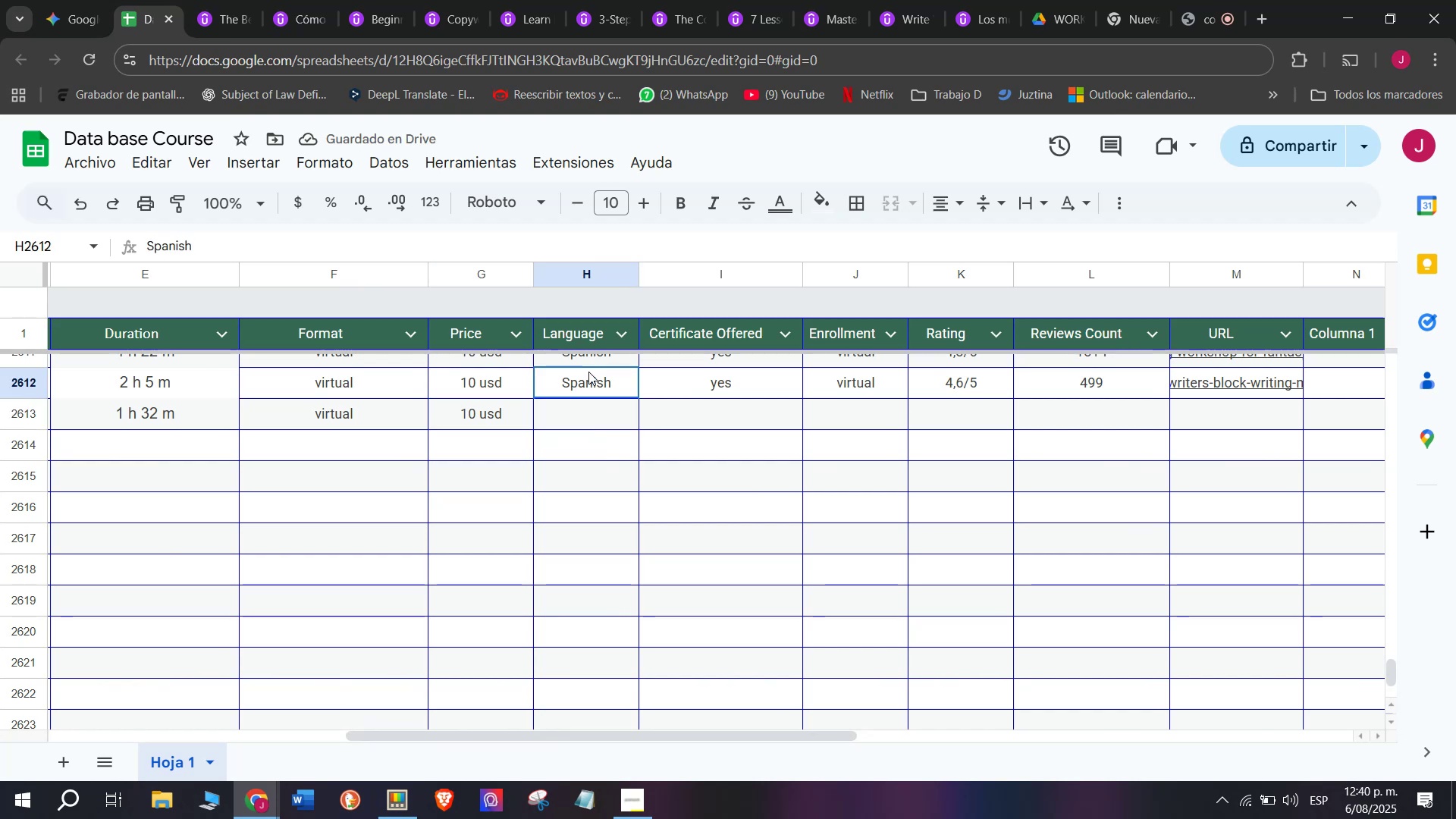 
key(Control+C)
 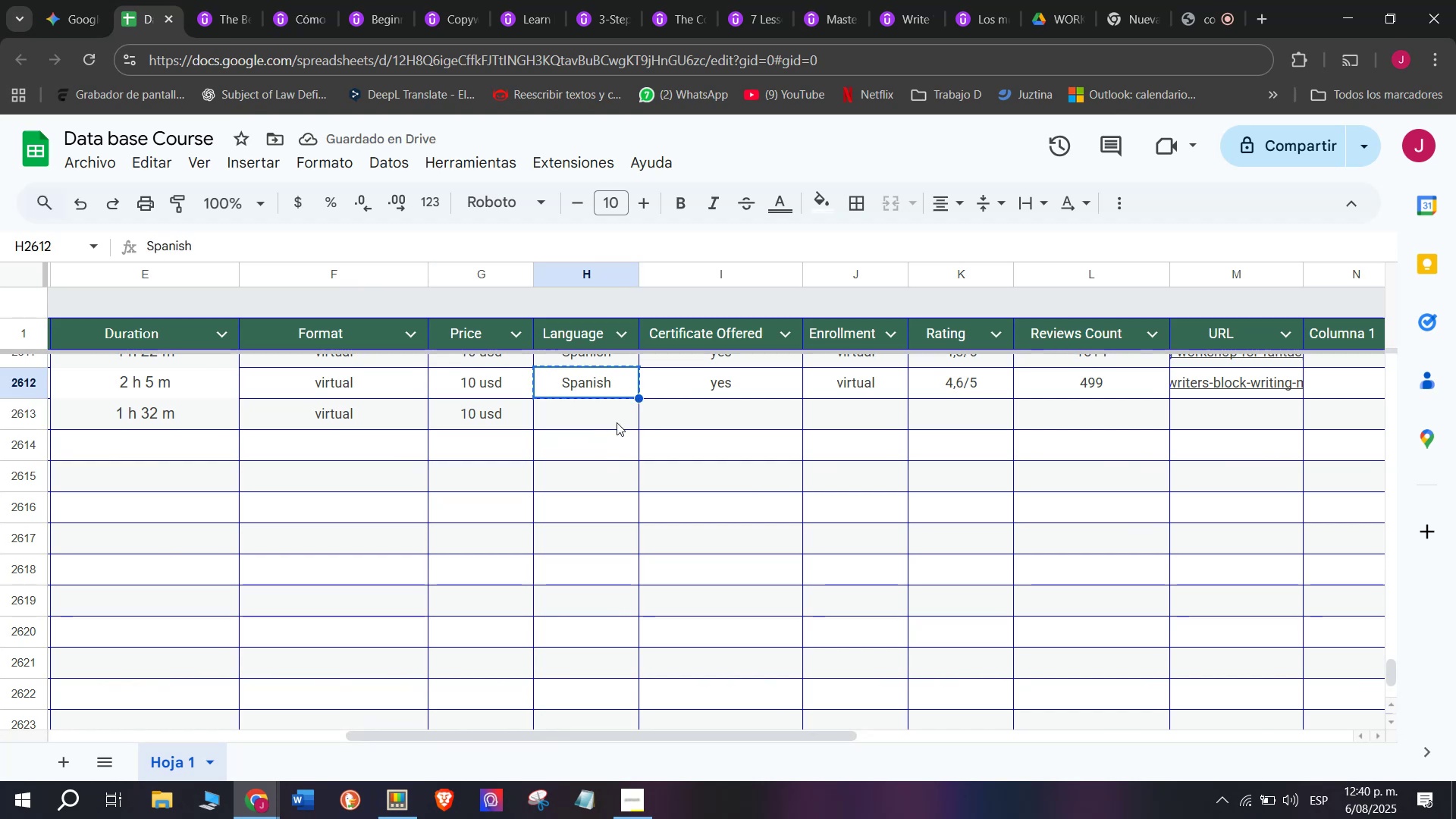 
double_click([617, 422])
 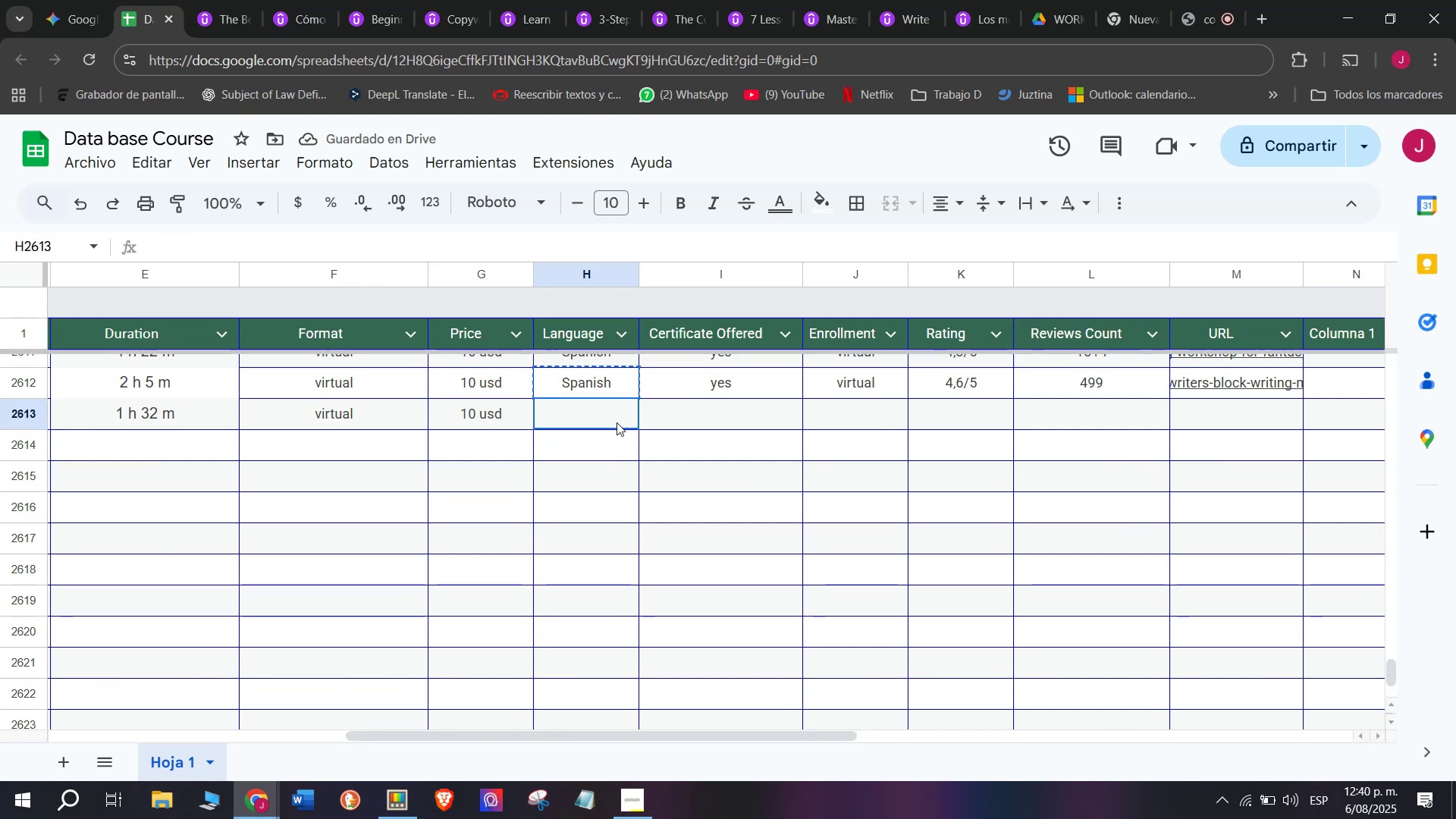 
key(Z)
 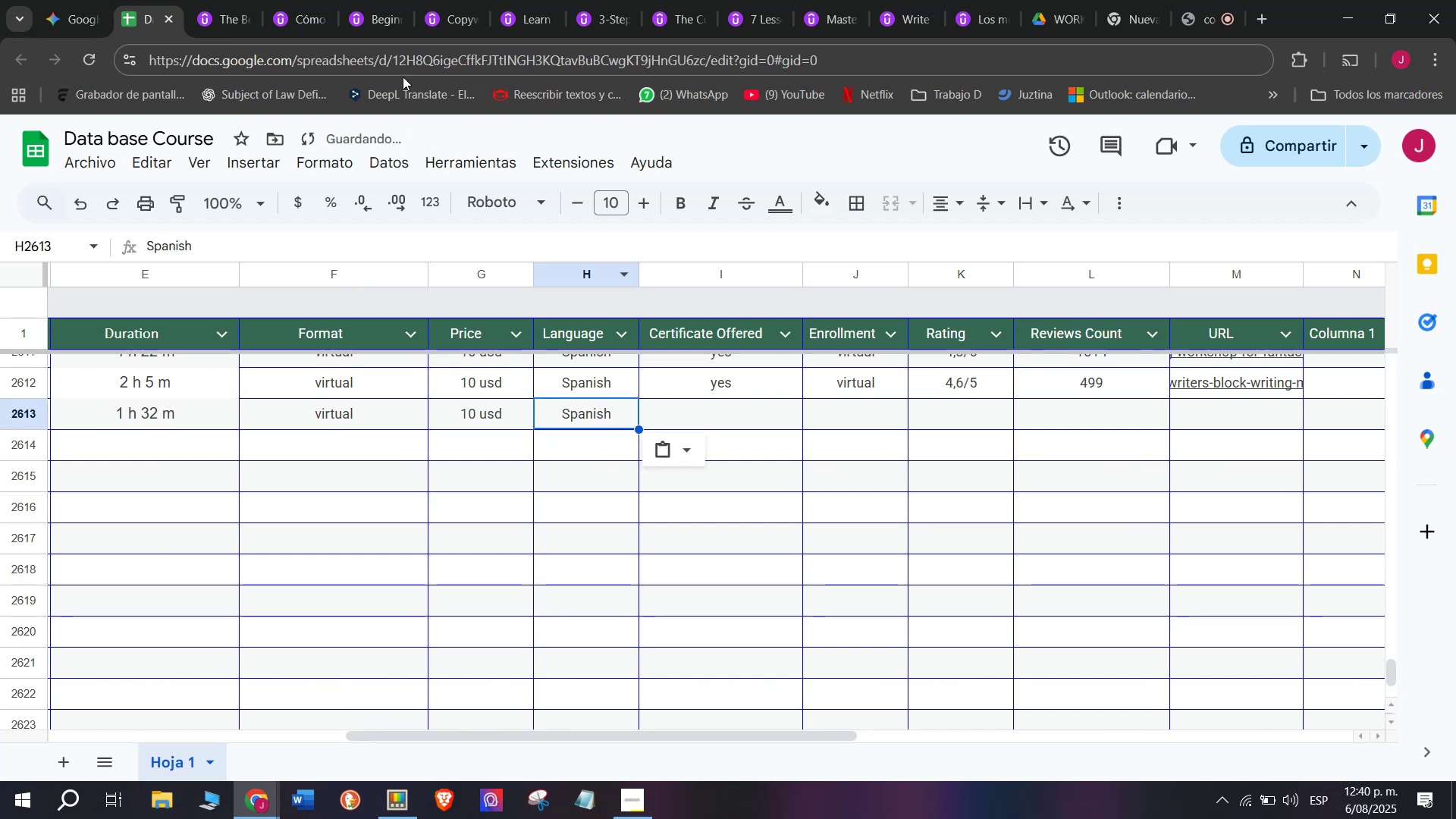 
key(Control+ControlLeft)
 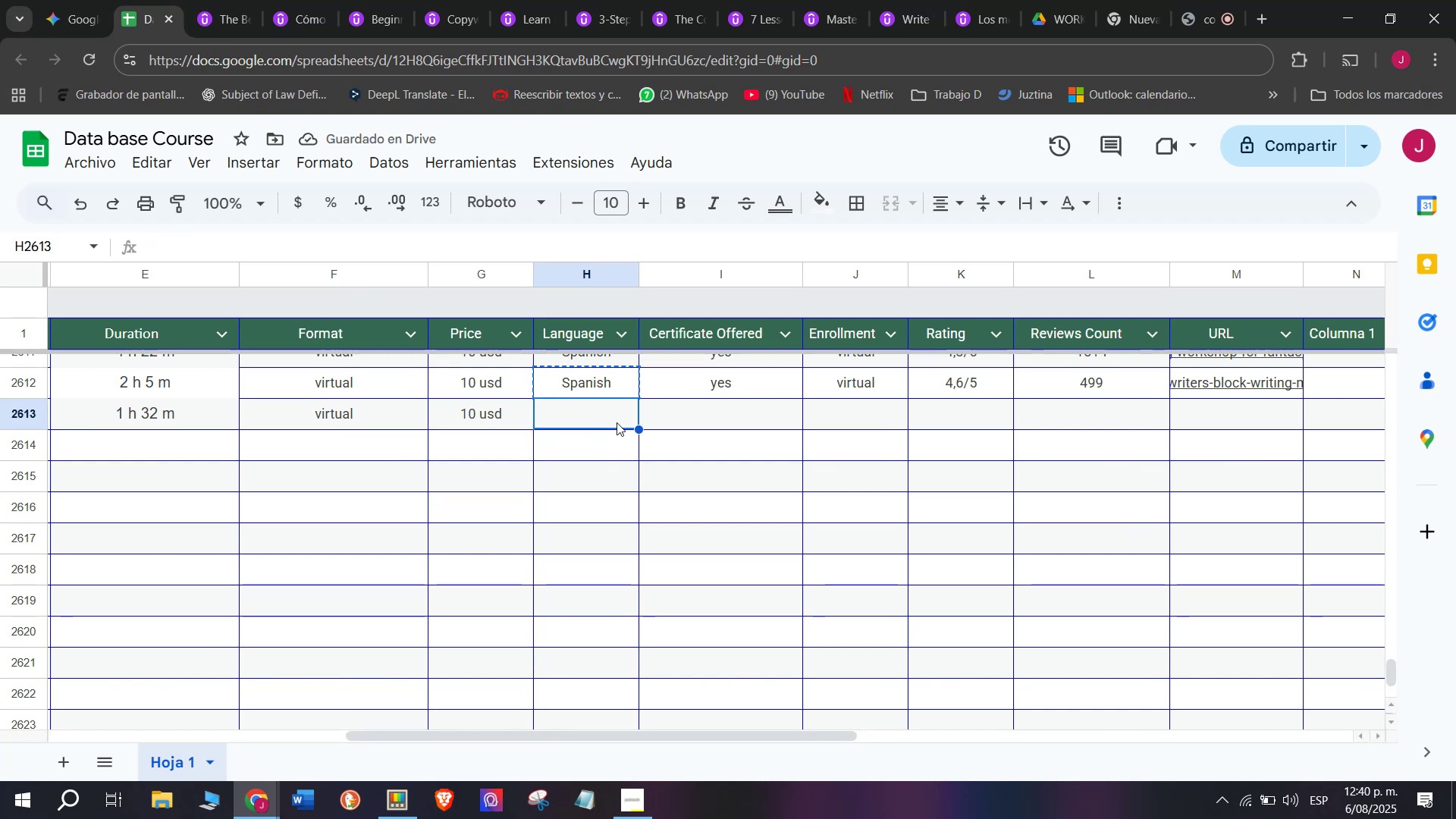 
key(Control+V)
 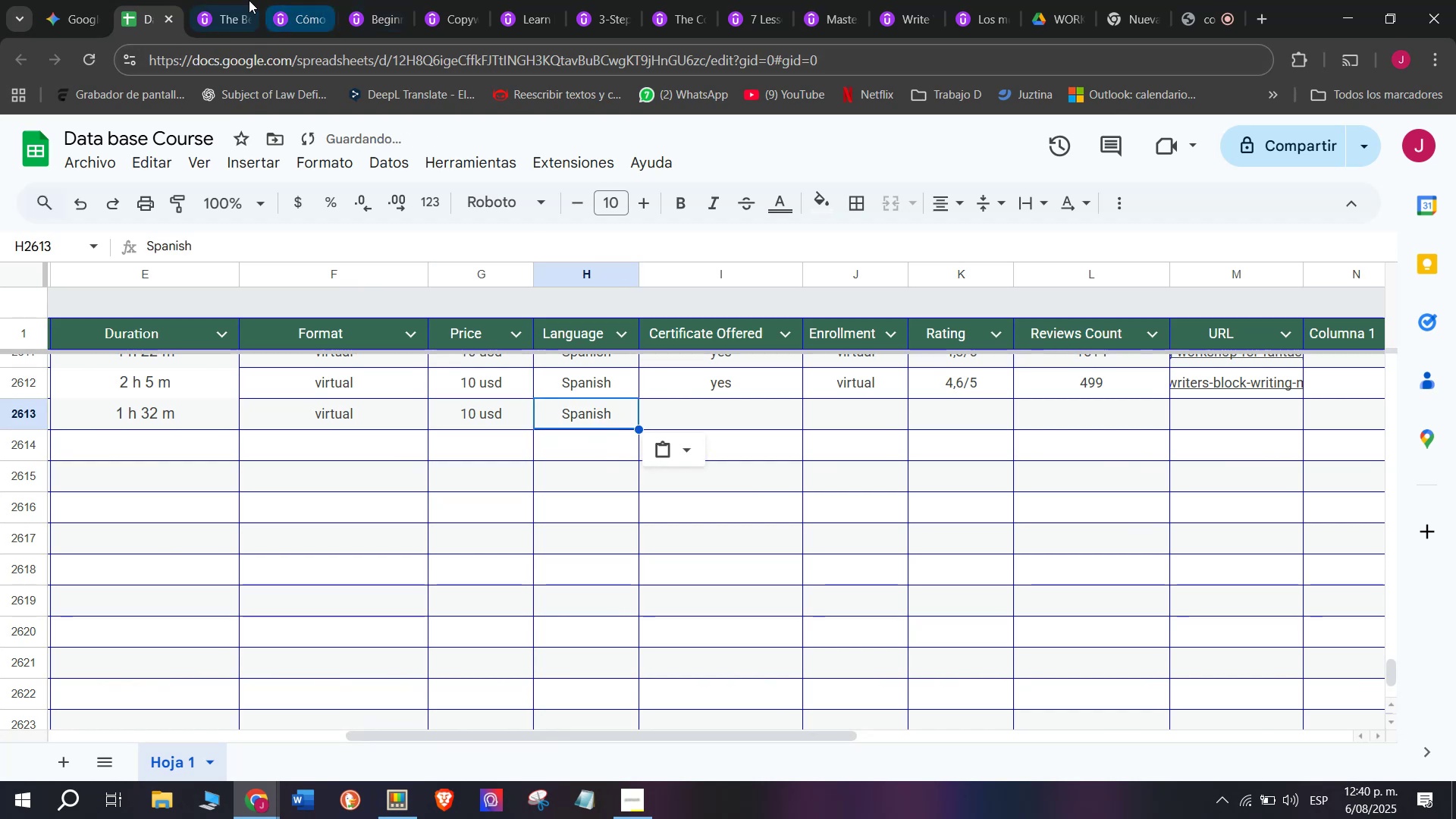 
left_click([216, 0])
 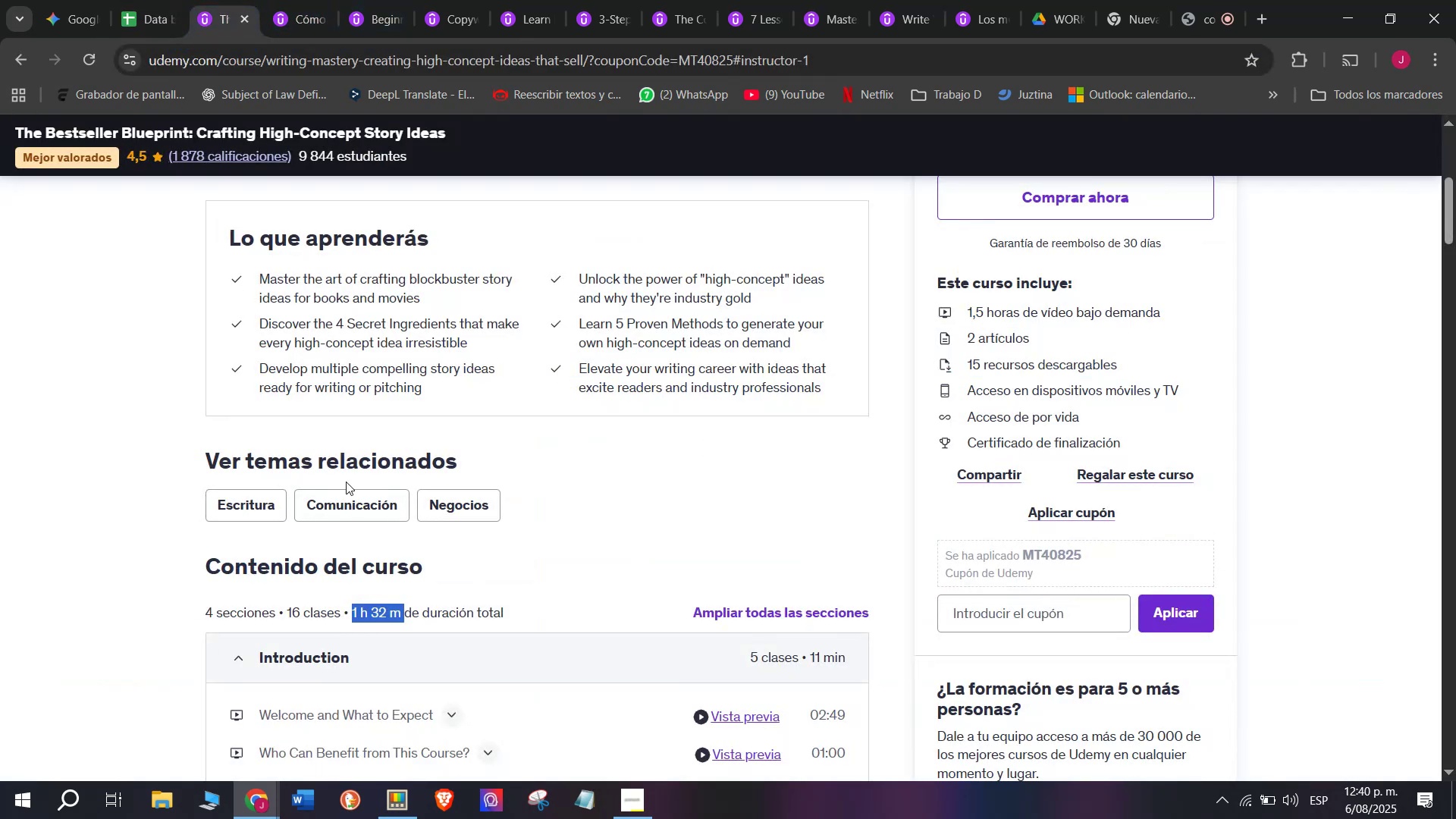 
scroll: coordinate [366, 554], scroll_direction: up, amount: 2.0
 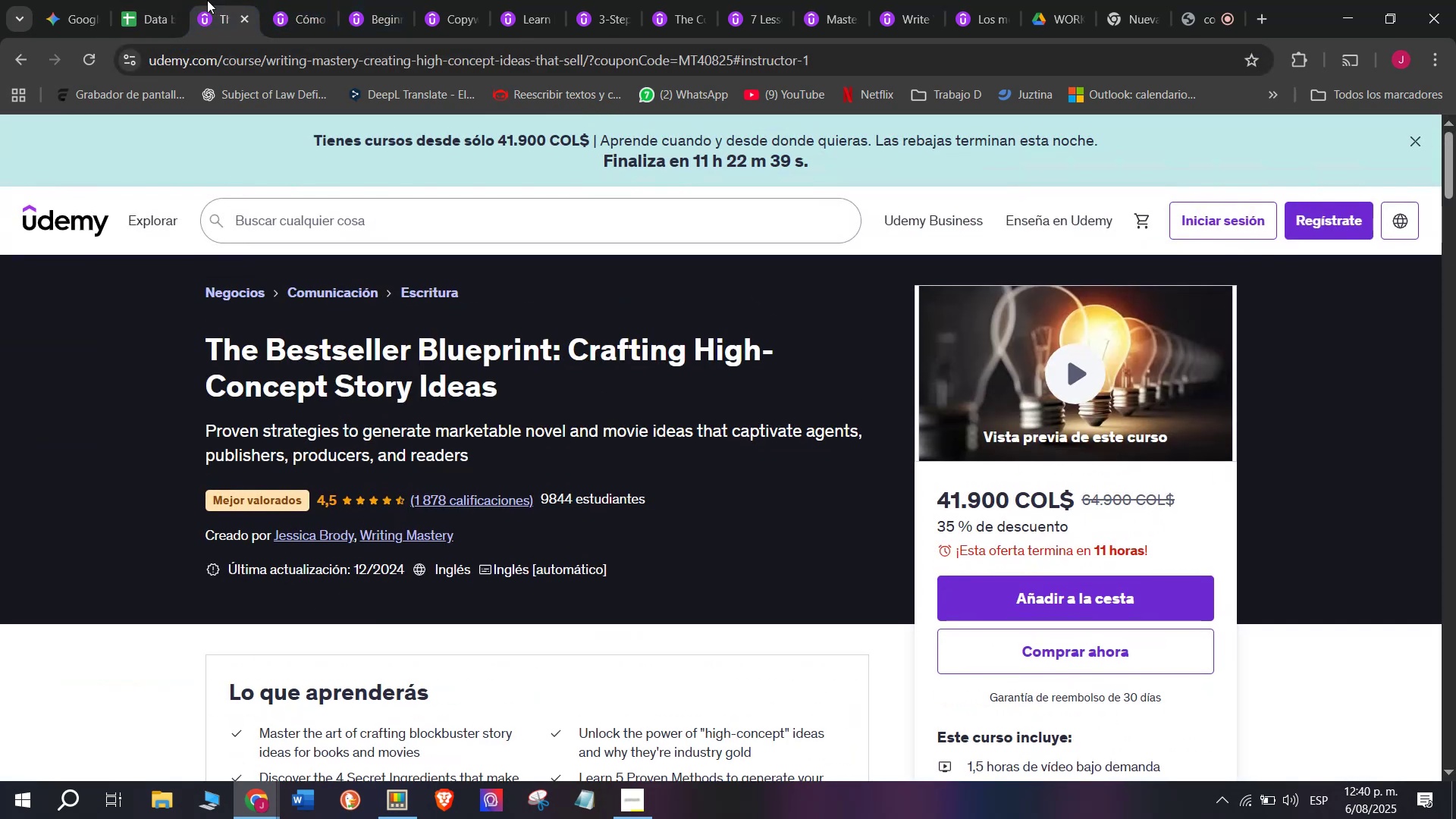 
left_click([158, 0])
 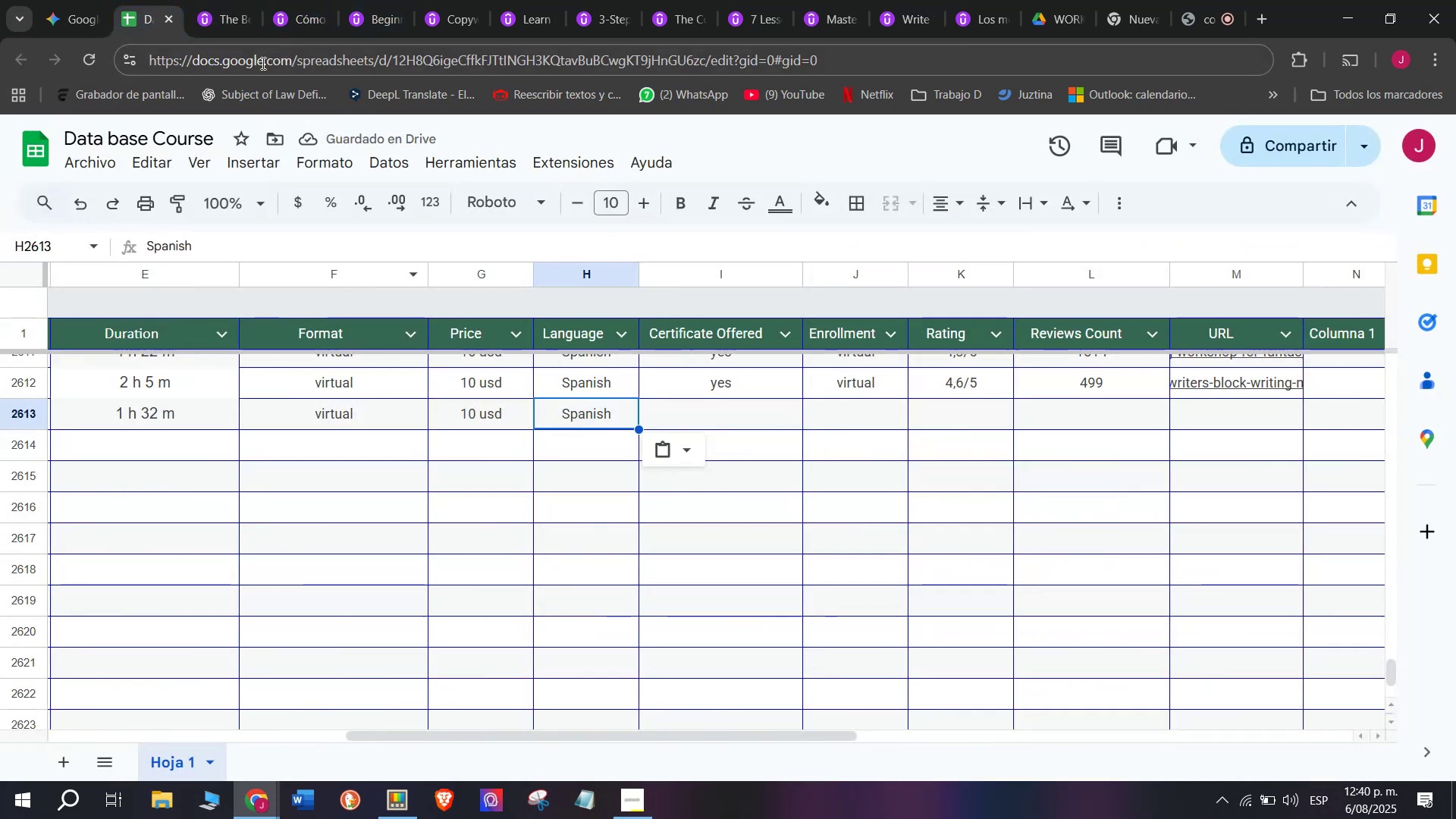 
left_click([206, 0])
 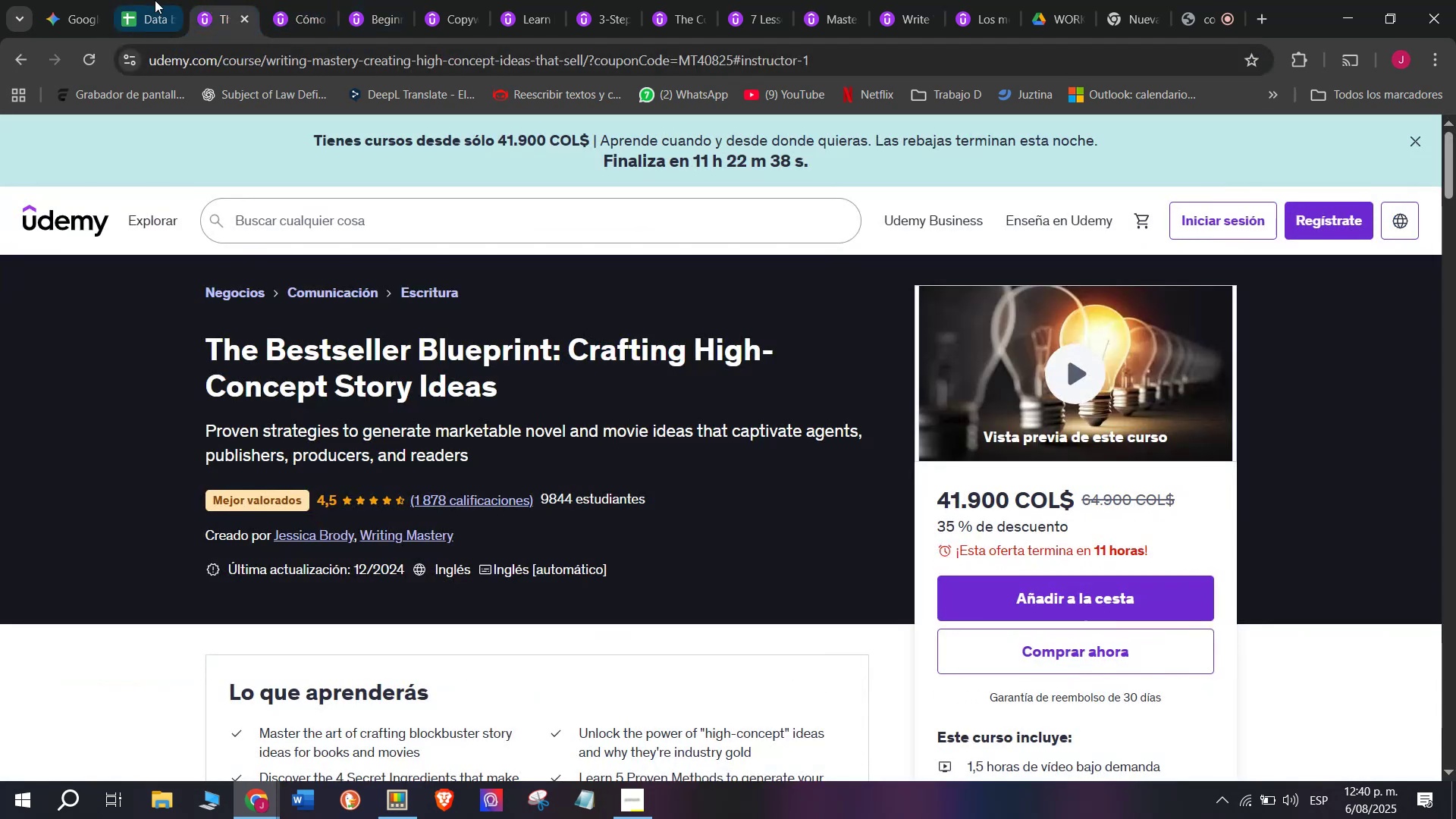 
left_click([152, 0])
 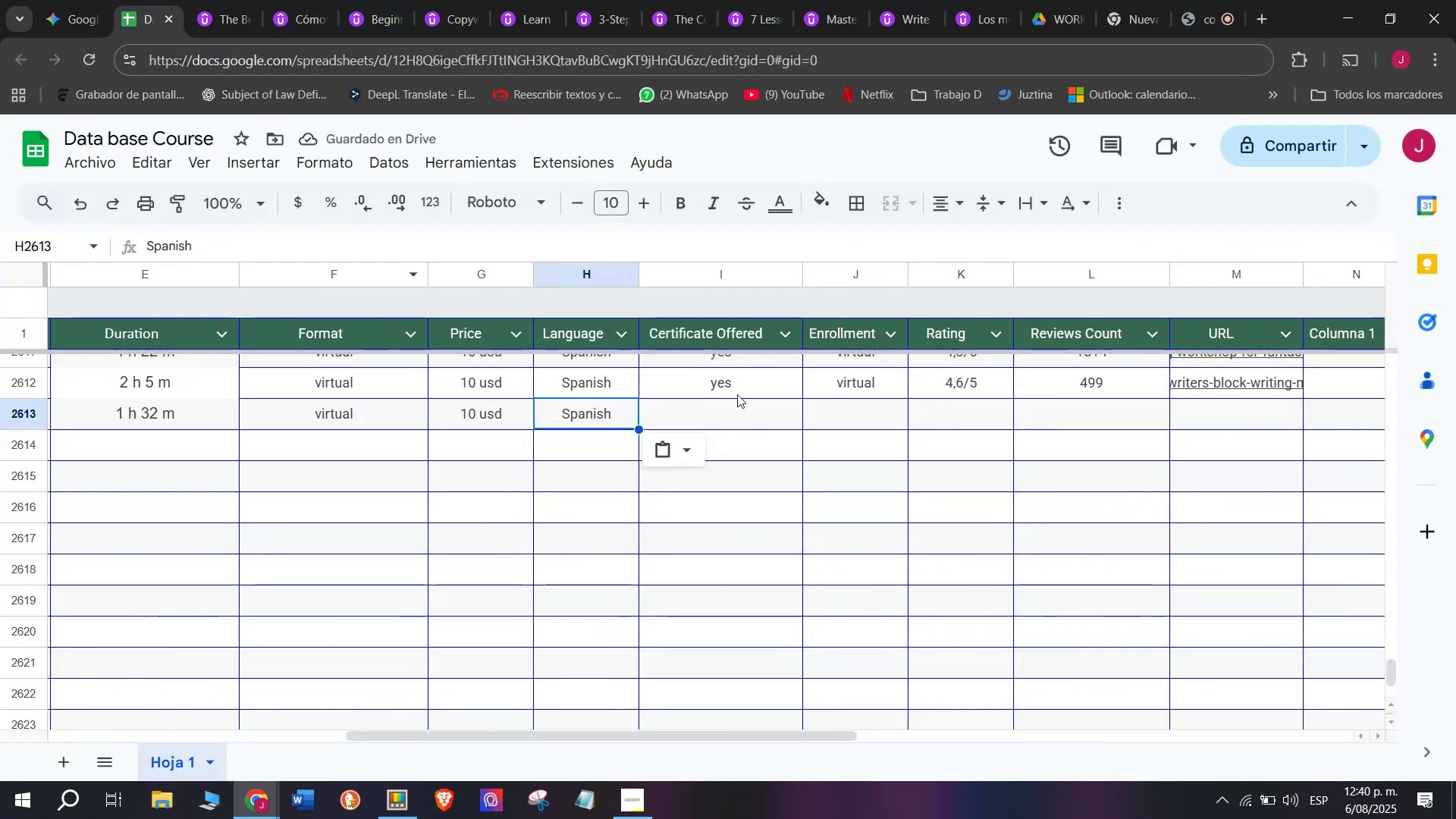 
left_click([739, 388])
 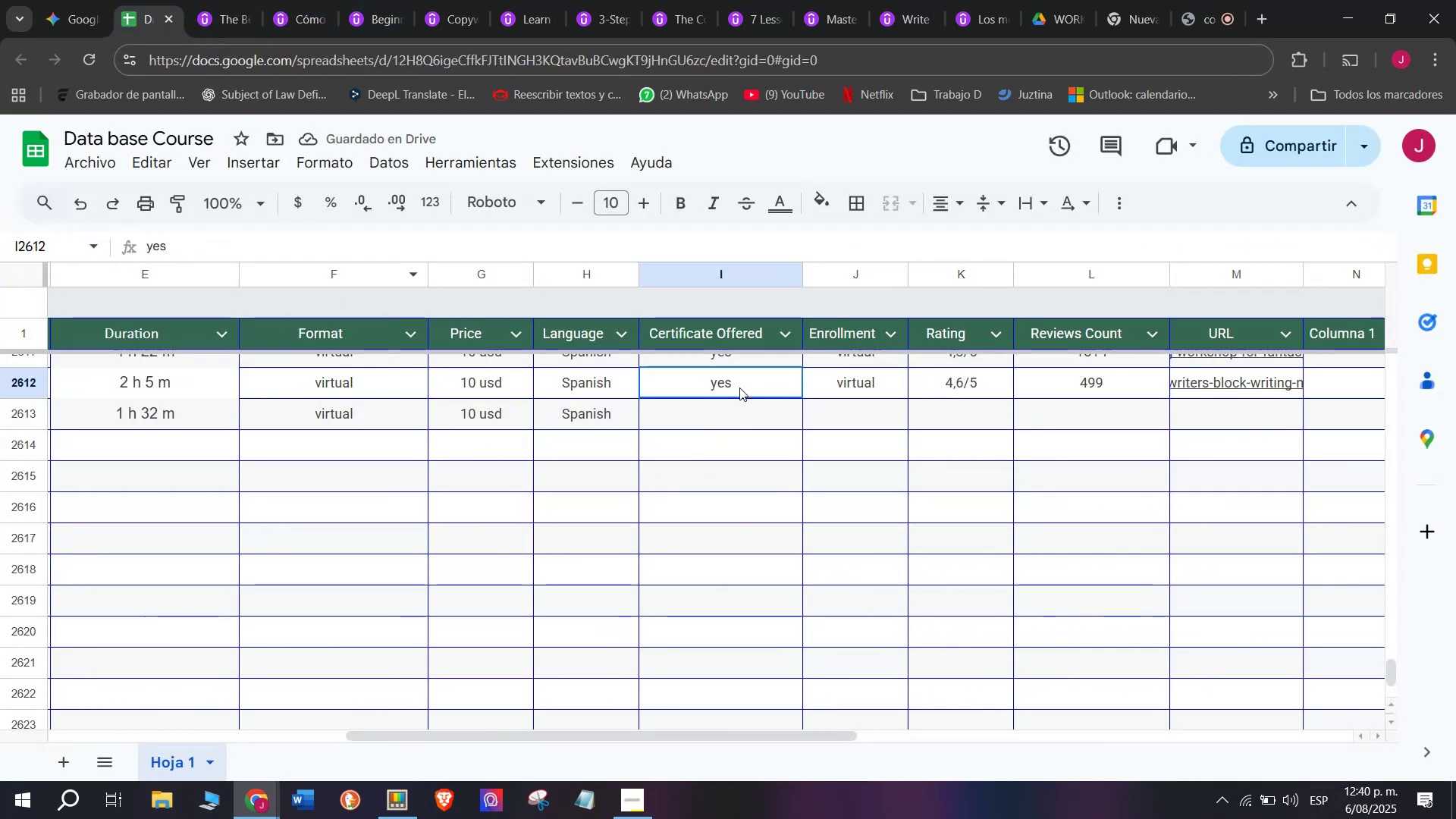 
key(Break)
 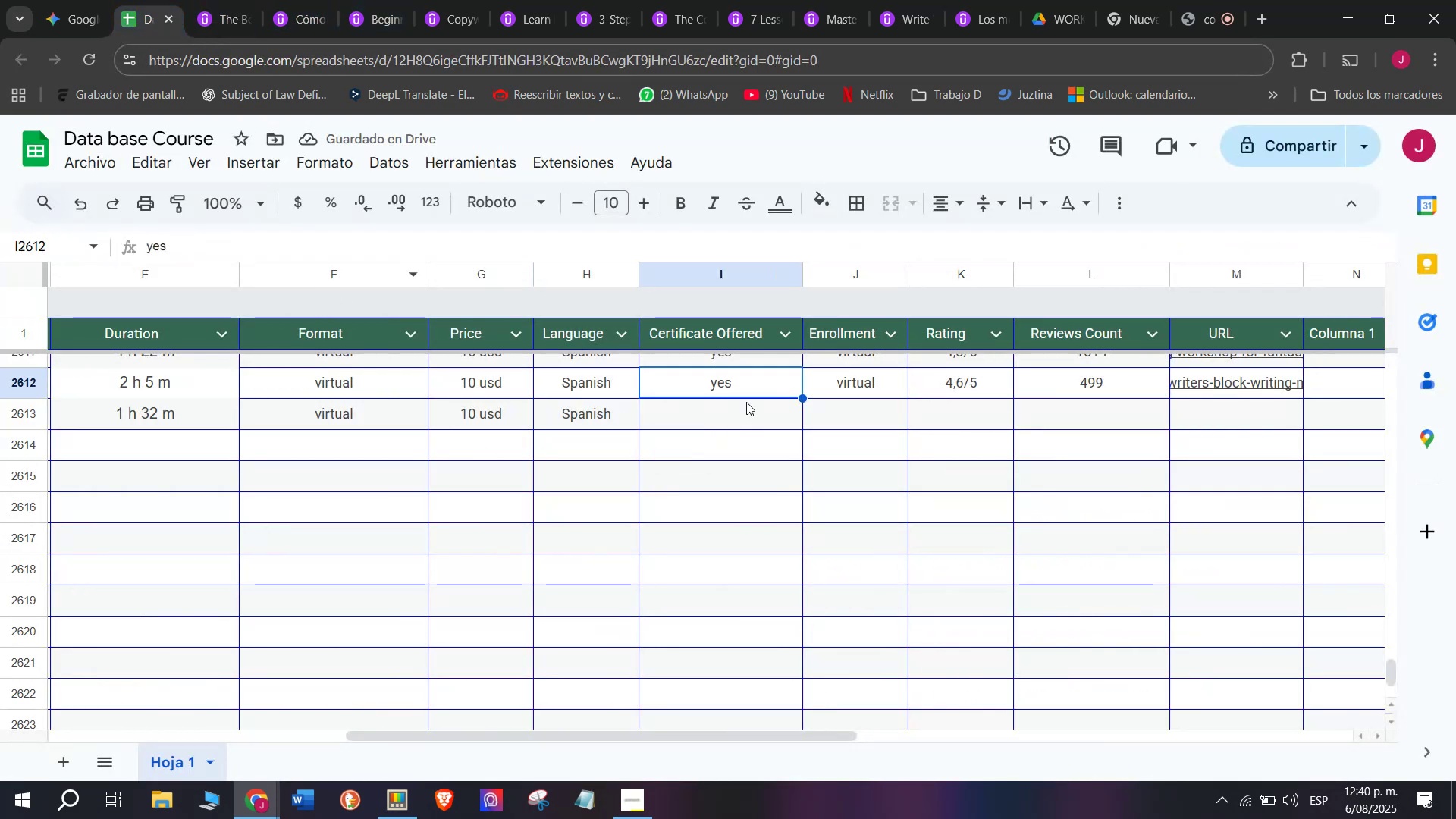 
key(Control+ControlLeft)
 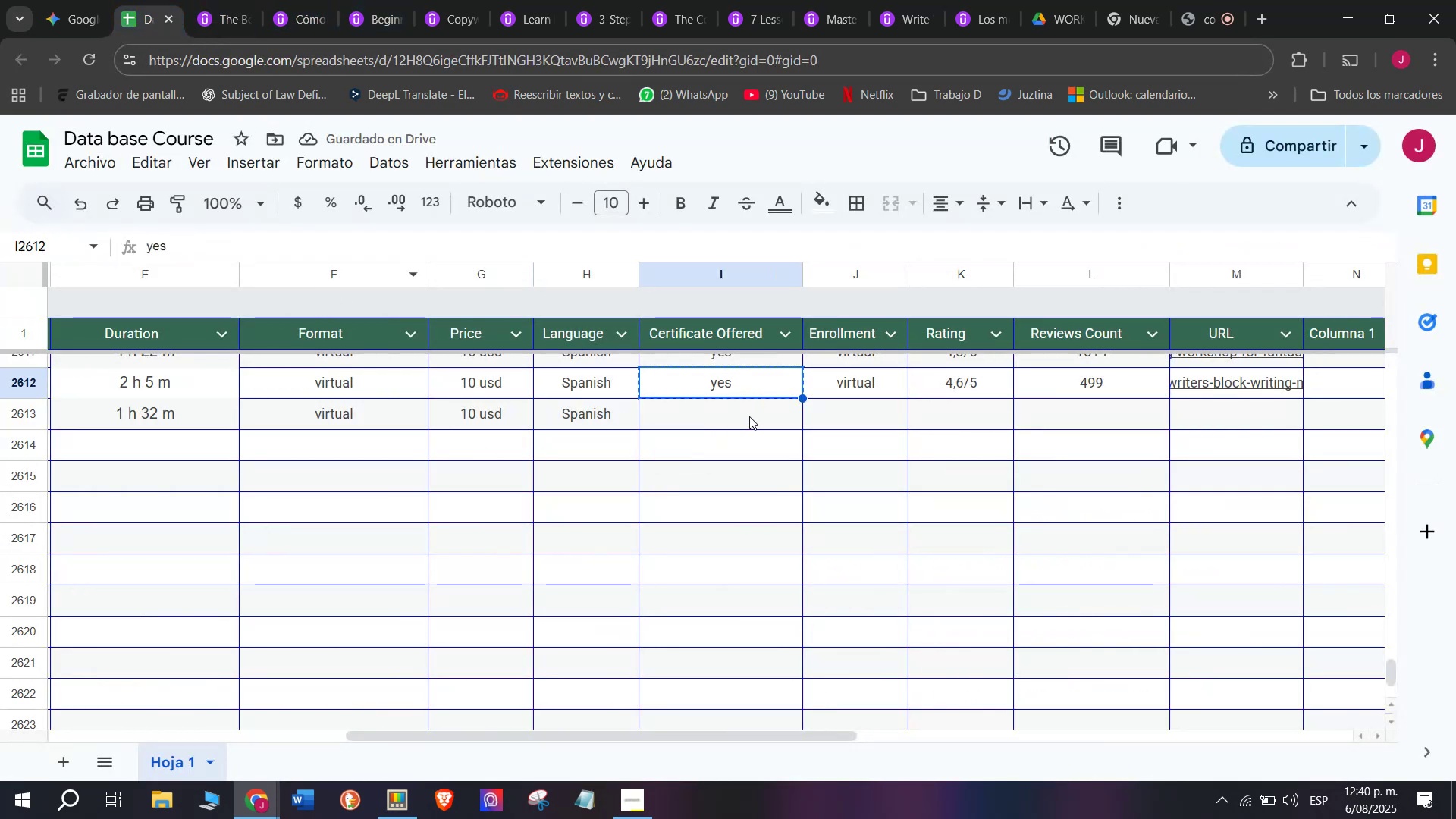 
key(Control+C)
 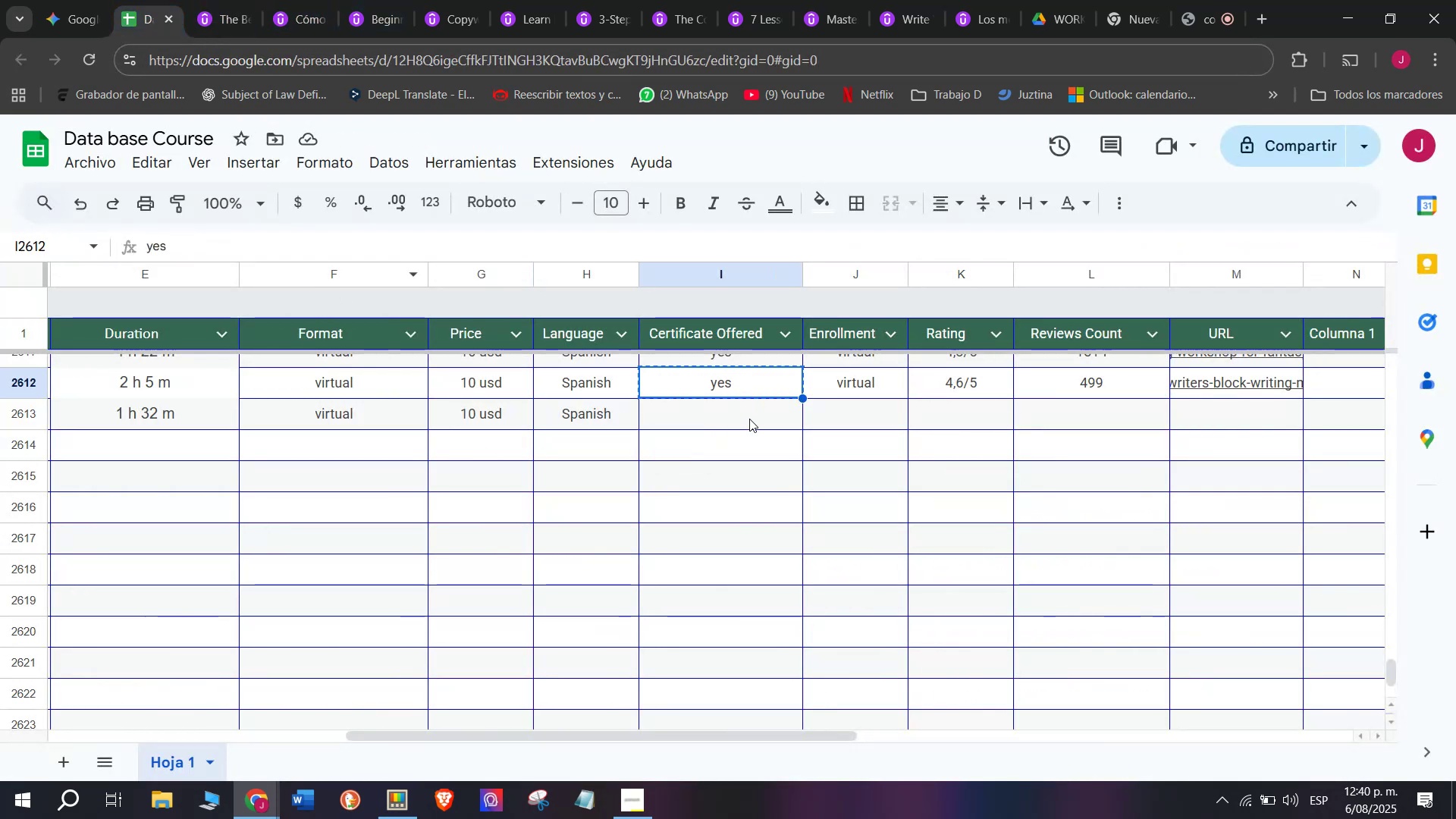 
key(Control+ControlLeft)
 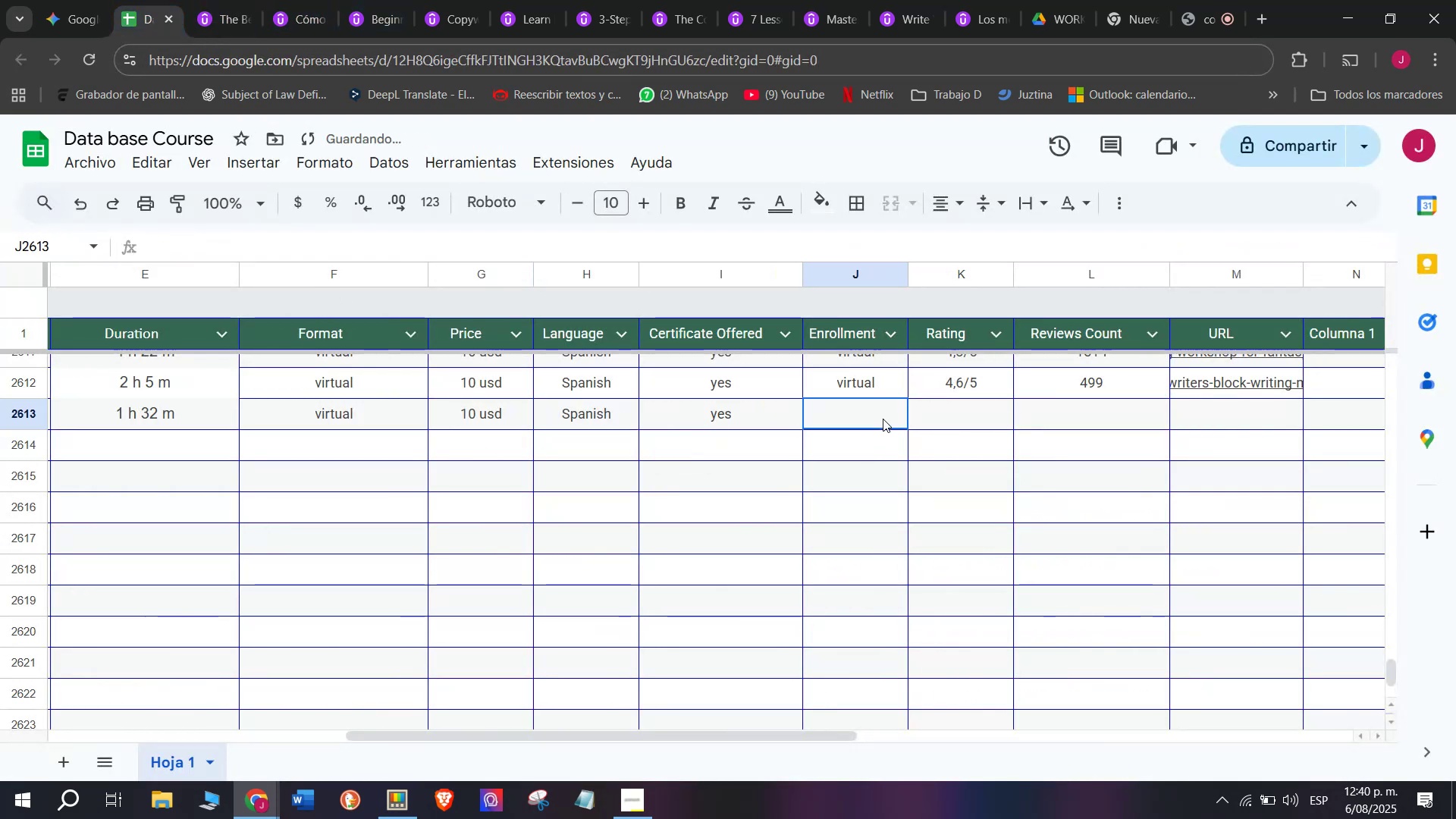 
key(Z)
 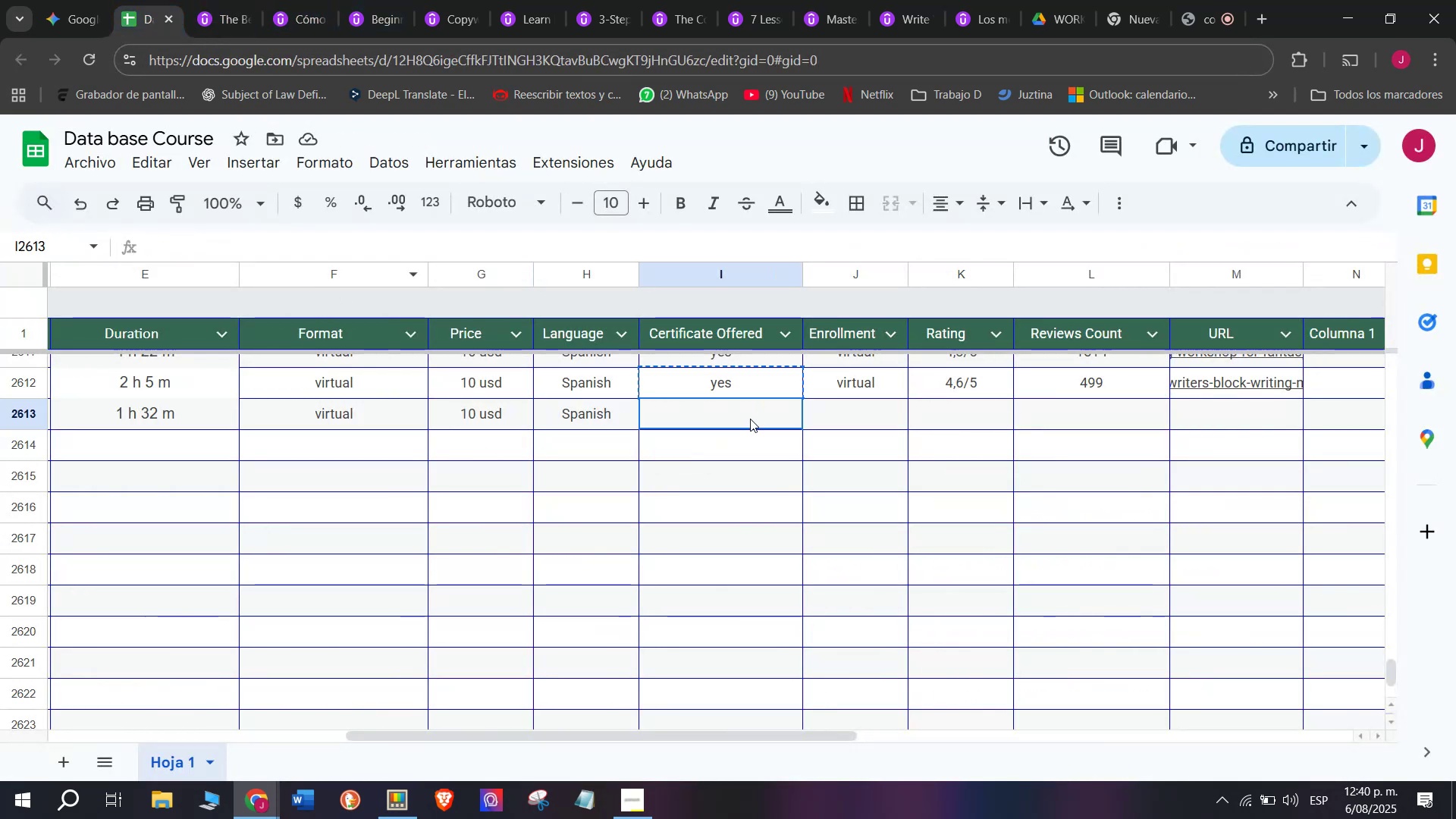 
key(Control+V)
 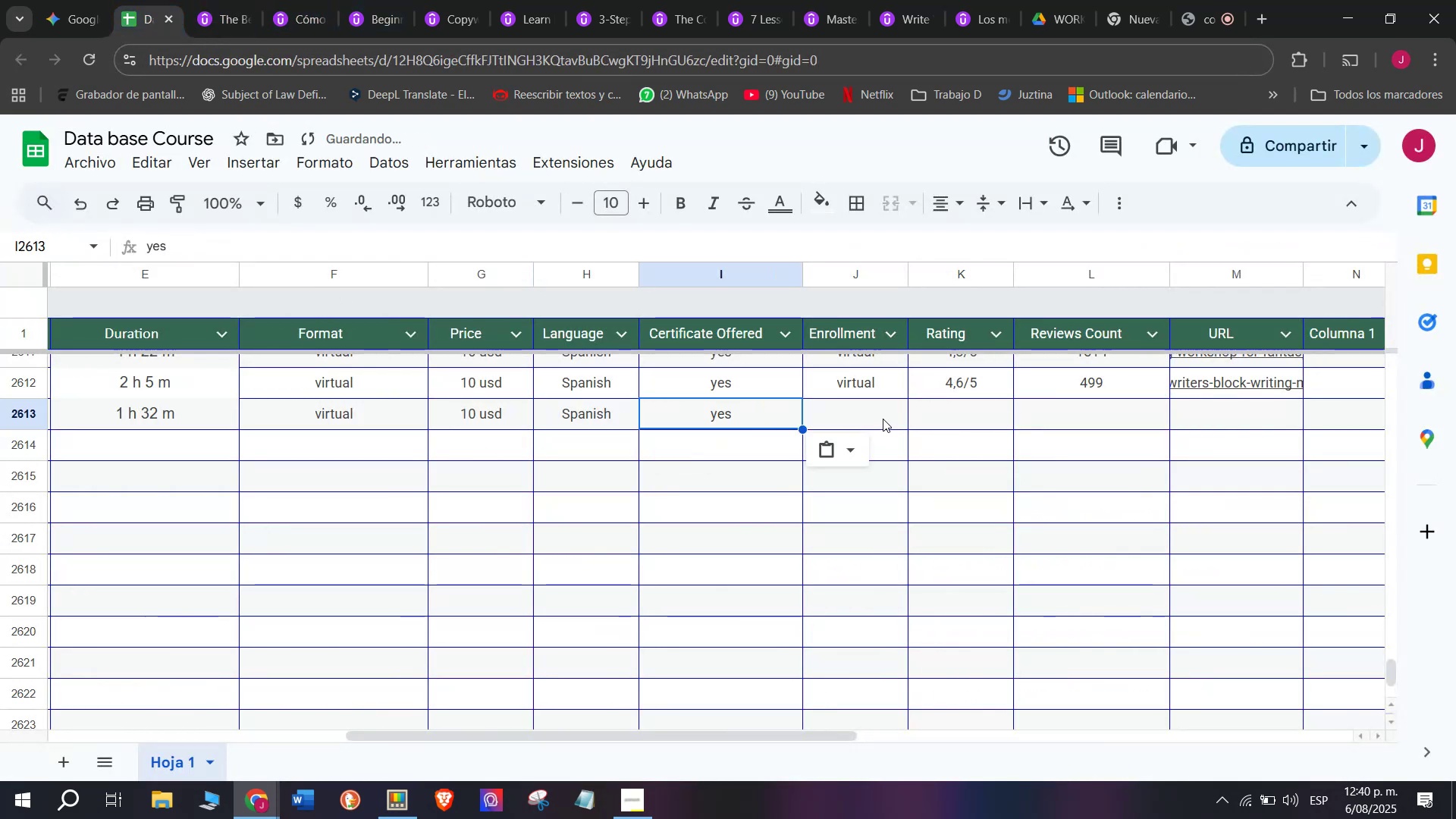 
triple_click([883, 419])
 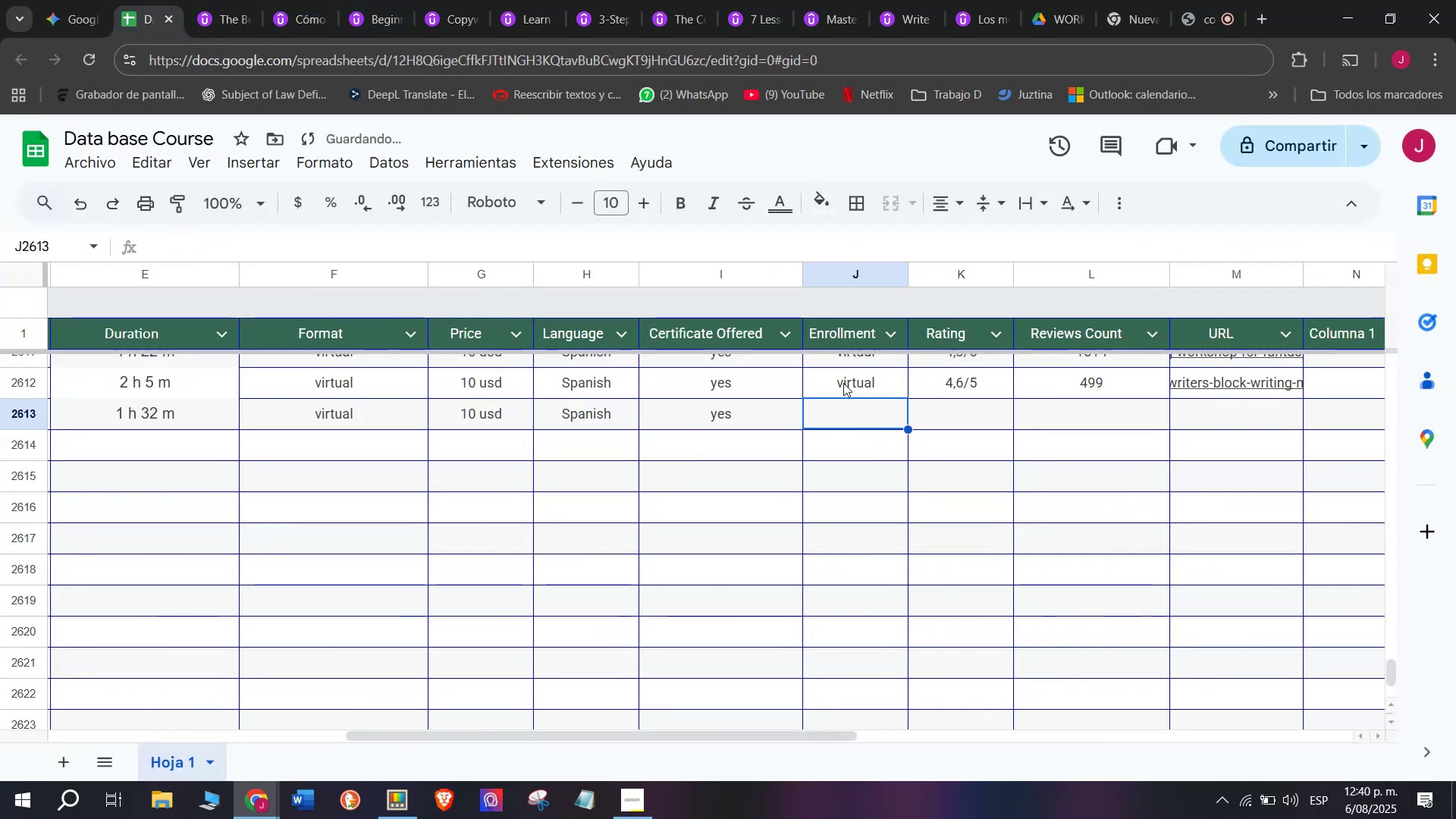 
key(Break)
 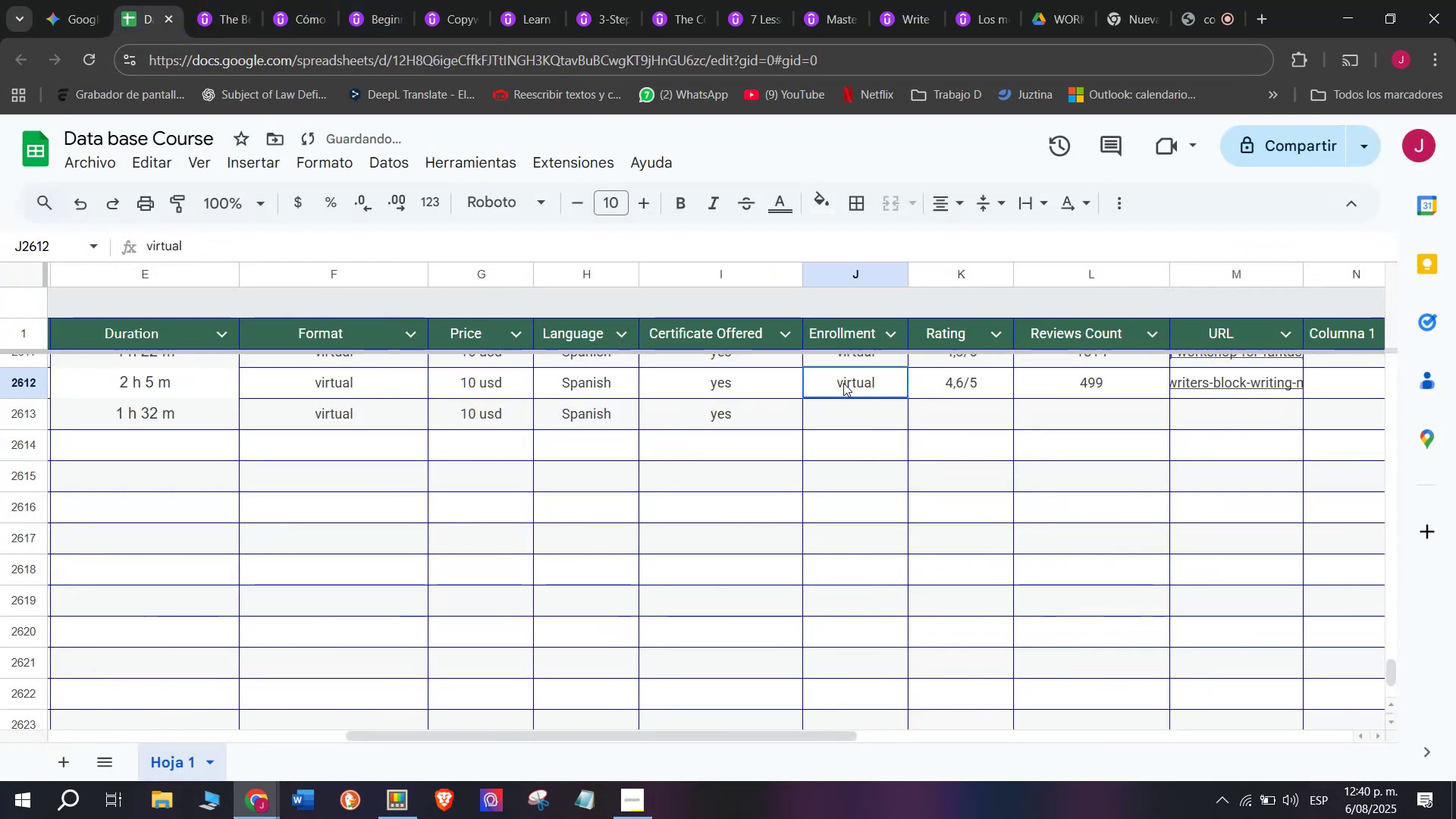 
key(Control+ControlLeft)
 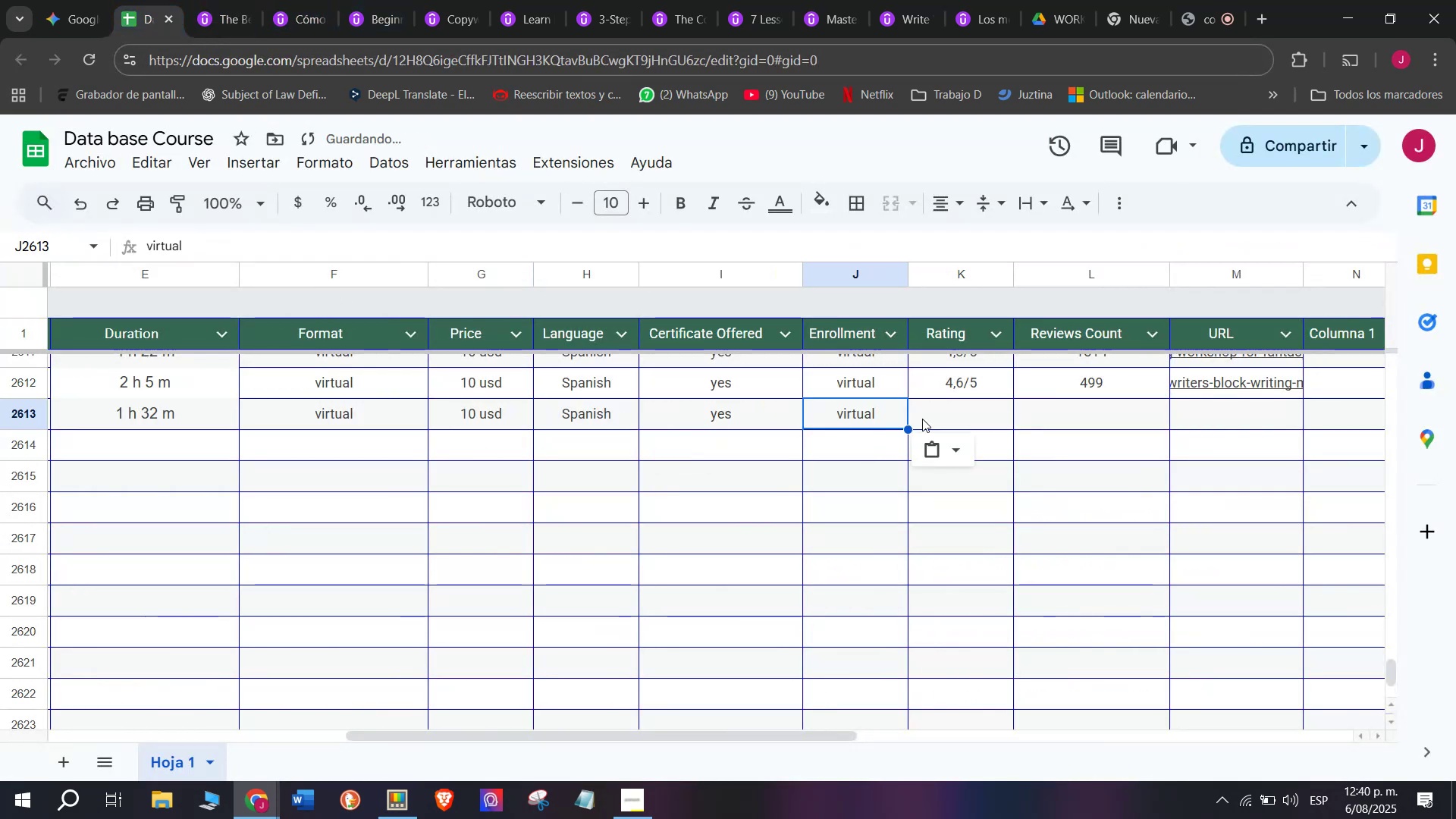 
key(Control+C)
 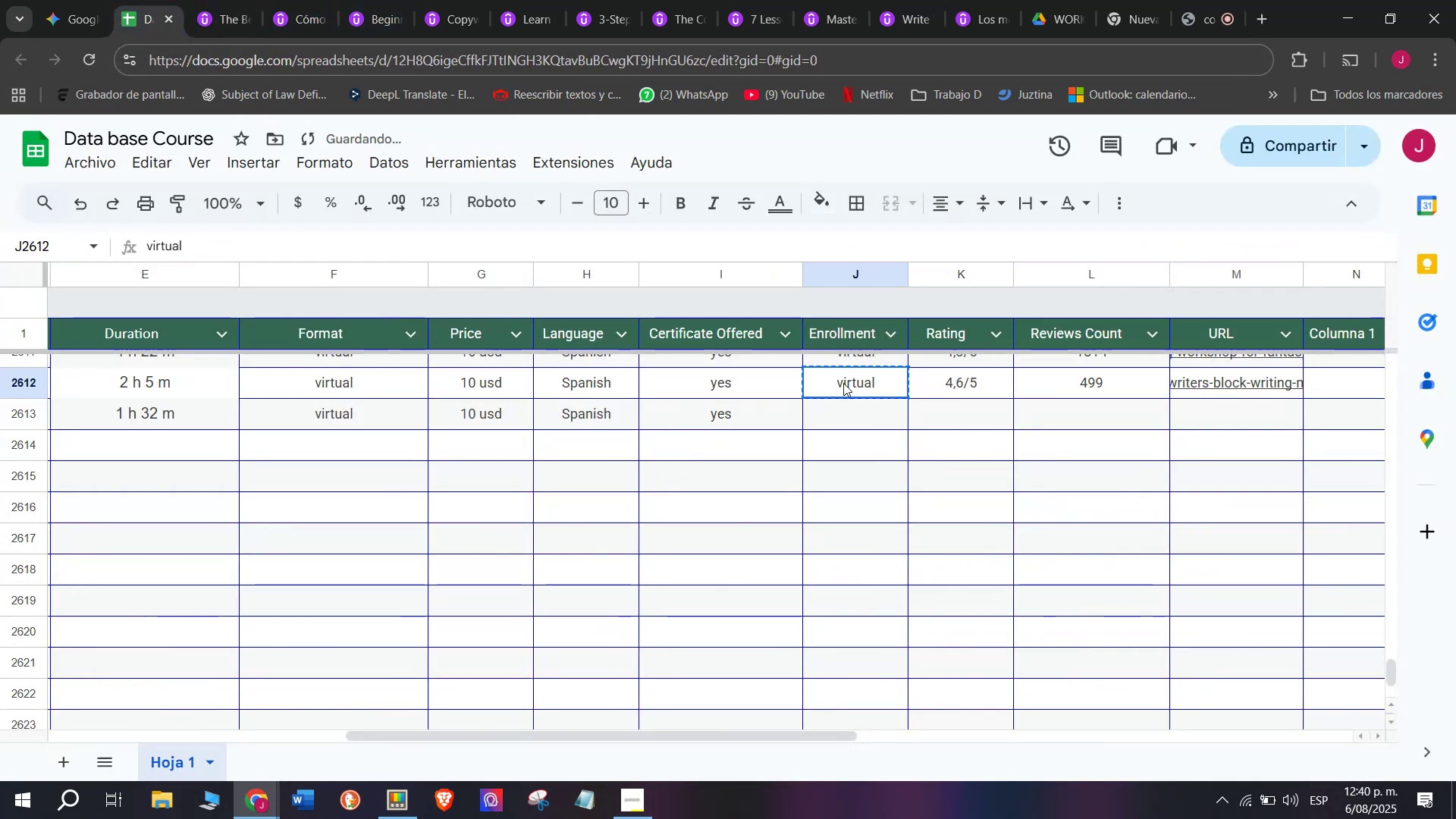 
triple_click([843, 383])
 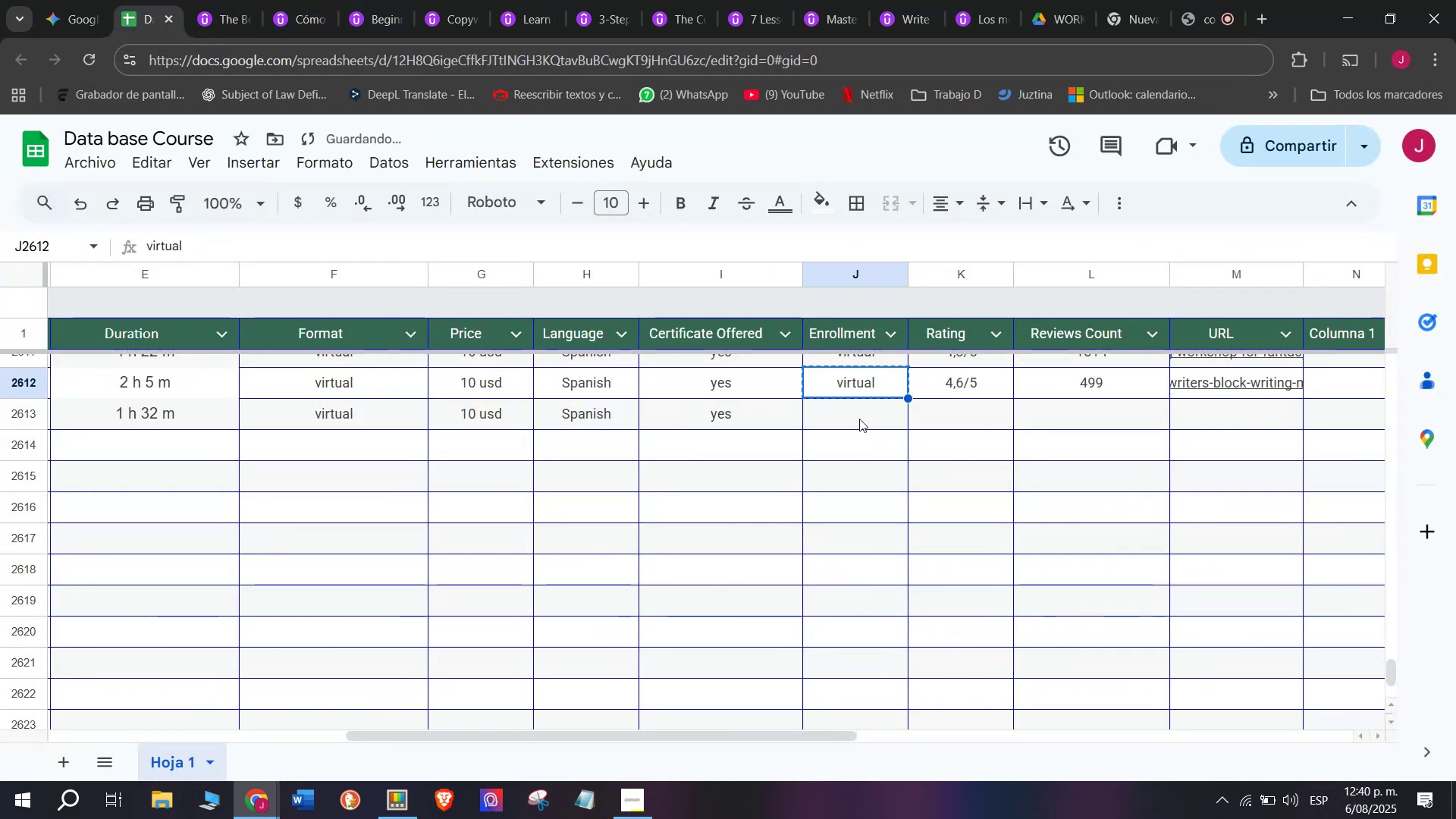 
key(Control+ControlLeft)
 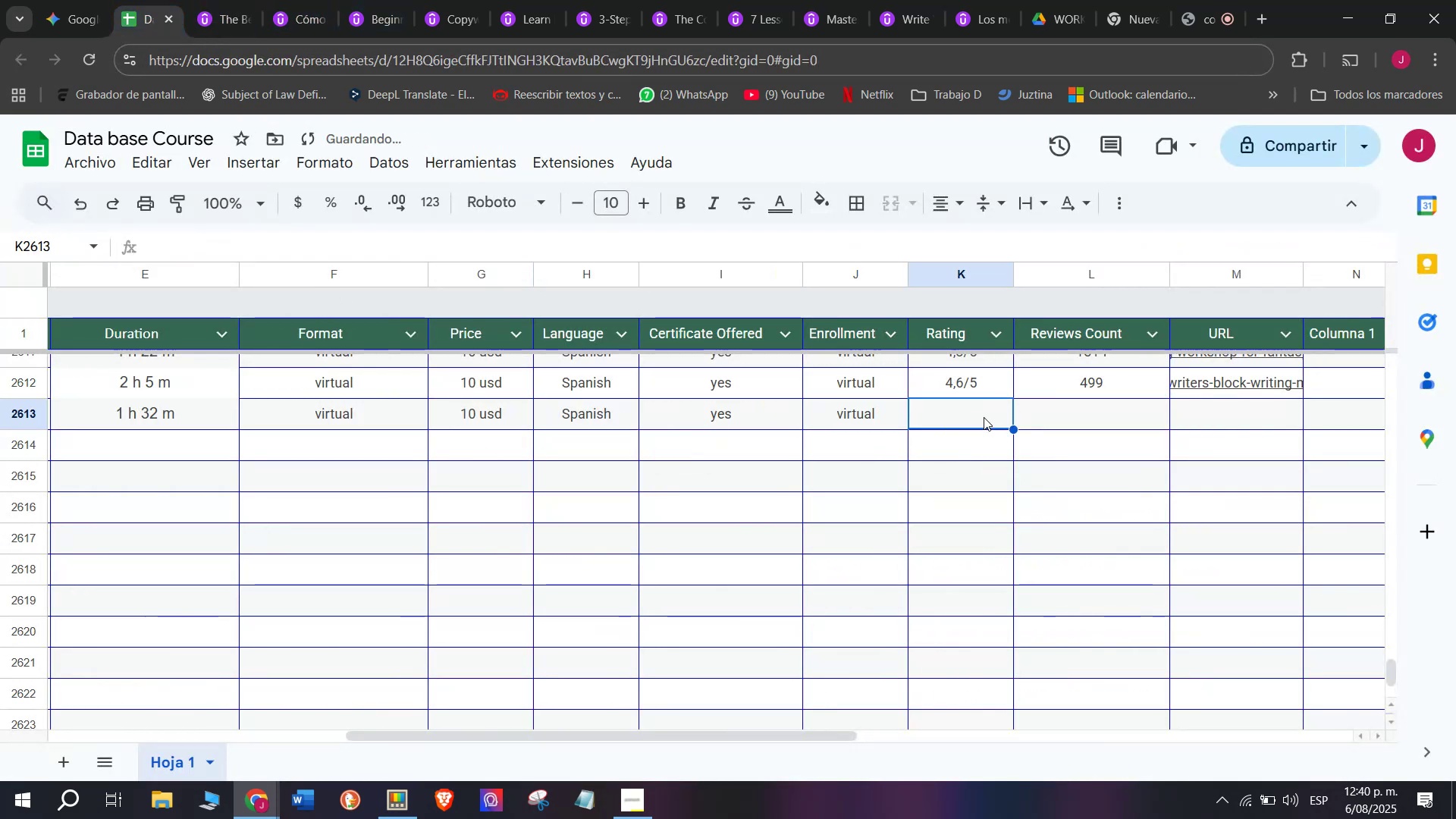 
key(Z)
 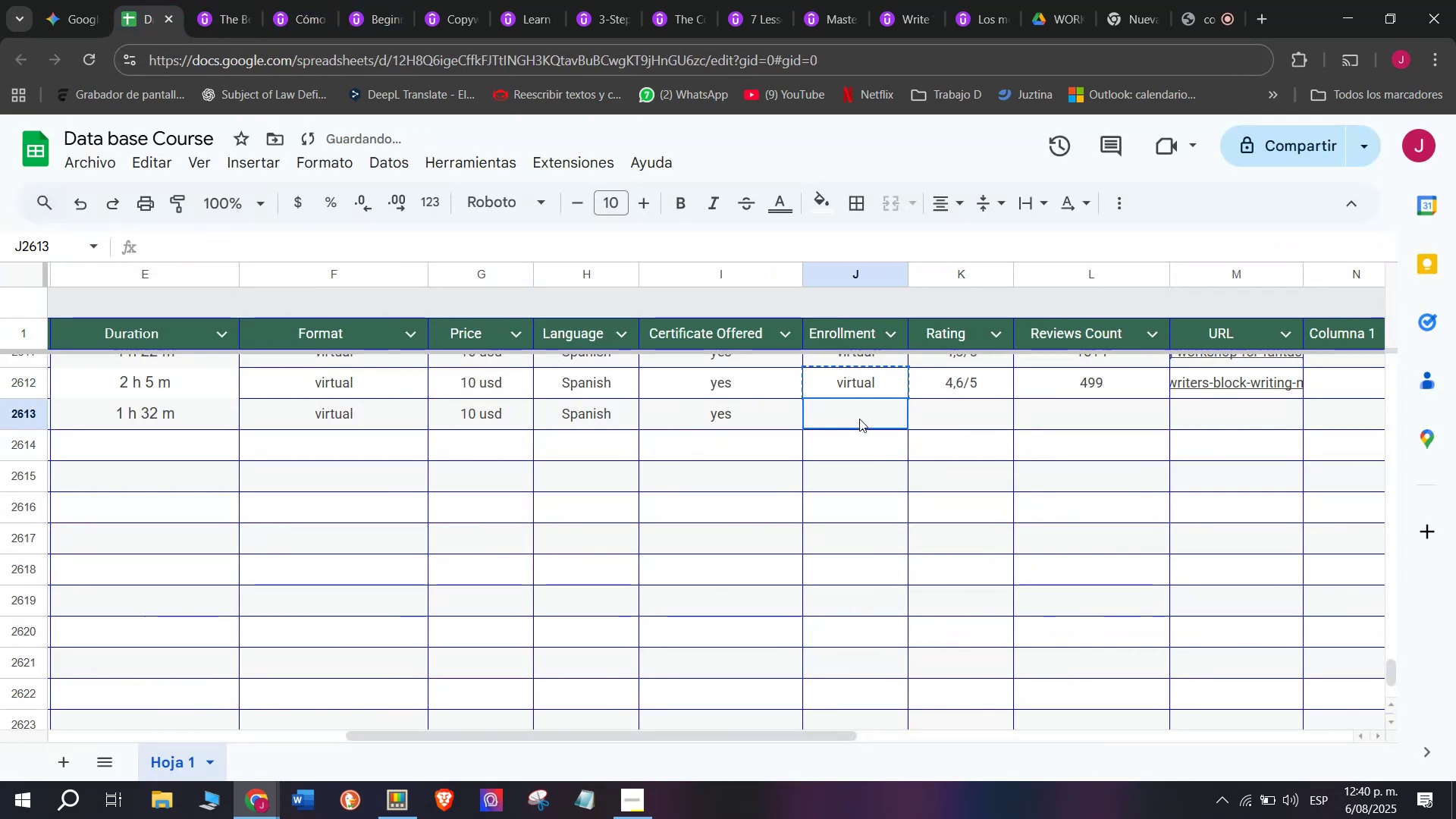 
key(Control+V)
 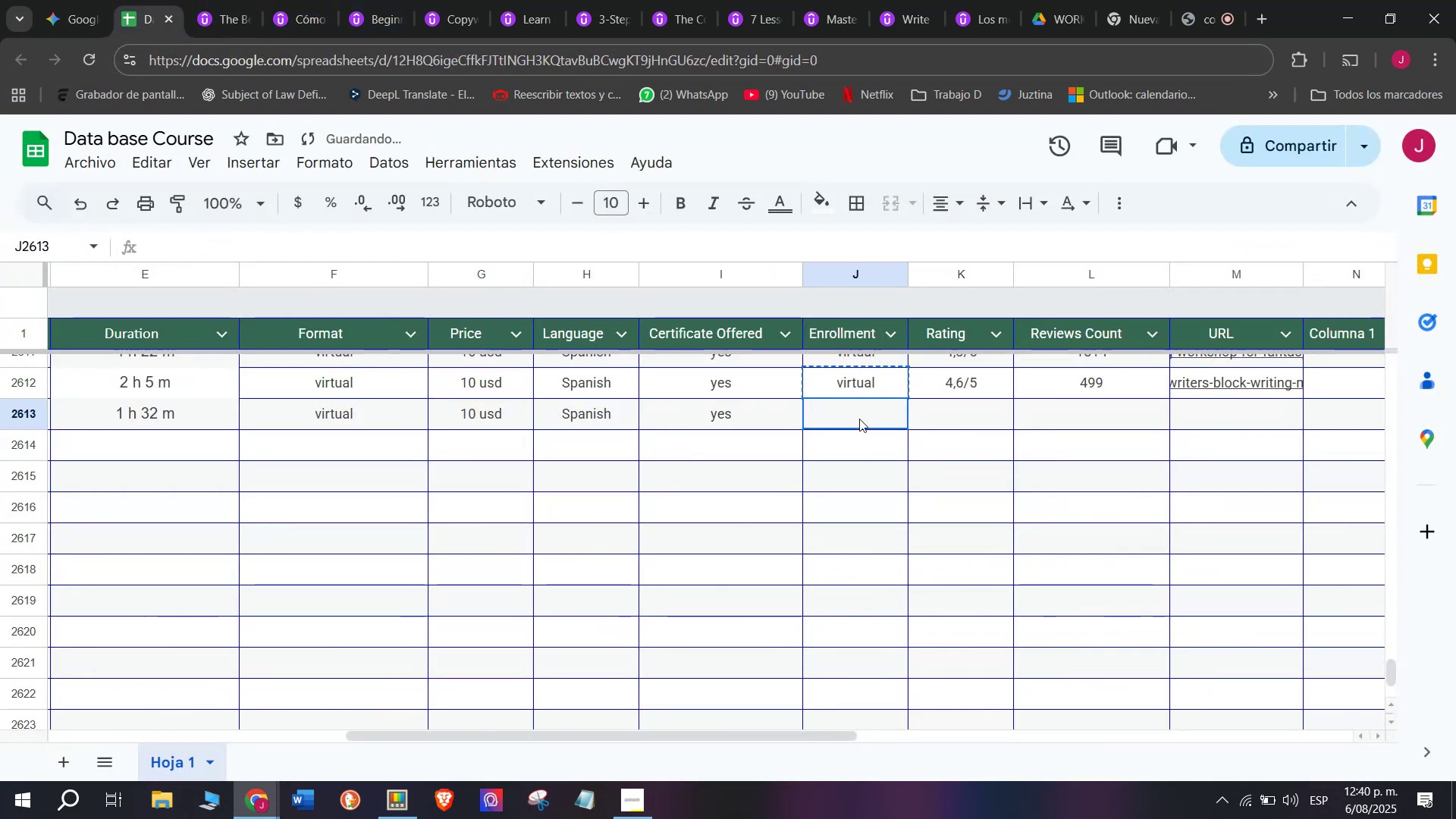 
triple_click([859, 419])
 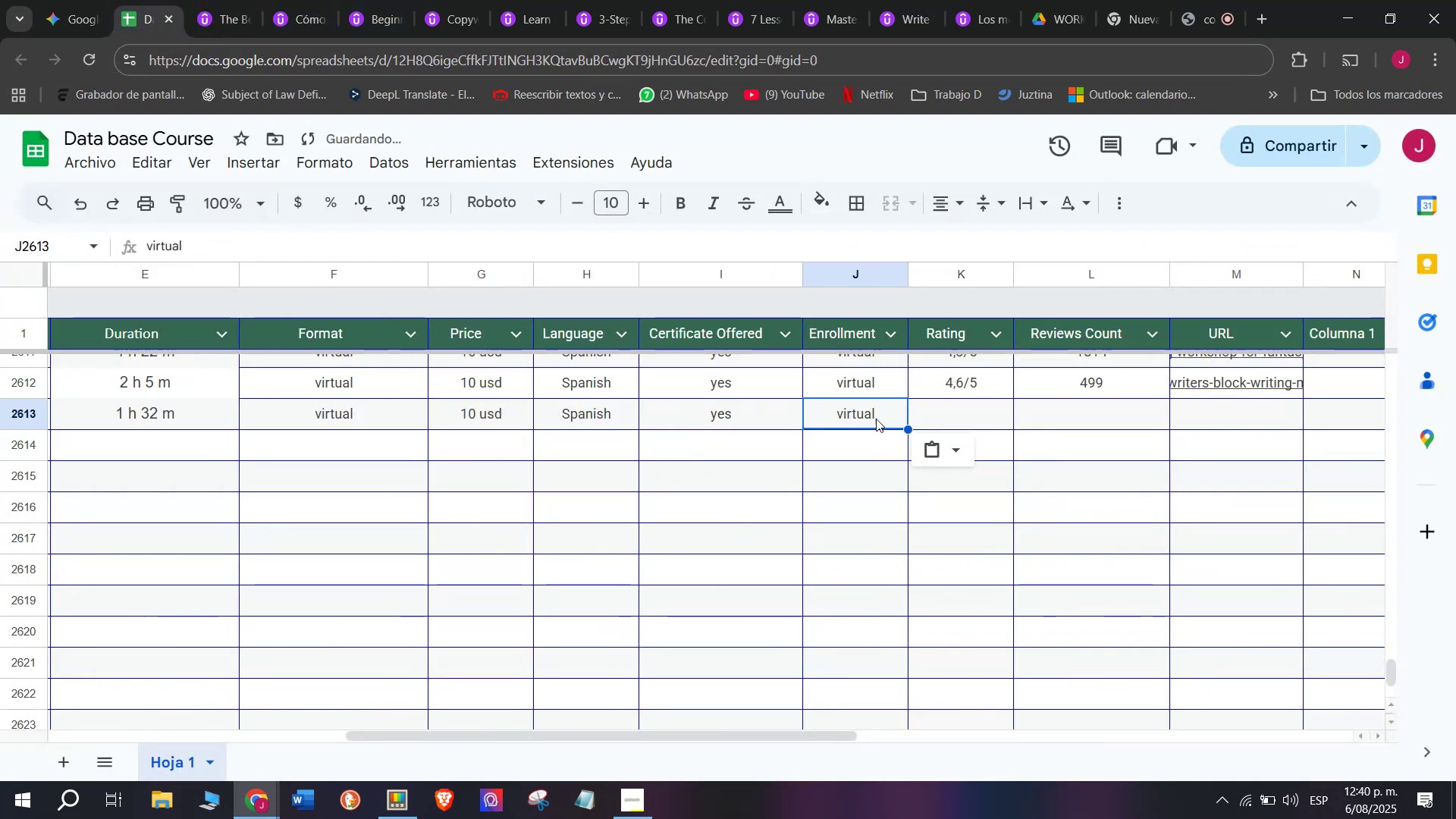 
key(Z)
 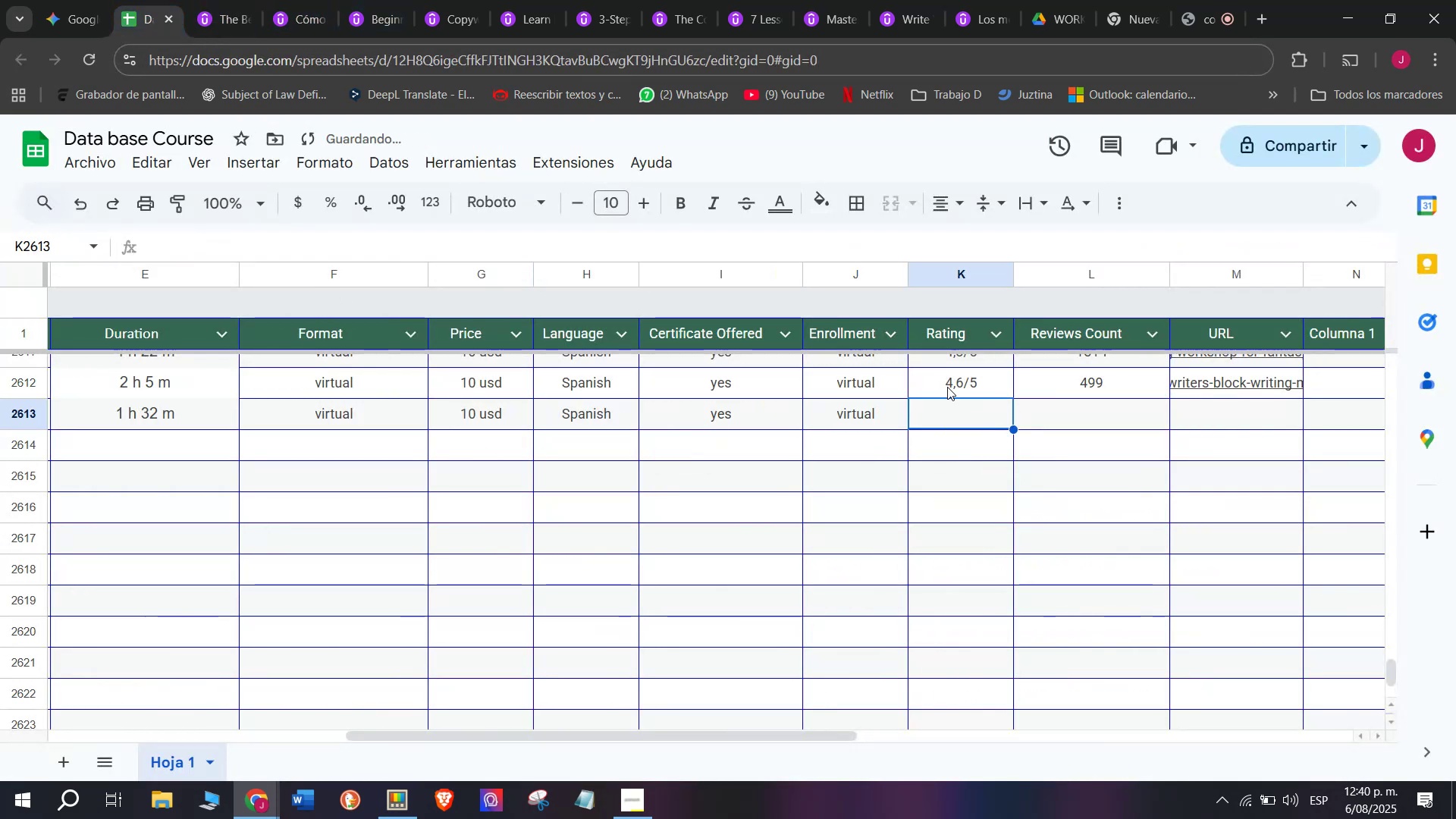 
key(Control+ControlLeft)
 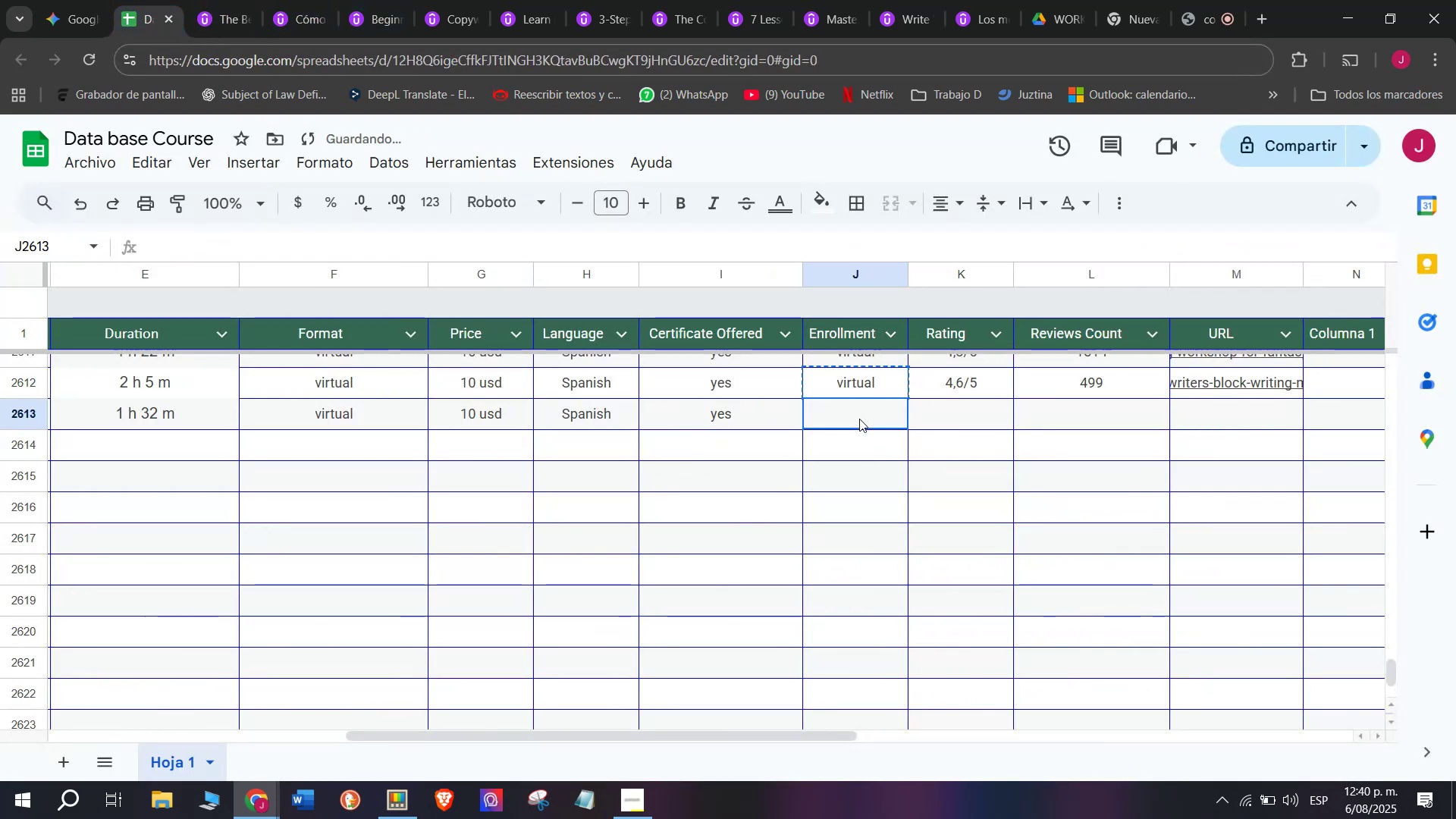 
key(Control+V)
 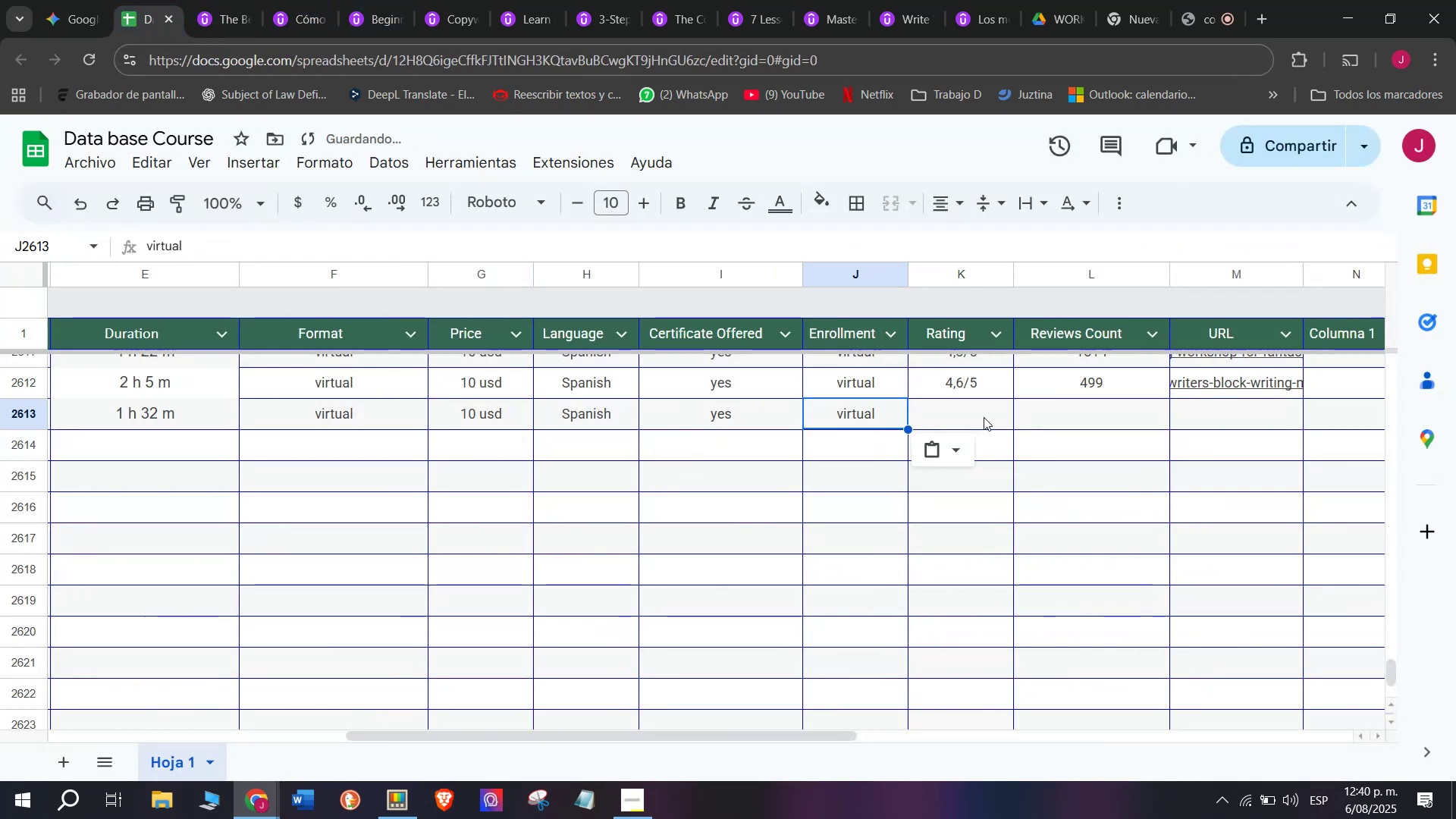 
triple_click([984, 417])
 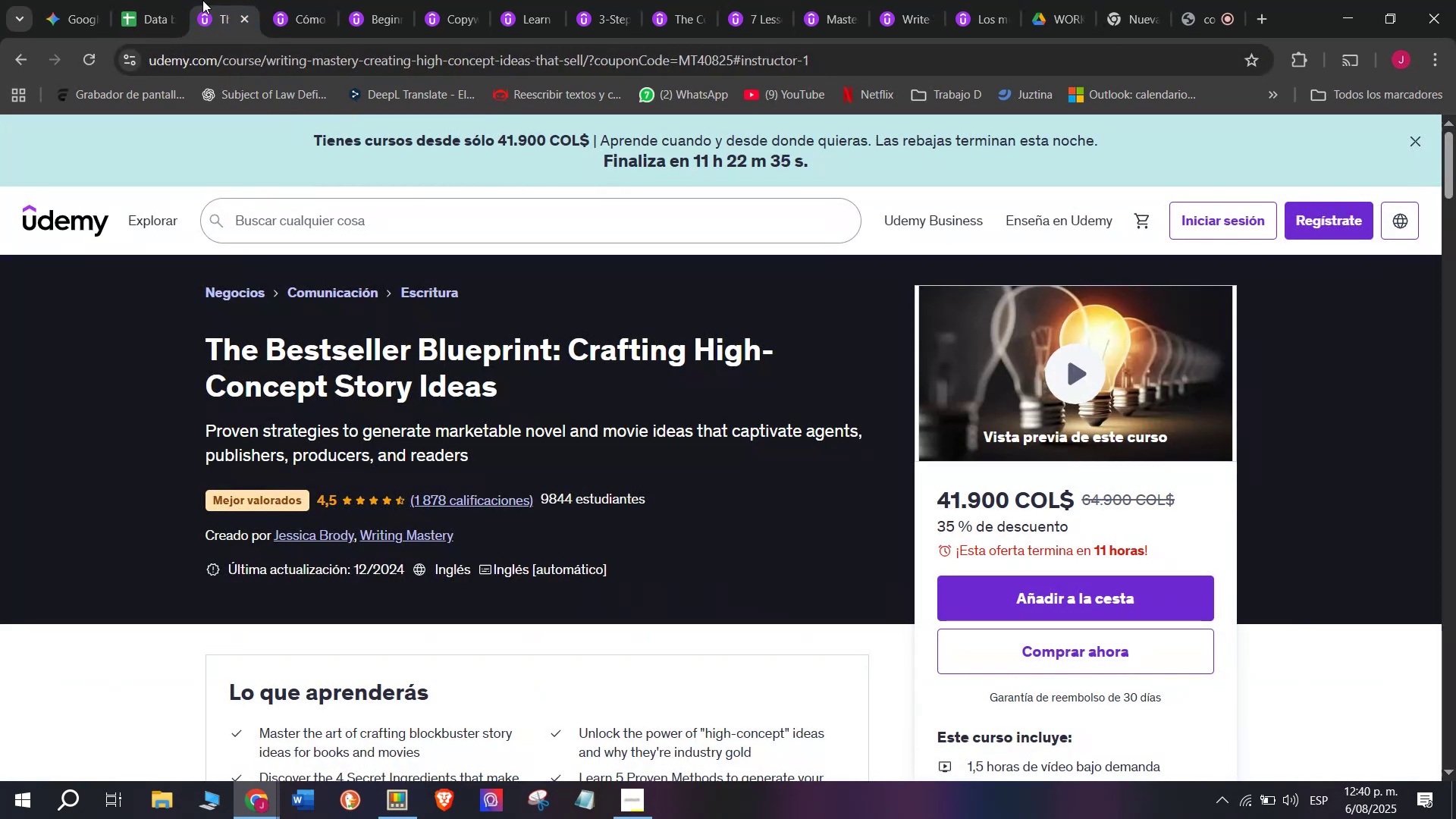 
left_click([154, 0])
 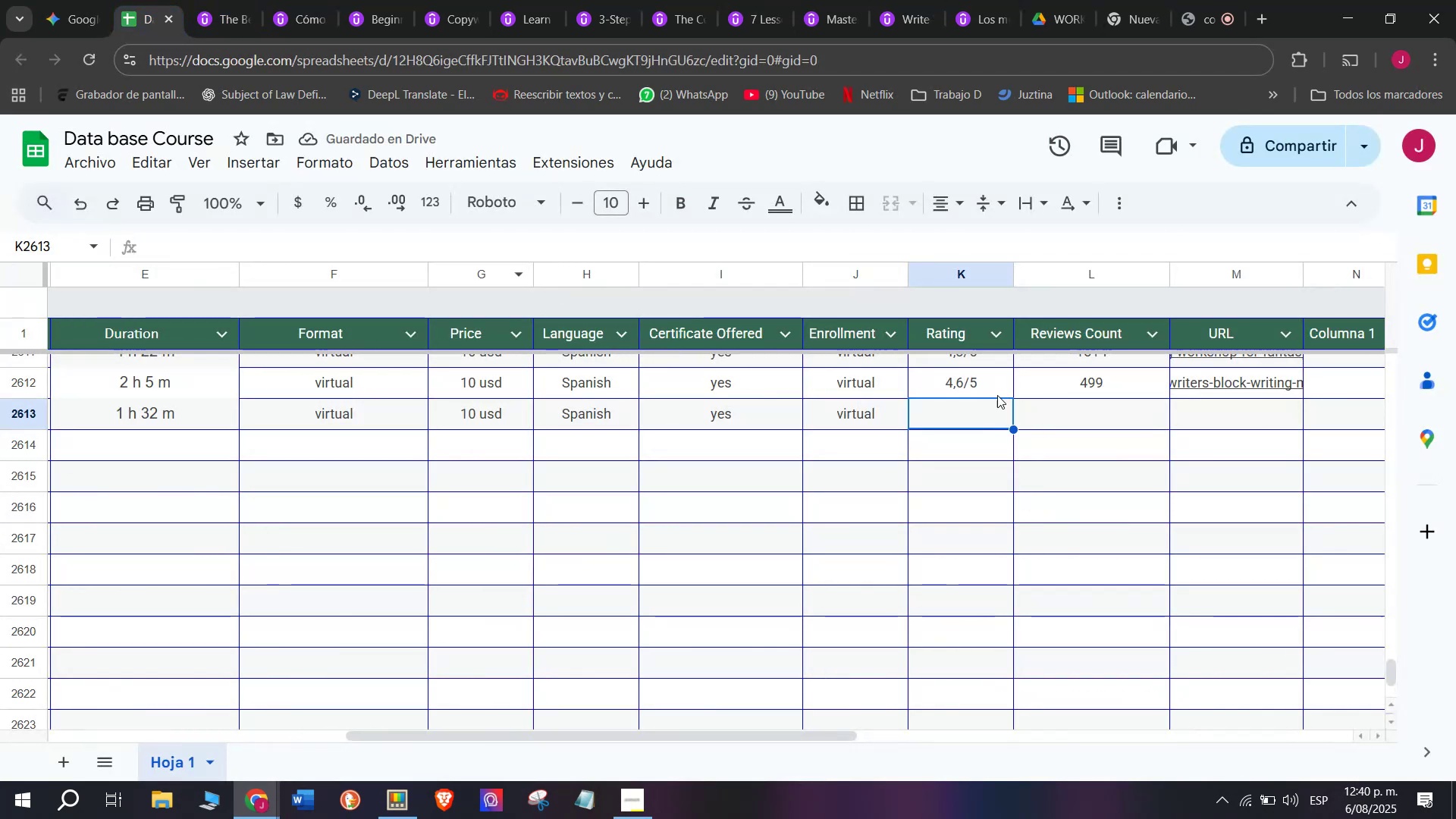 
left_click([970, 376])
 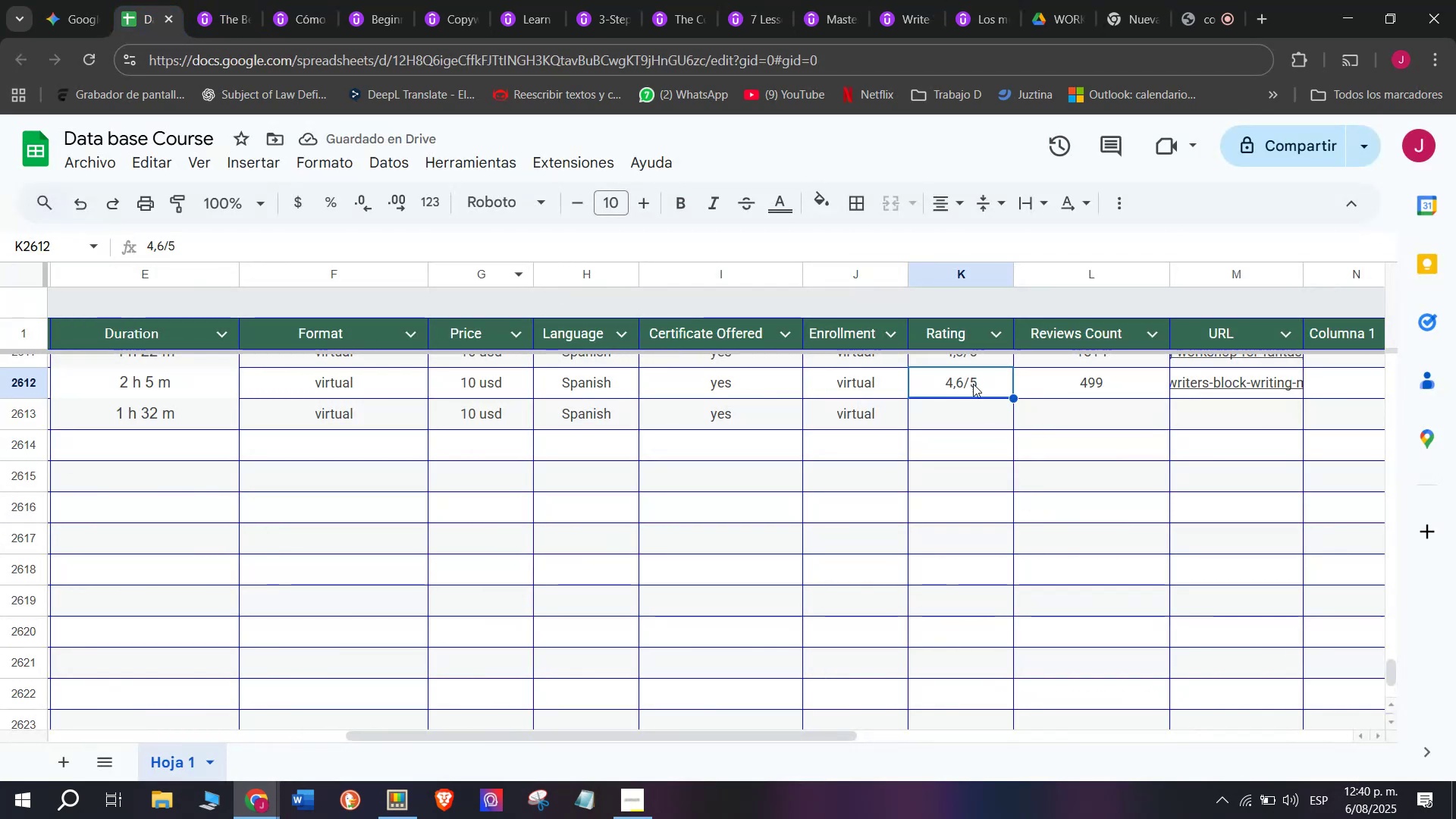 
key(Control+ControlLeft)
 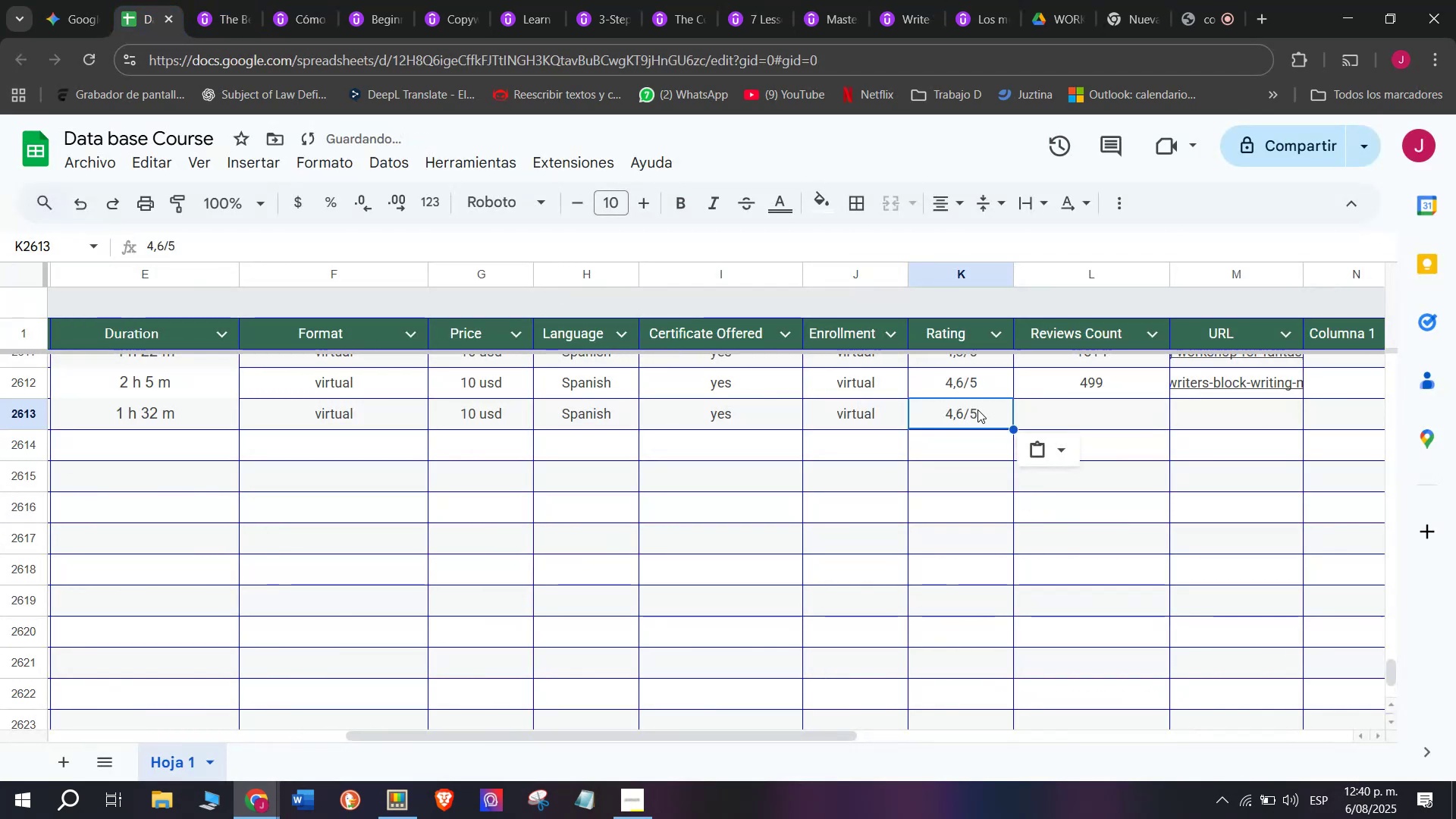 
key(Break)
 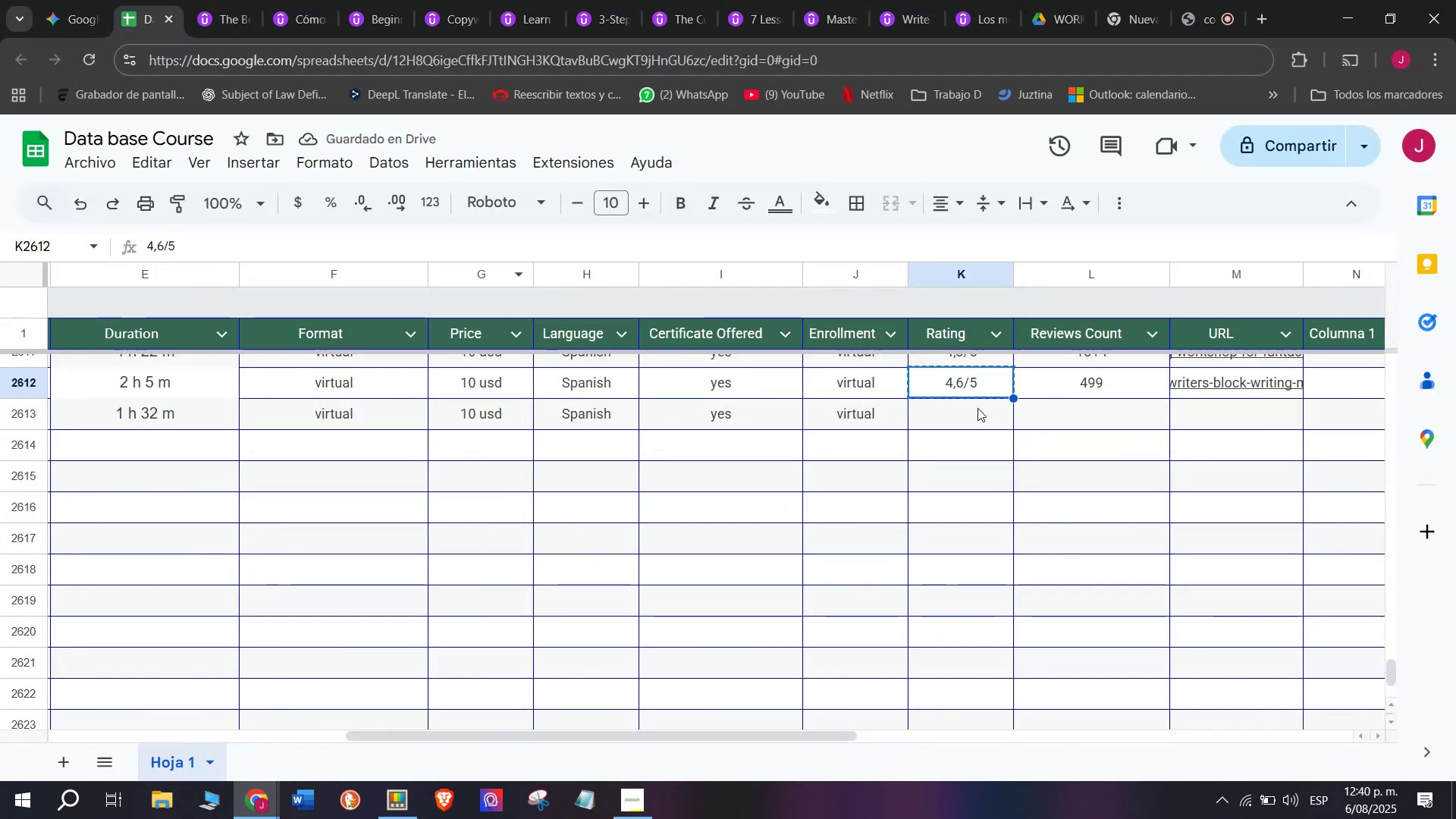 
key(Control+C)
 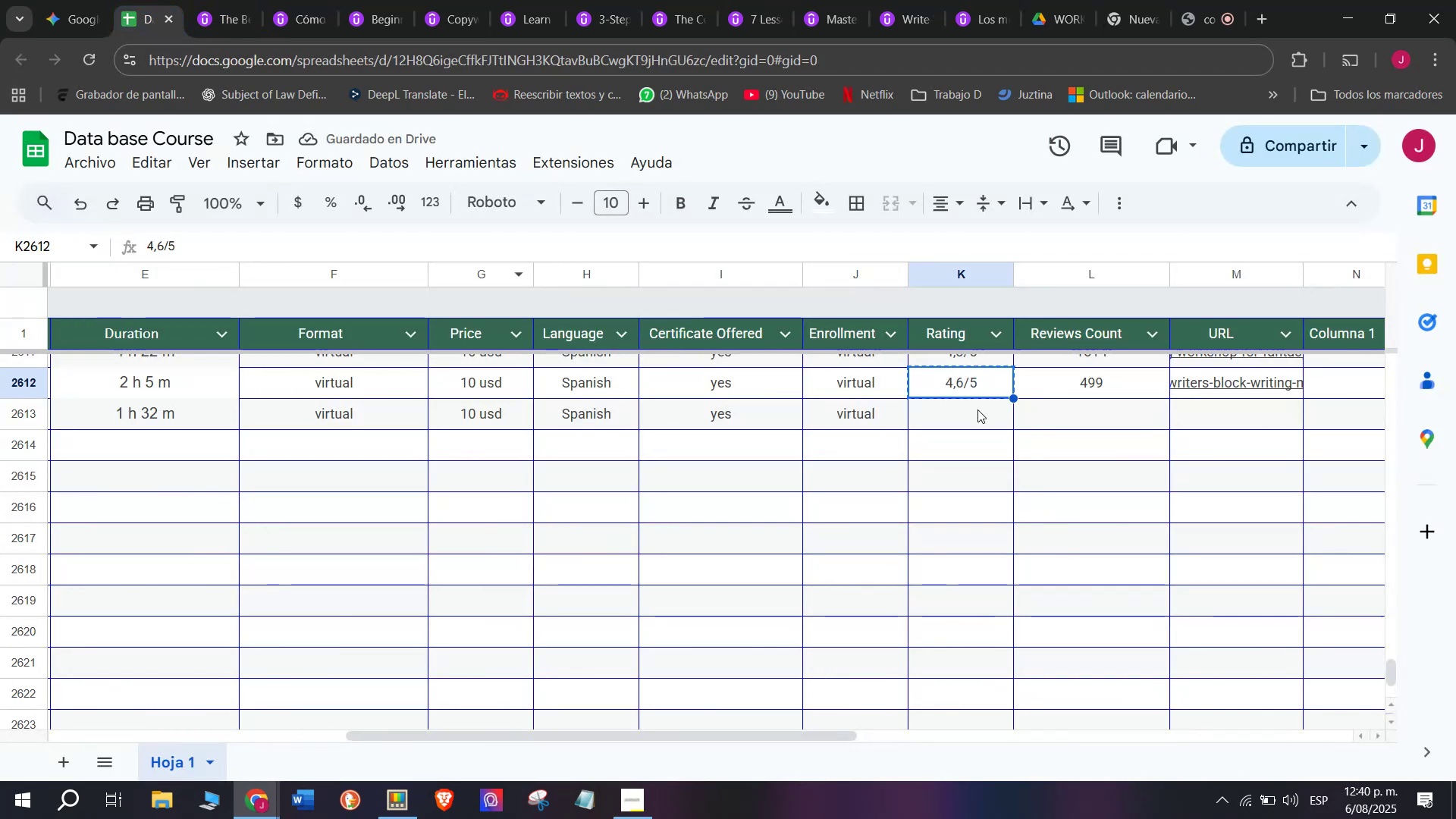 
key(Control+ControlLeft)
 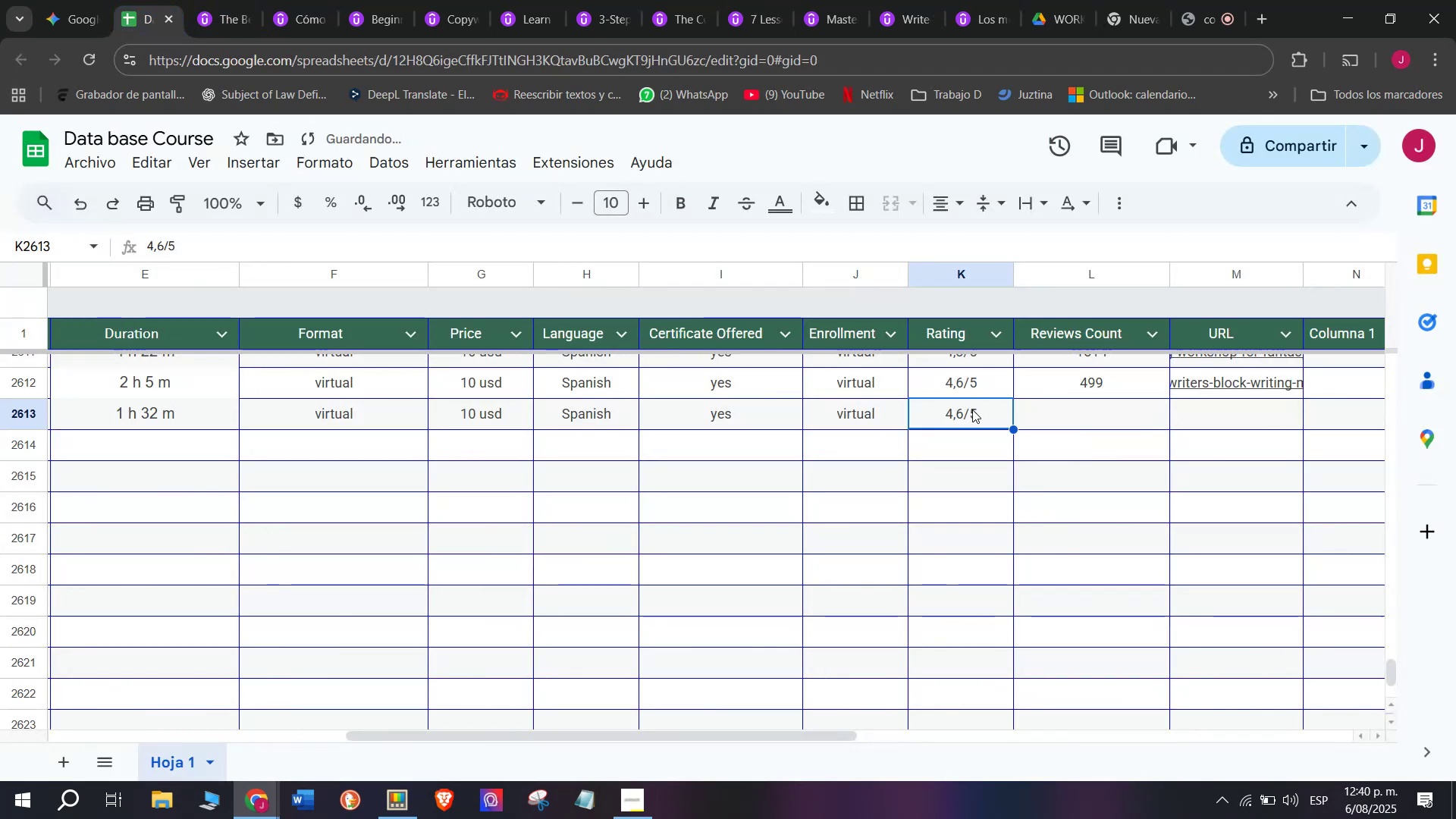 
key(Z)
 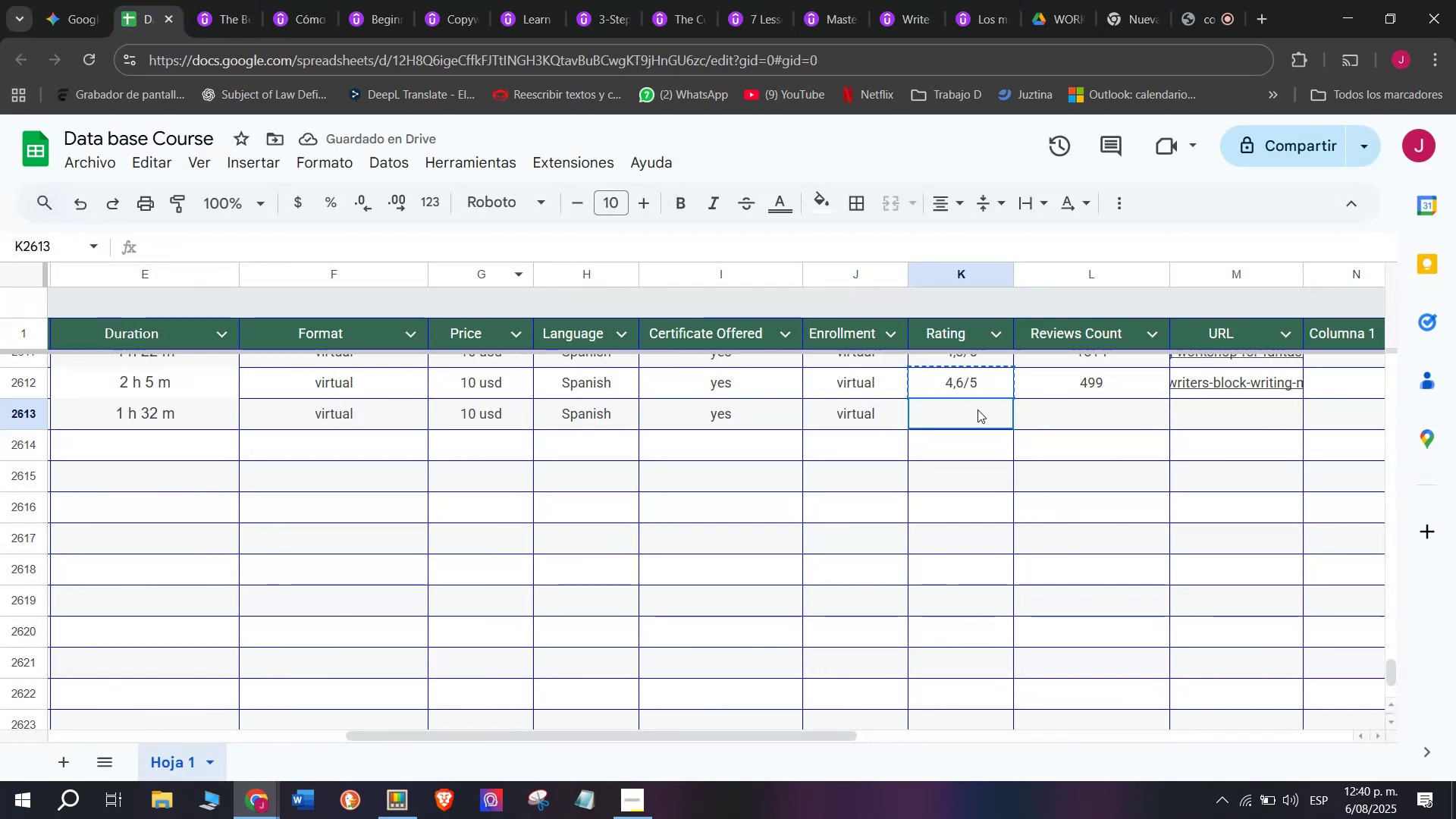 
key(Control+V)
 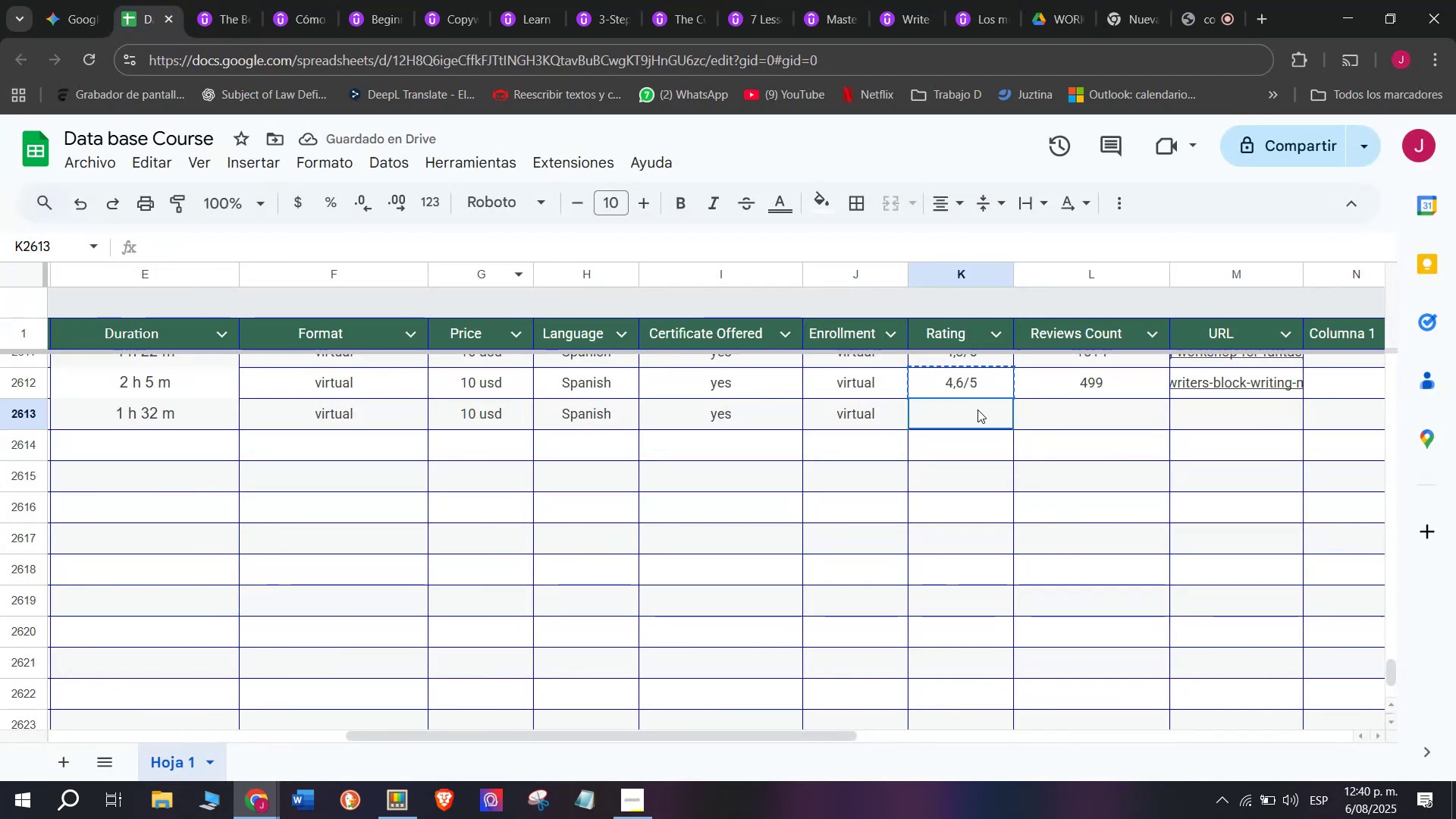 
double_click([977, 410])
 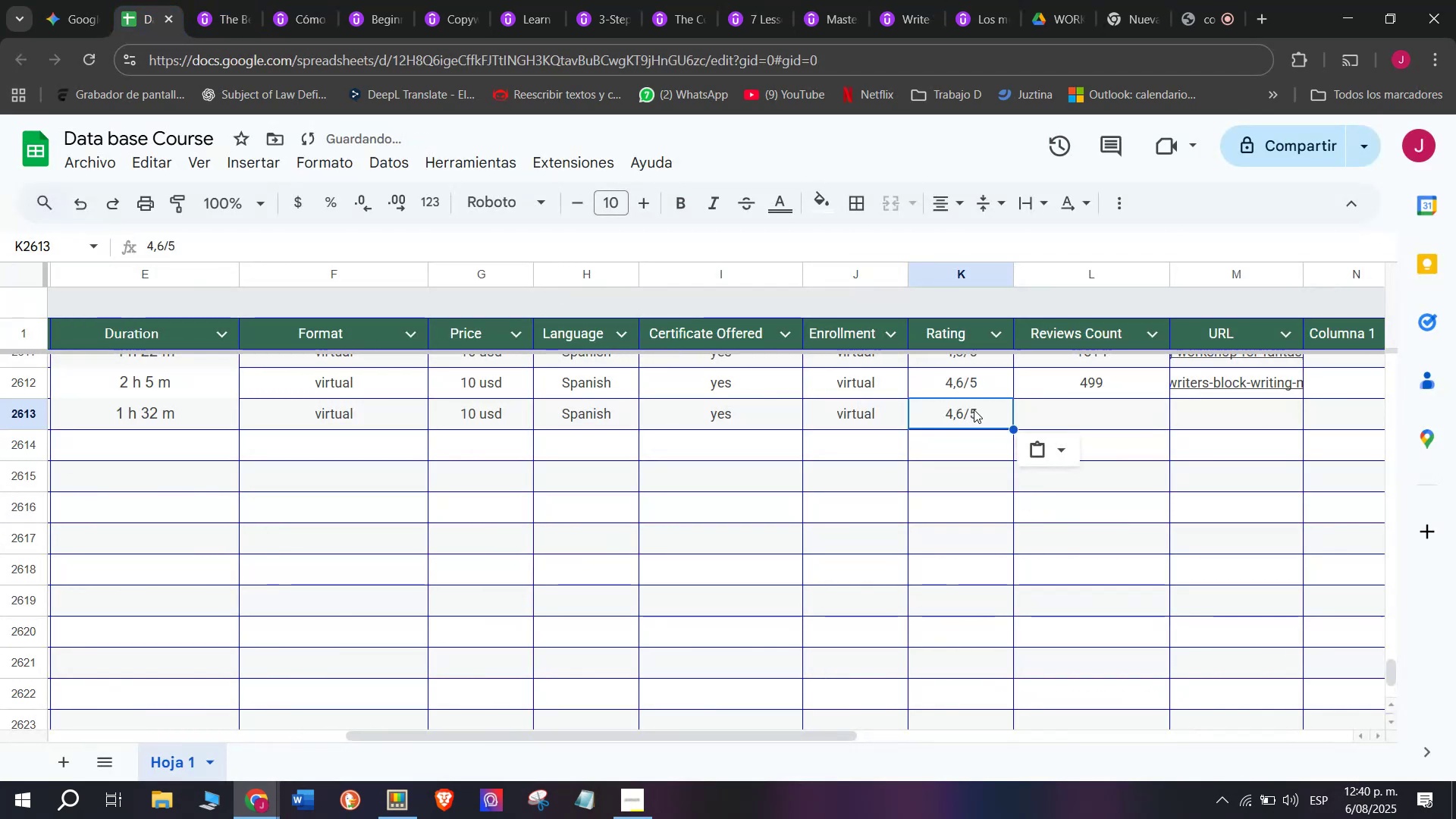 
triple_click([972, 410])
 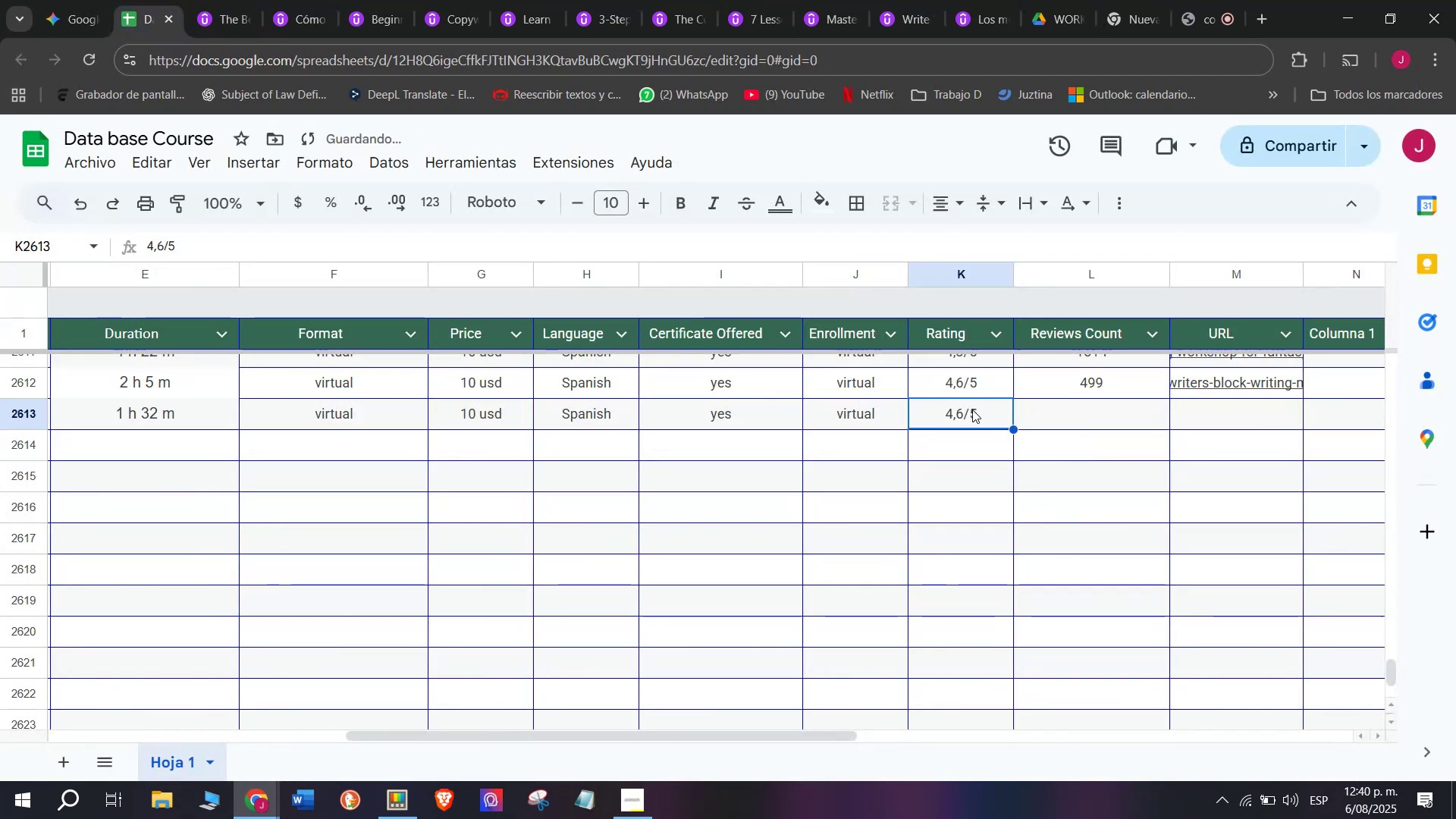 
triple_click([972, 410])
 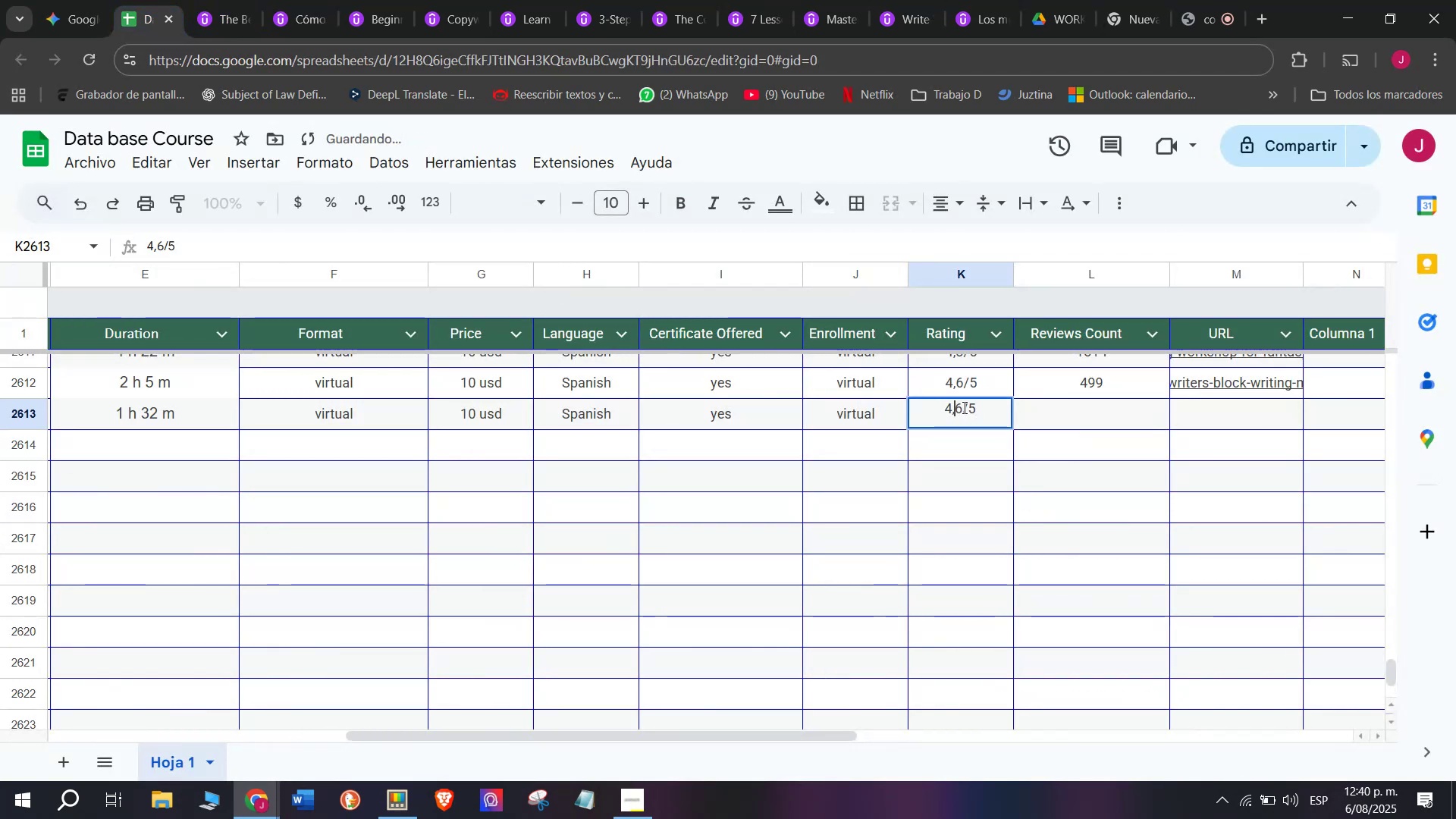 
double_click([965, 407])
 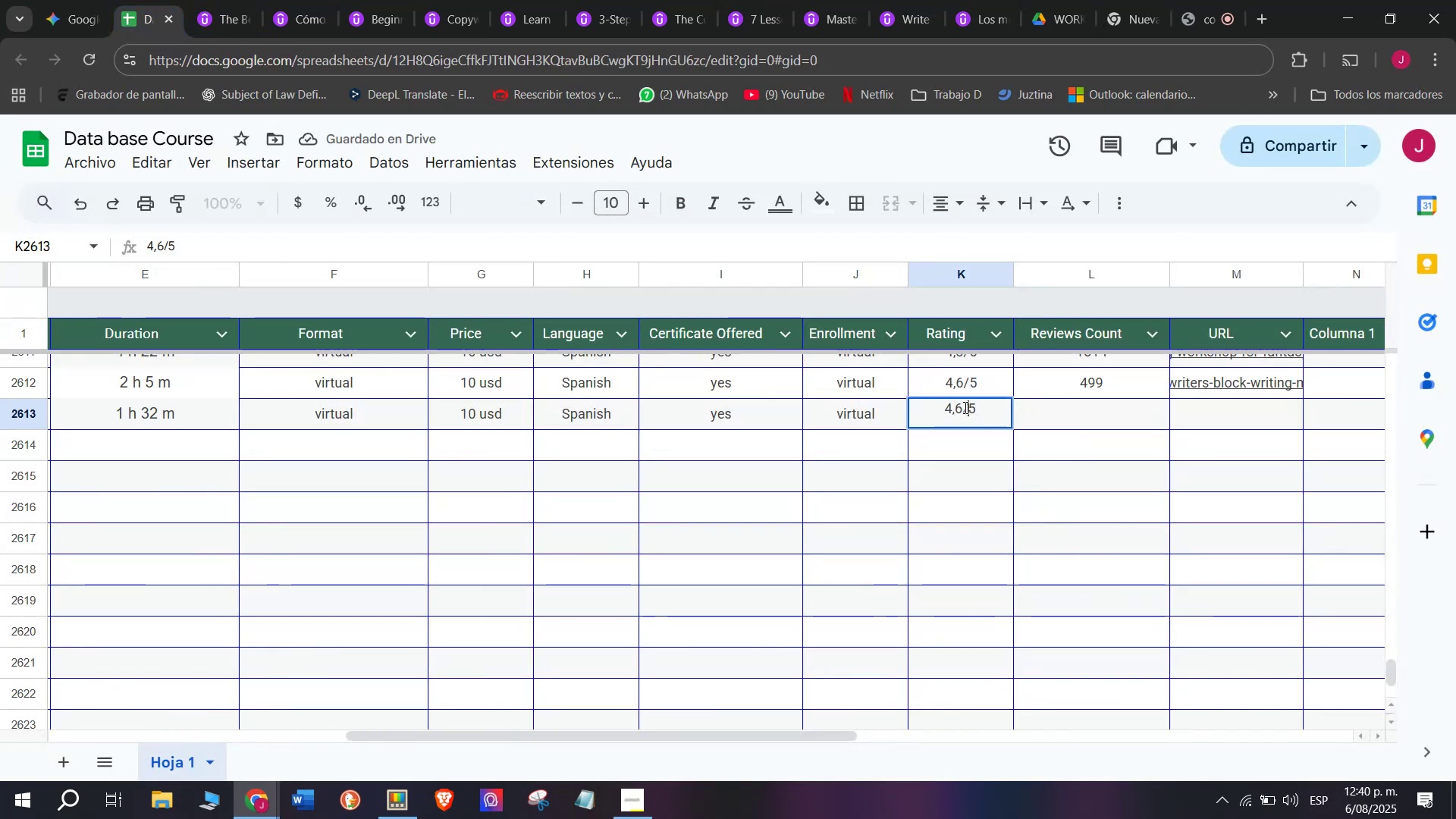 
left_click([963, 406])
 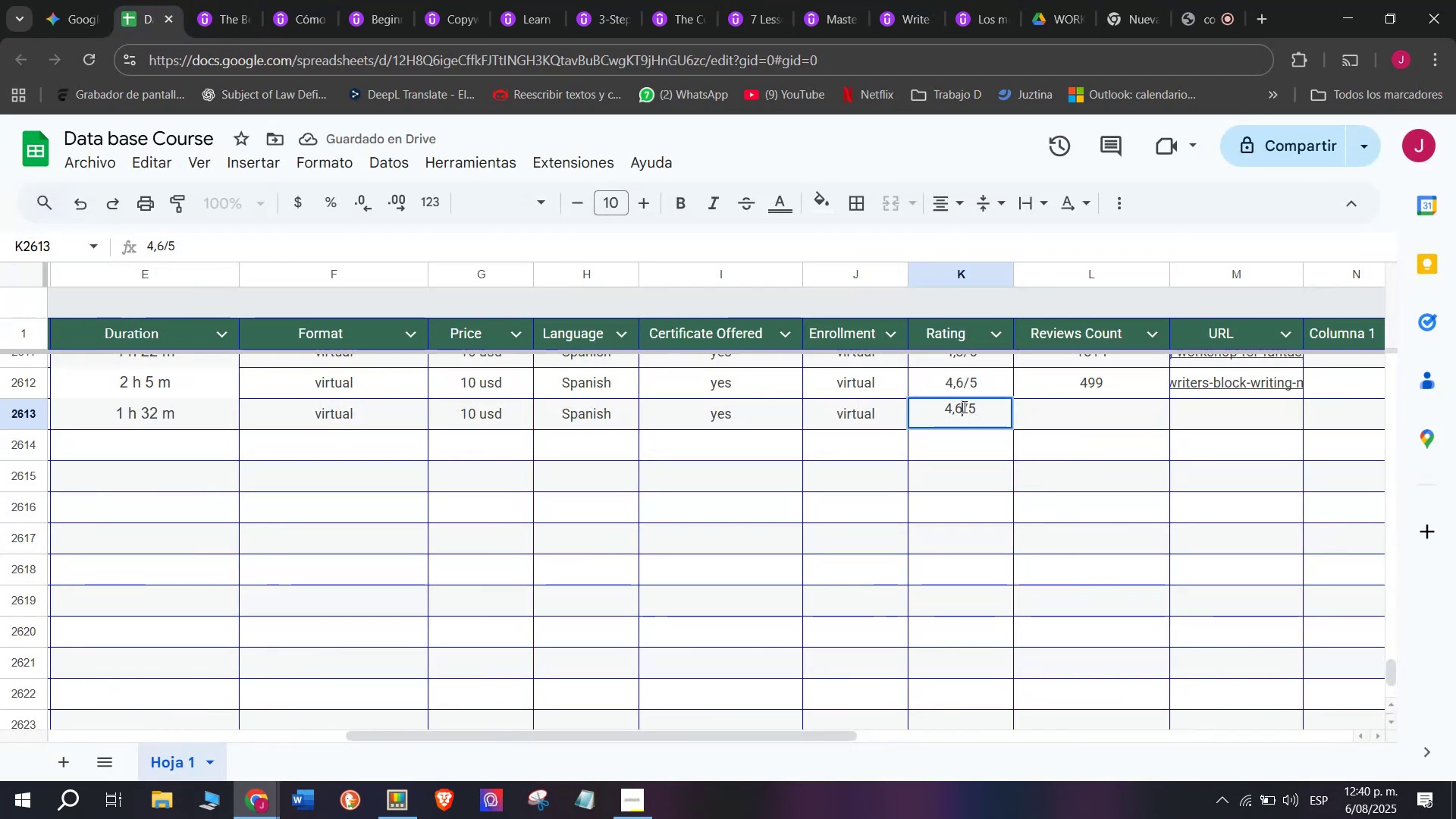 
key(Backspace)
type(q5)
 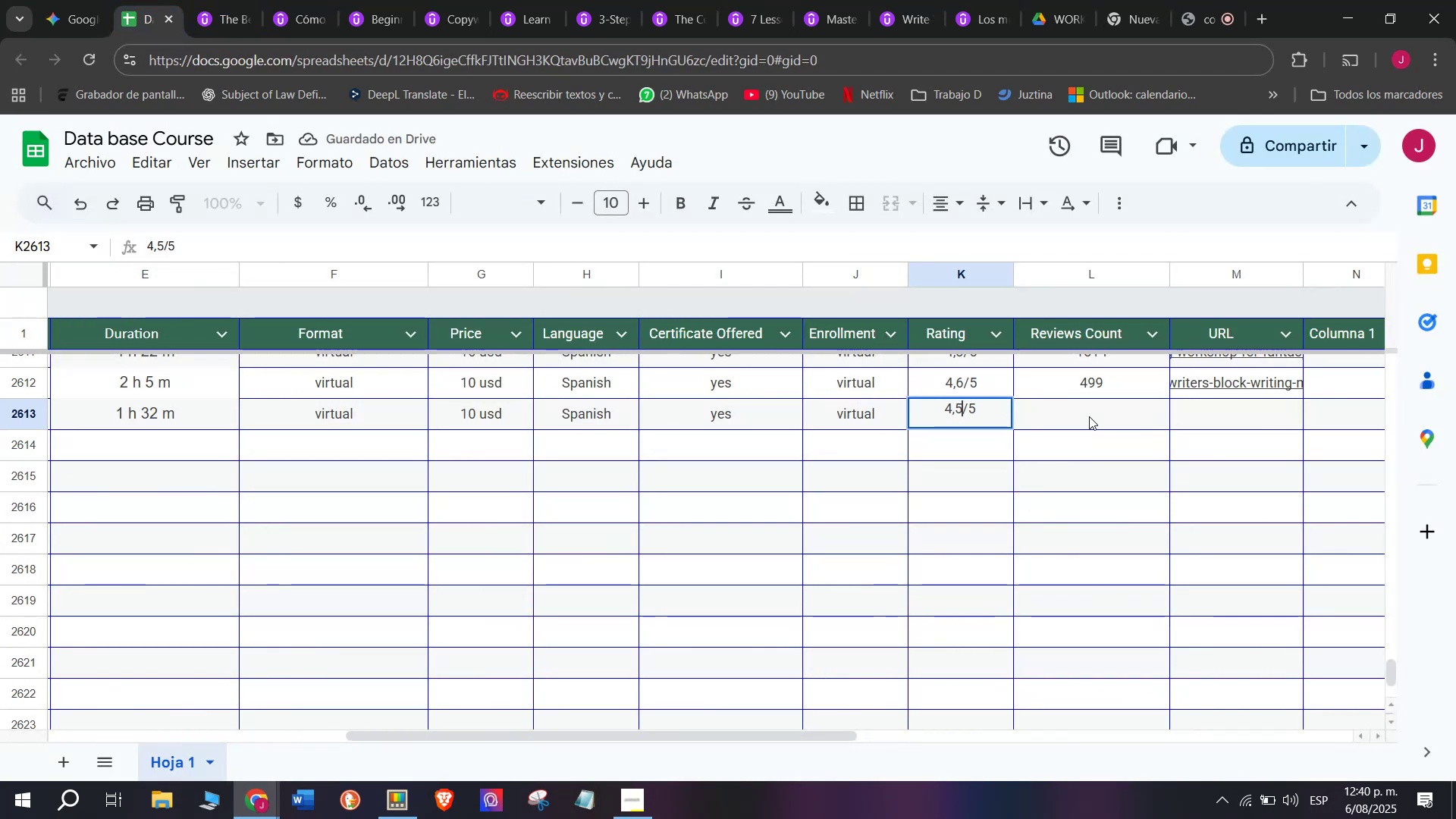 
left_click([1090, 416])
 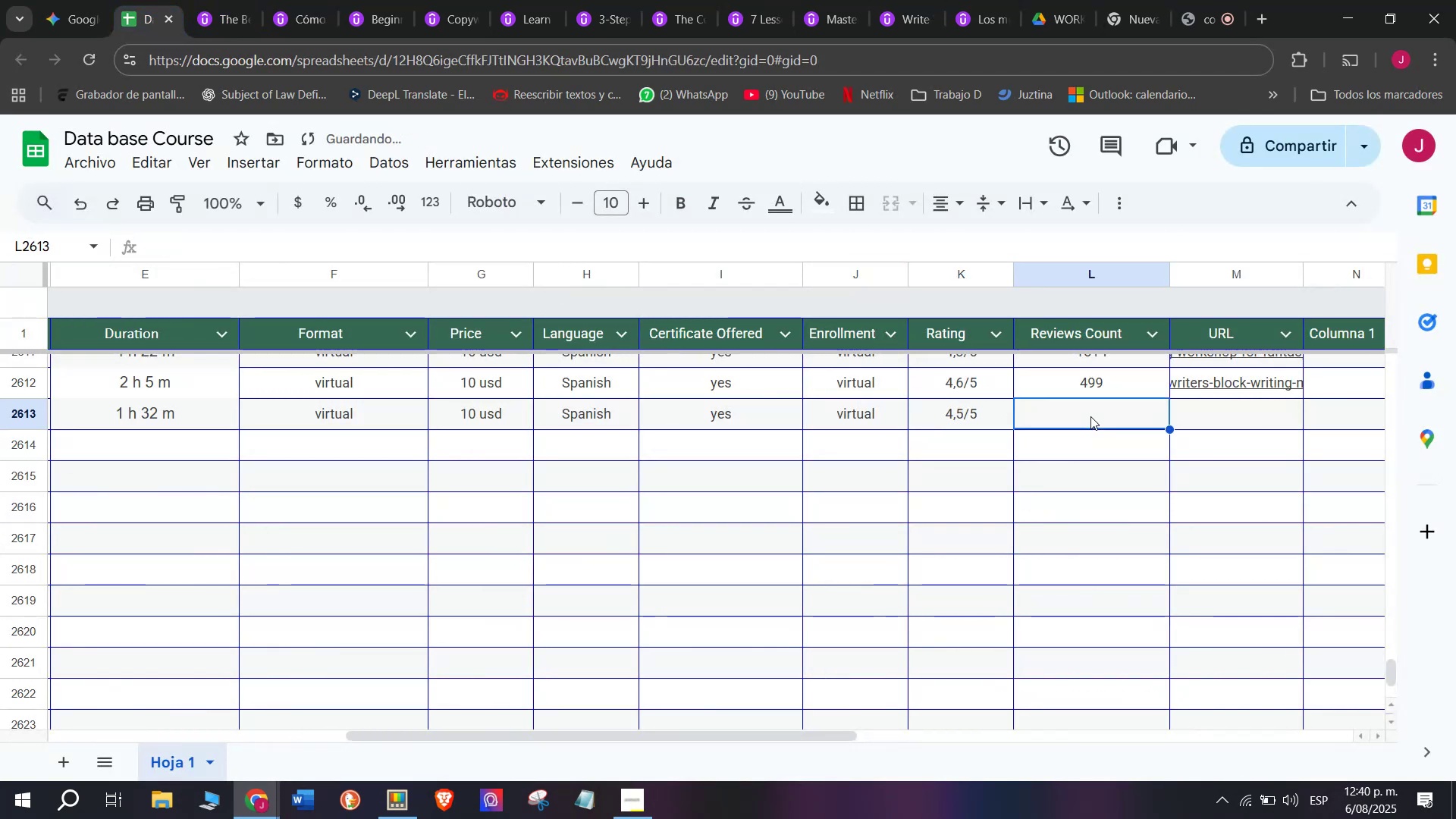 
type(1878)
 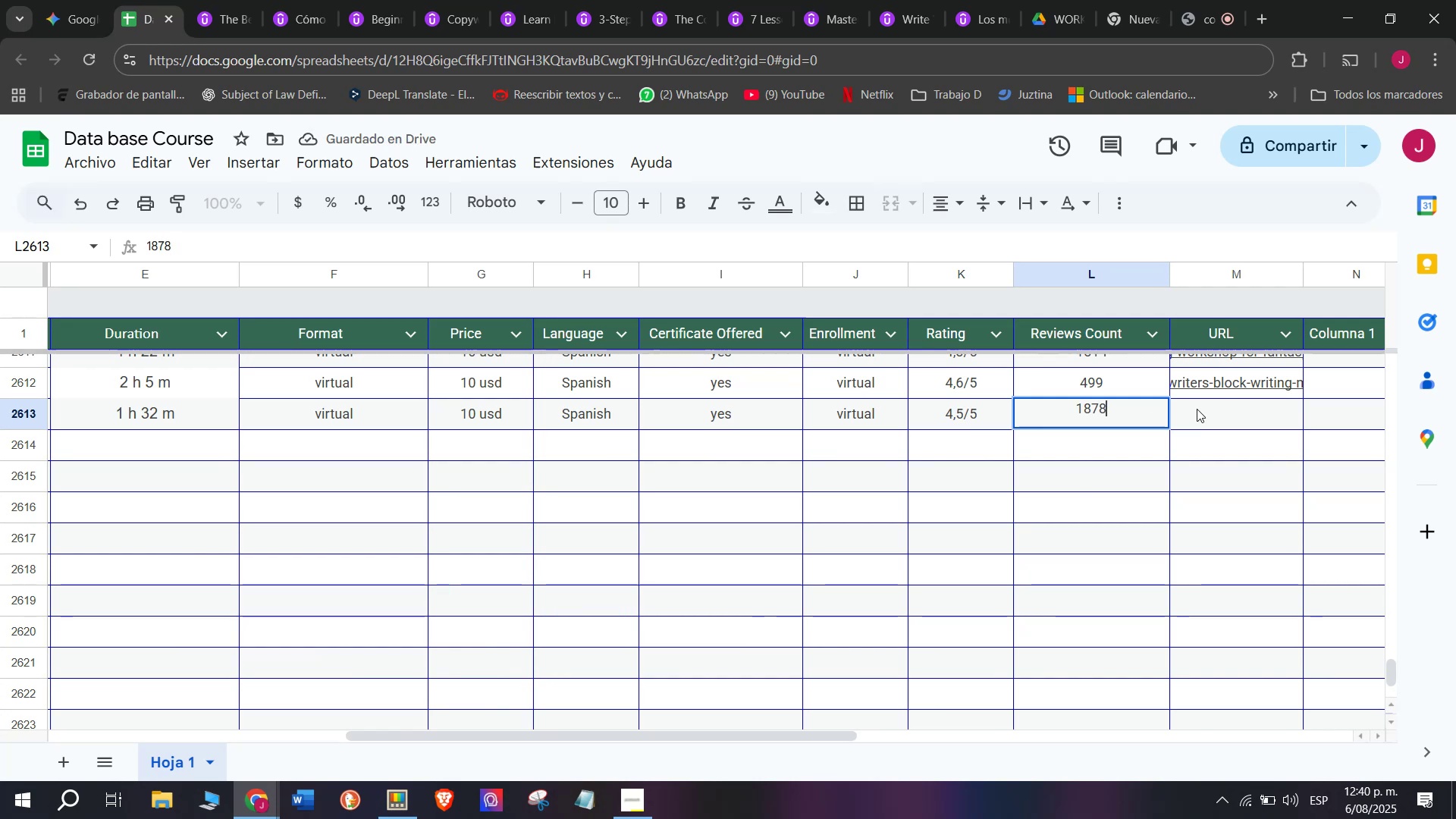 
left_click([1198, 409])
 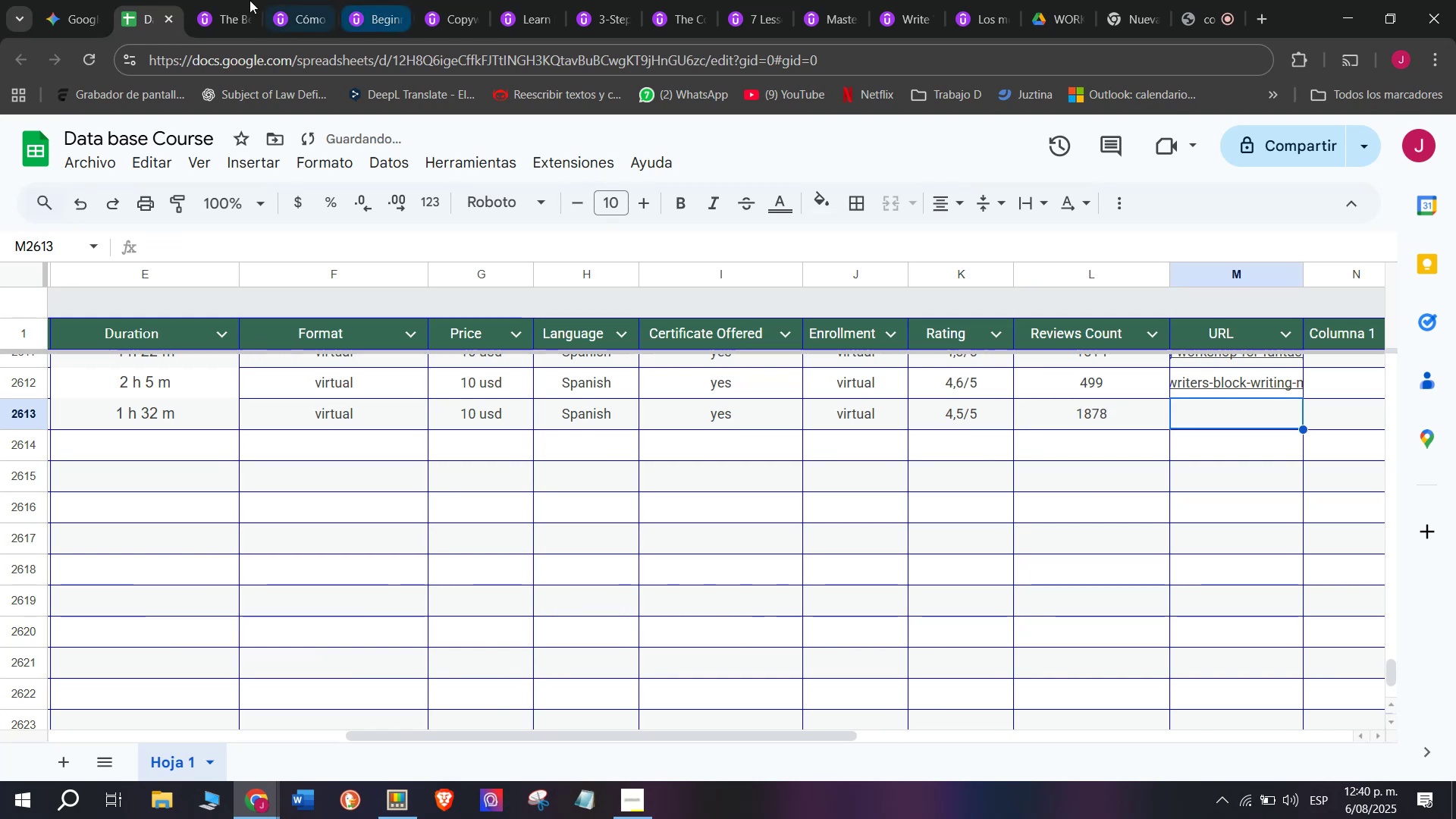 
left_click([224, 0])
 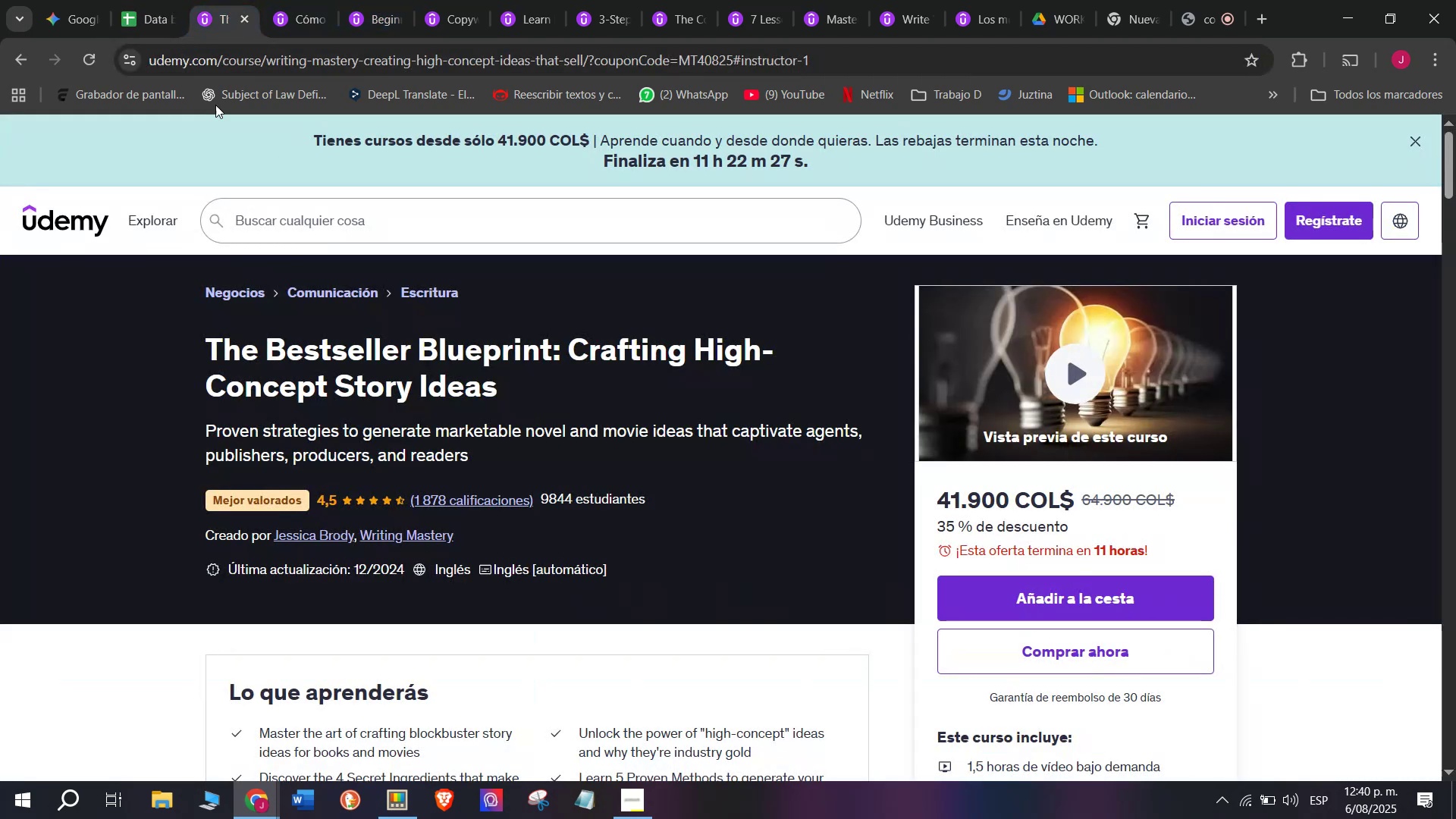 
left_click([135, 0])
 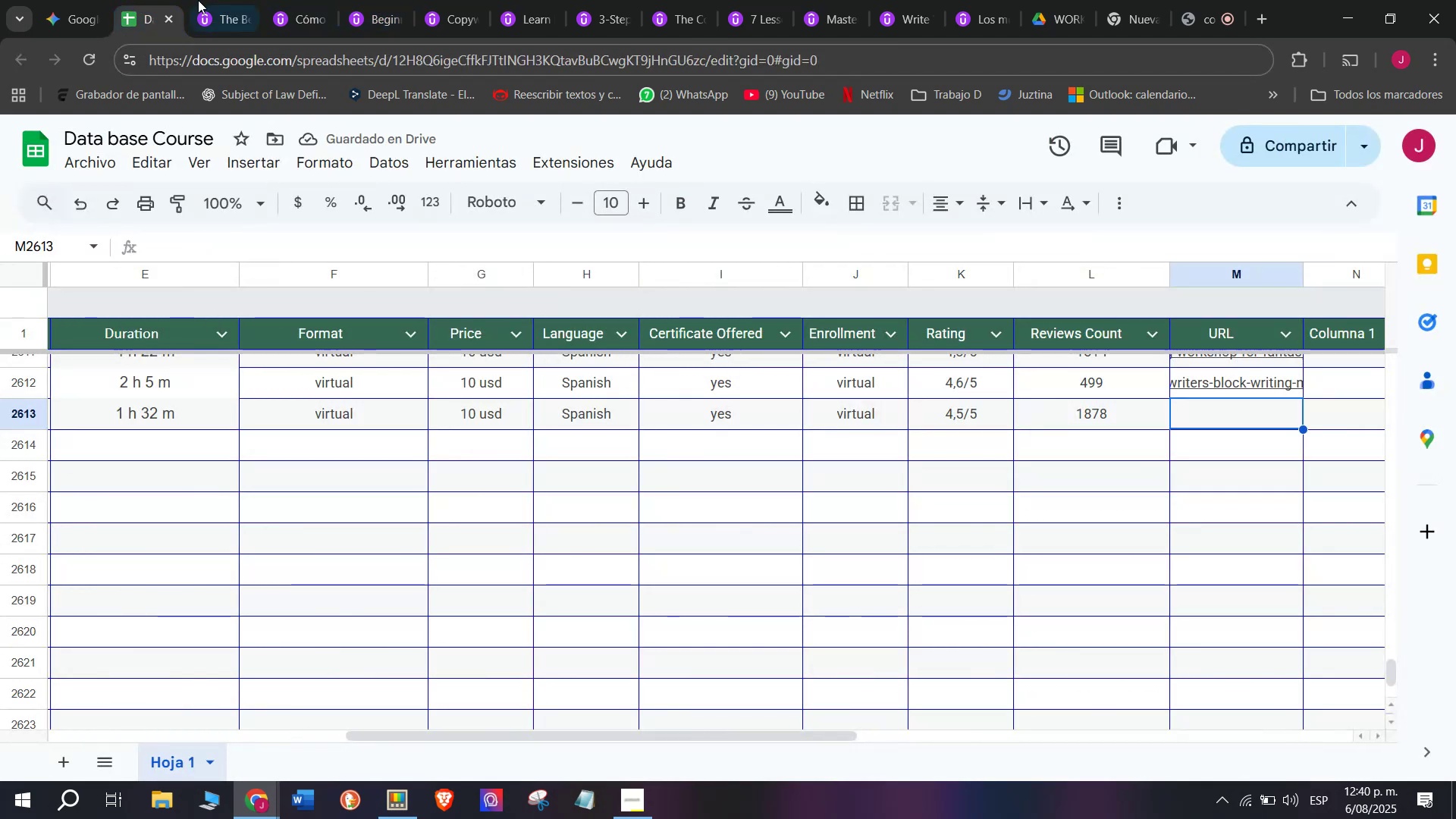 
left_click([198, 0])
 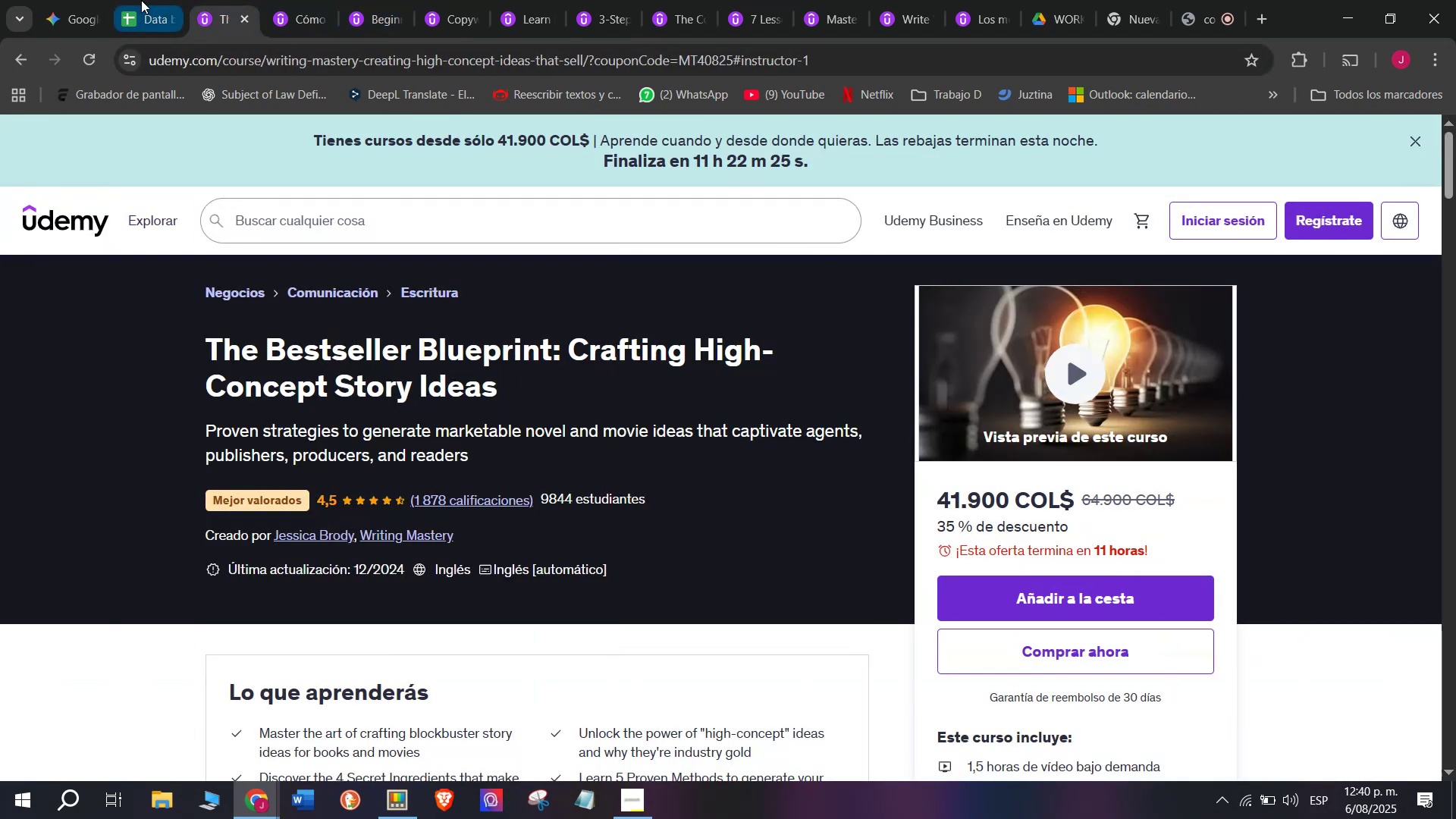 
left_click([141, 0])
 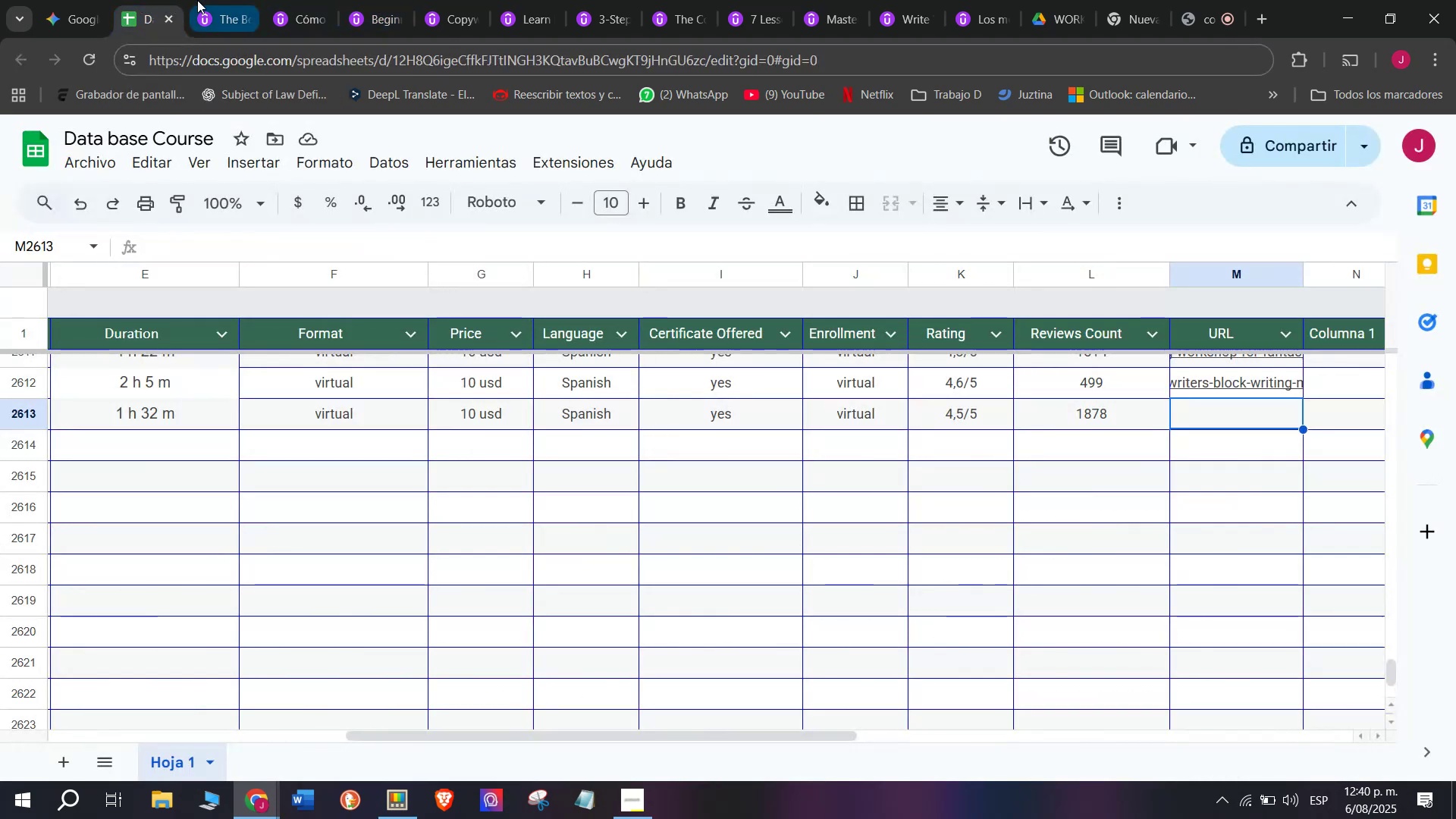 
left_click([197, 0])
 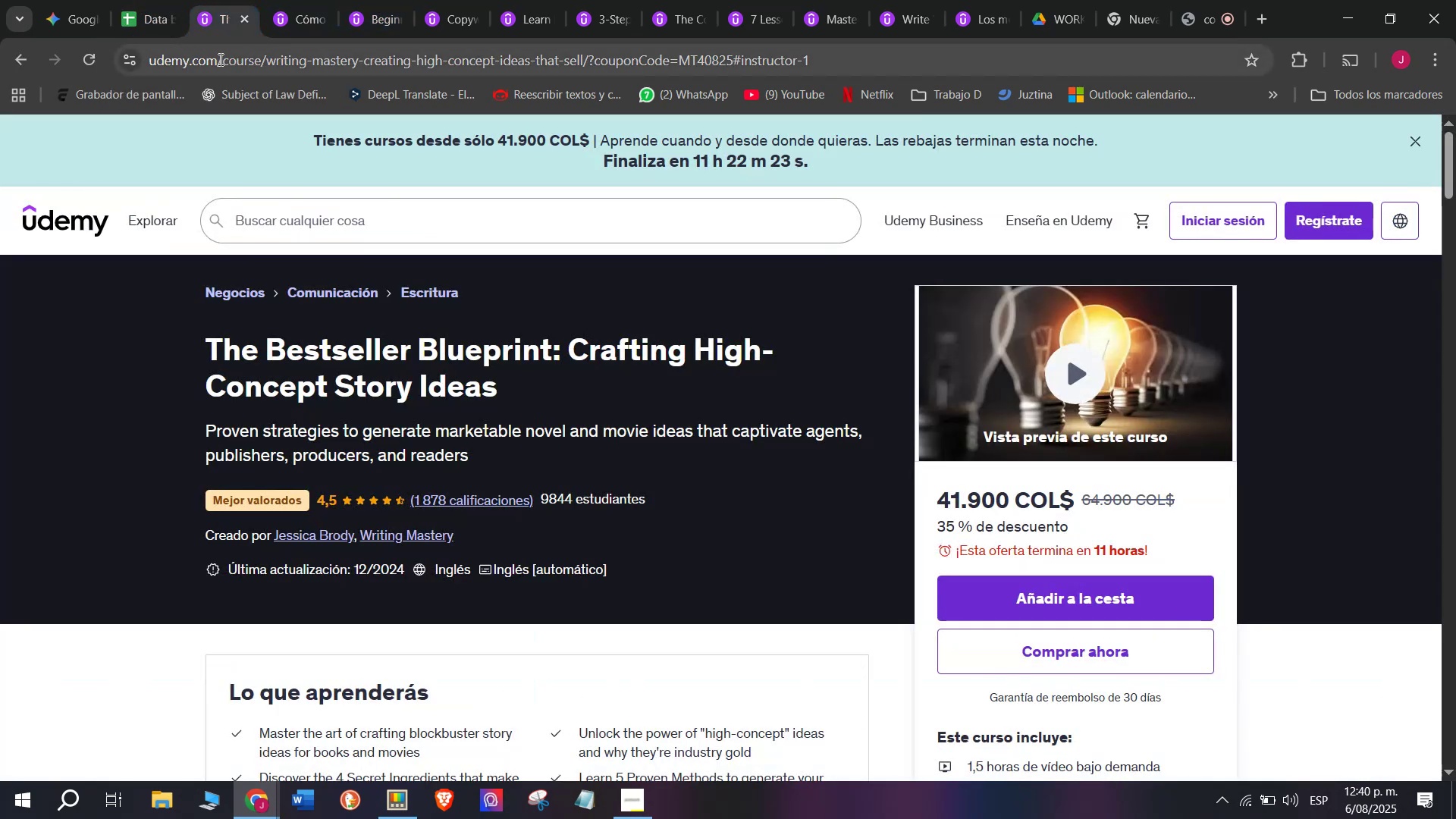 
double_click([219, 59])
 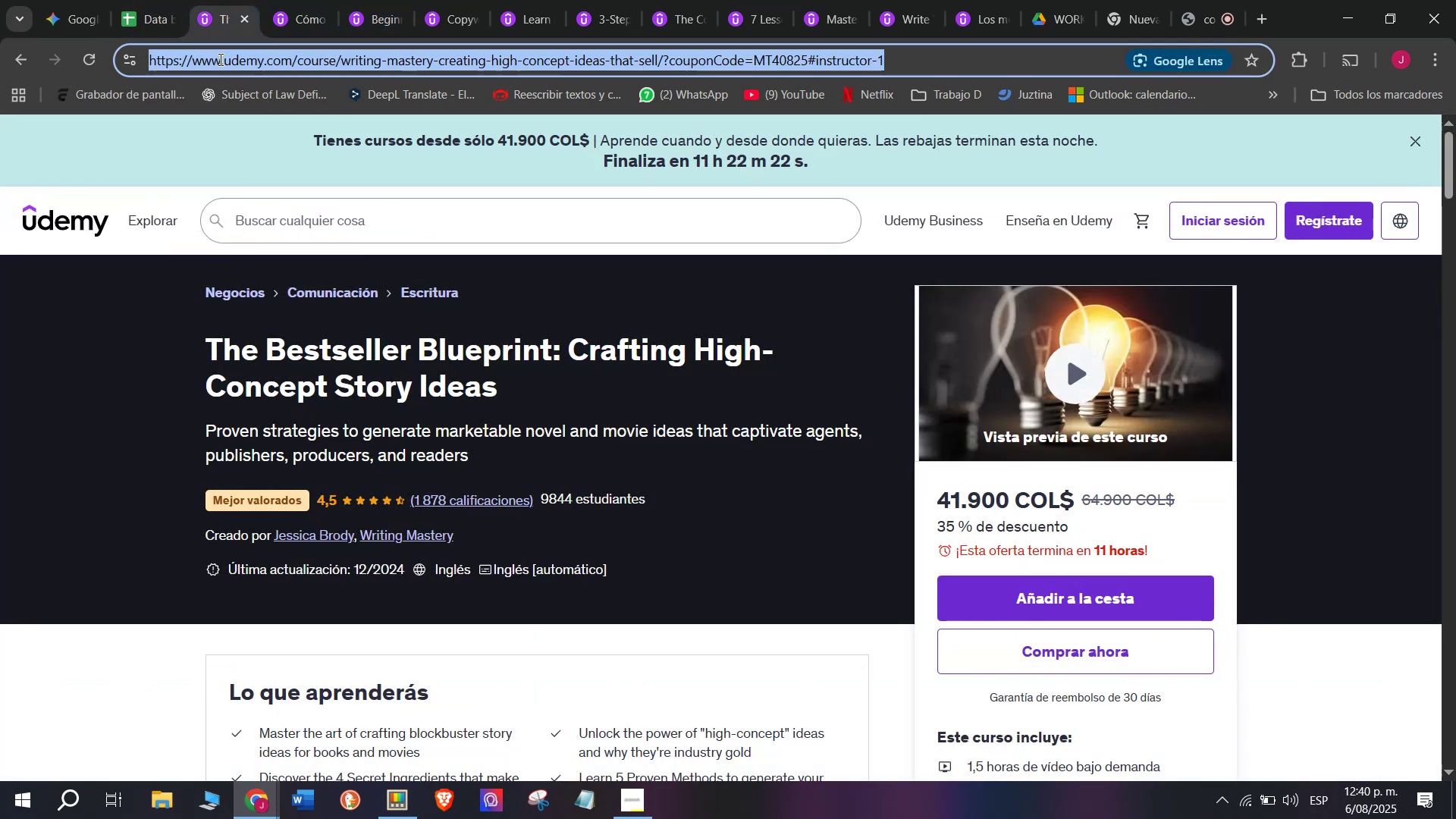 
triple_click([219, 59])
 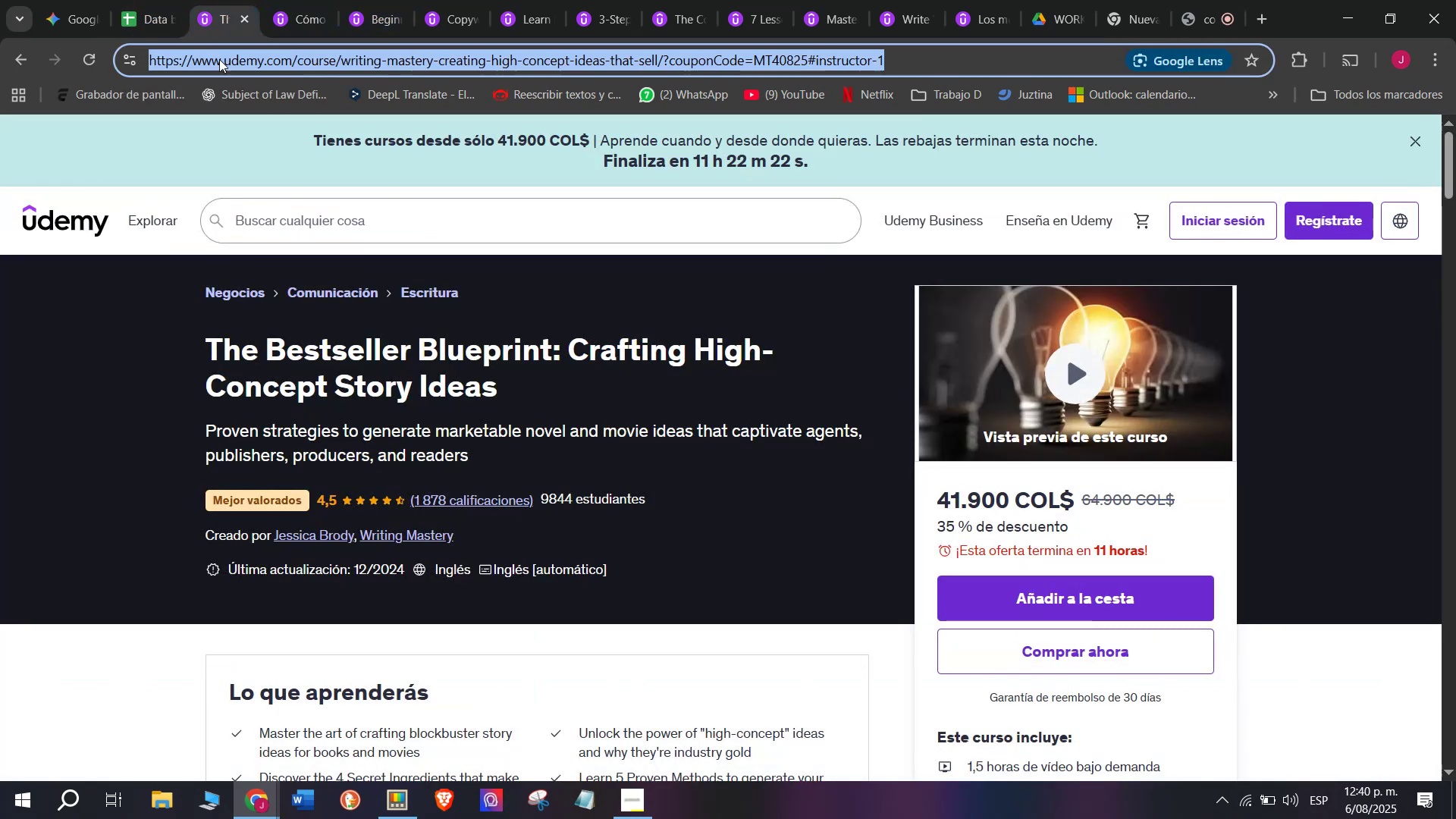 
key(Break)
 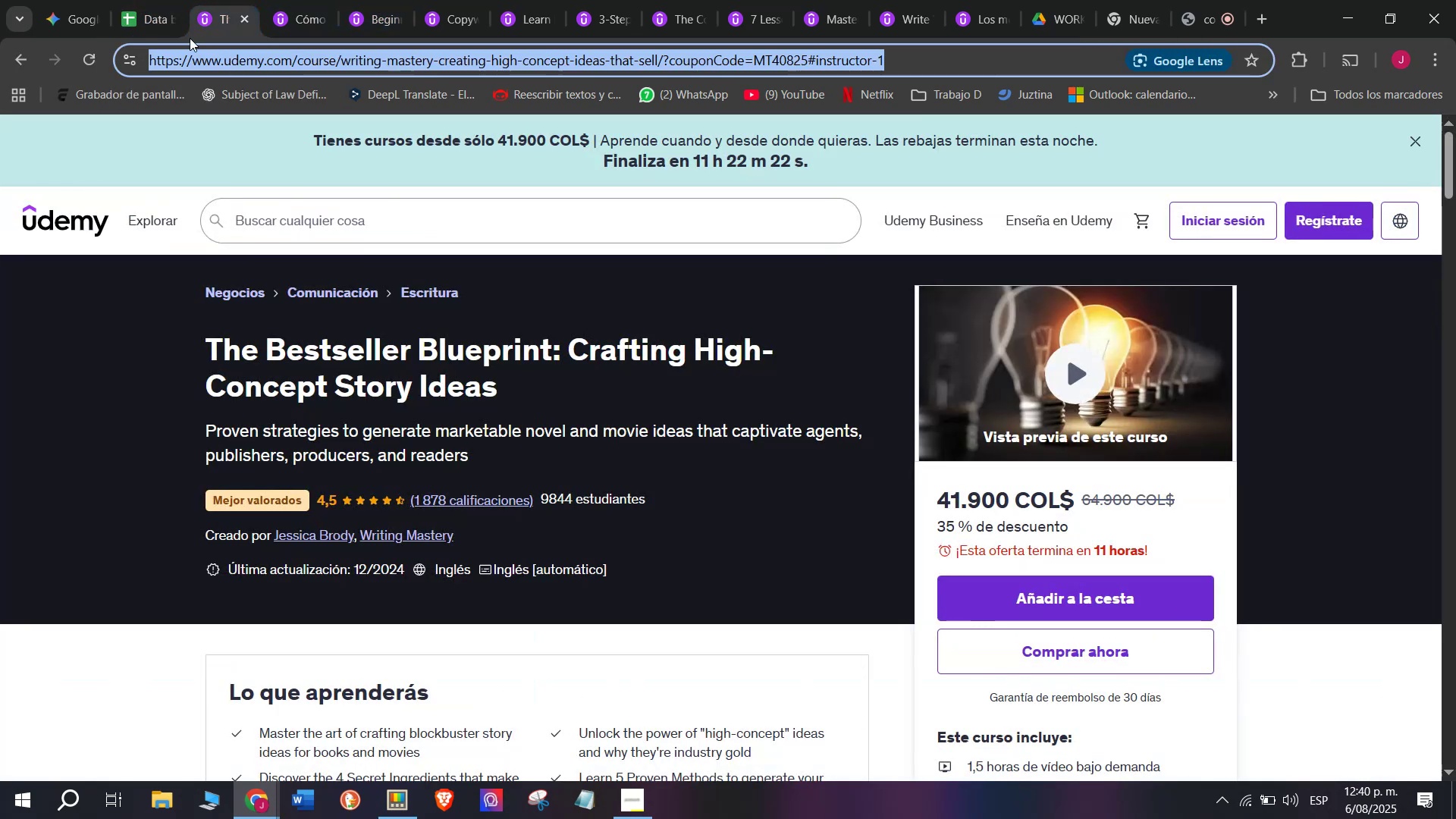 
key(Control+ControlLeft)
 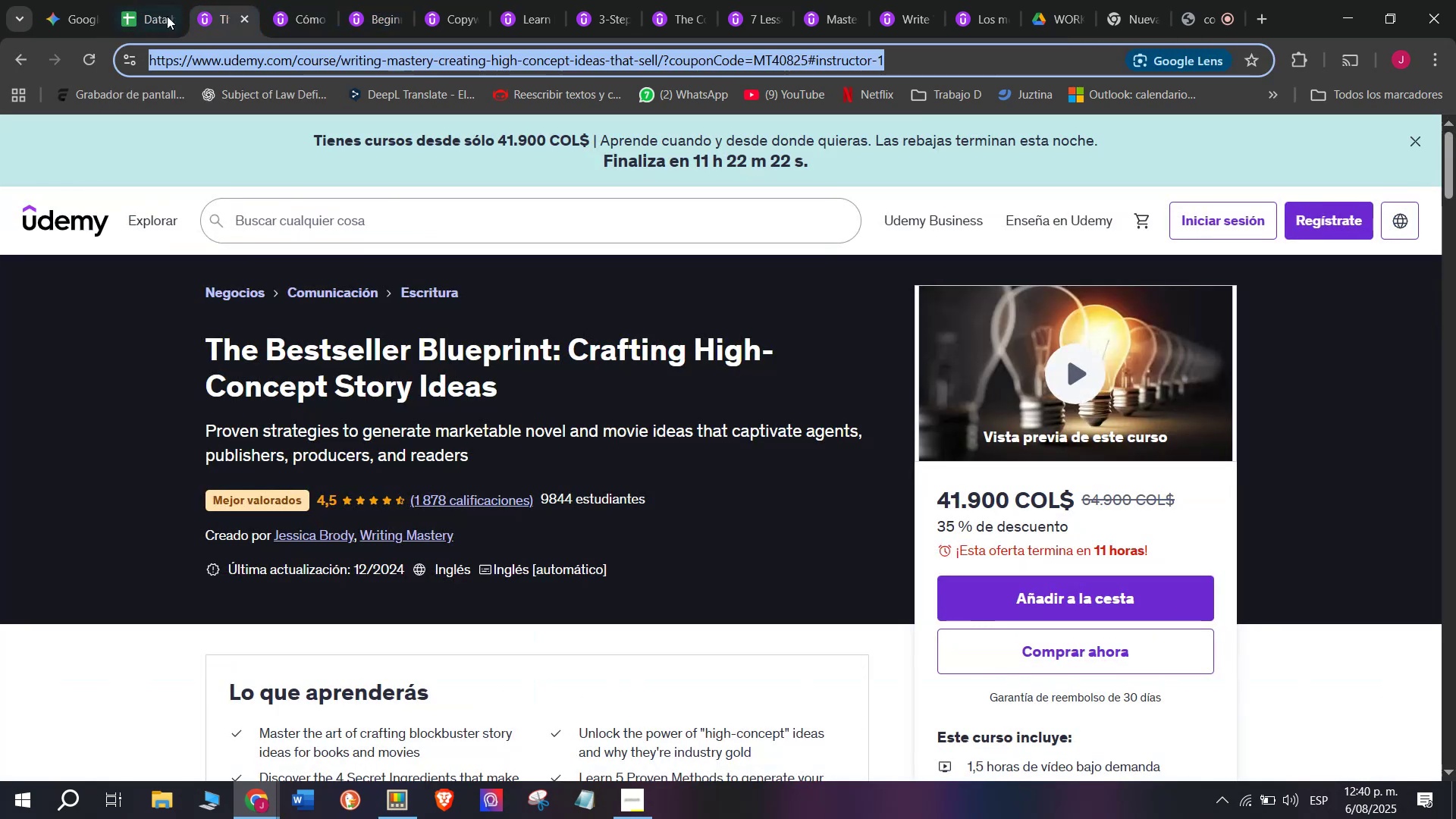 
key(Control+C)
 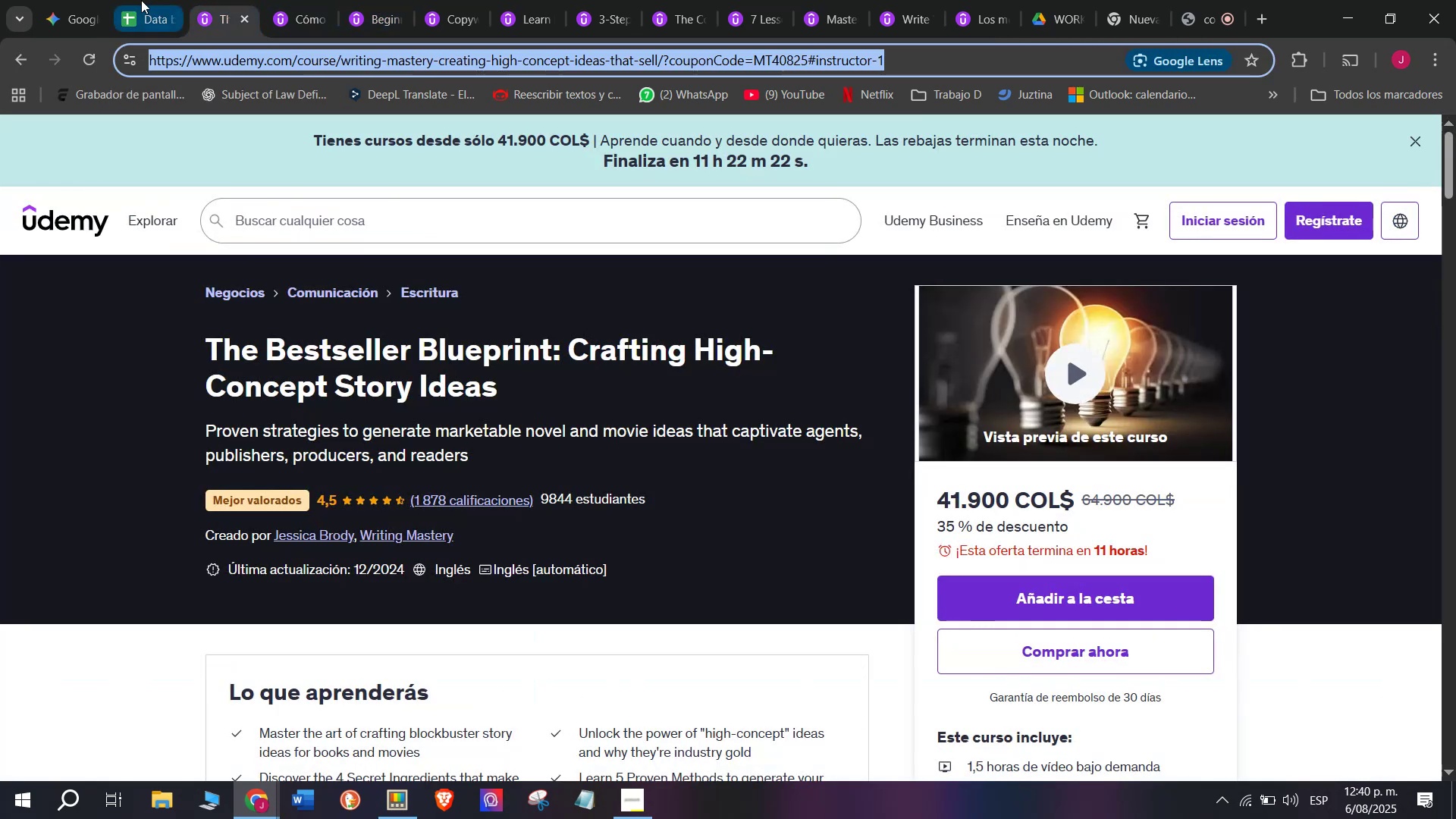 
triple_click([141, 0])
 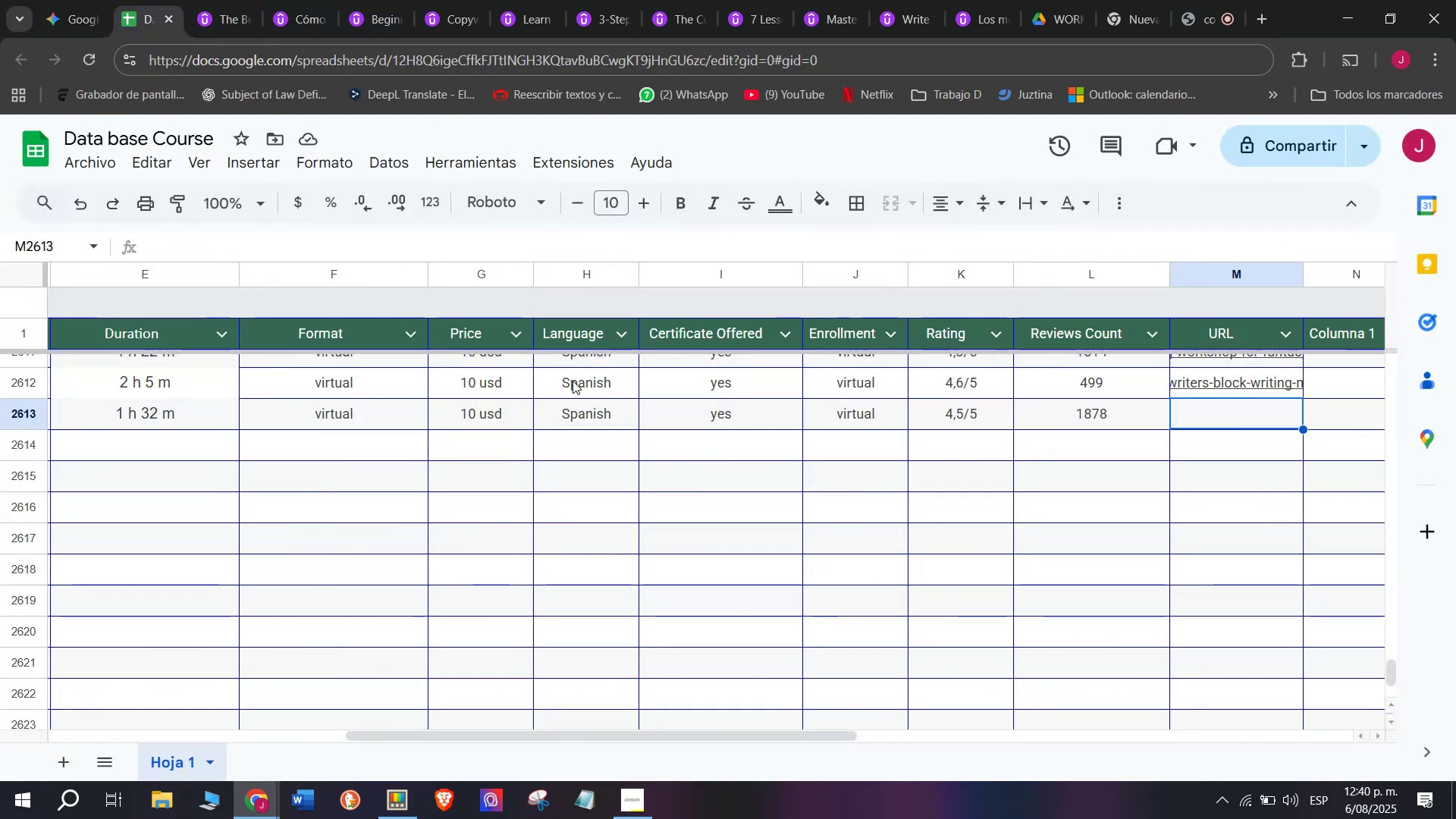 
key(Z)
 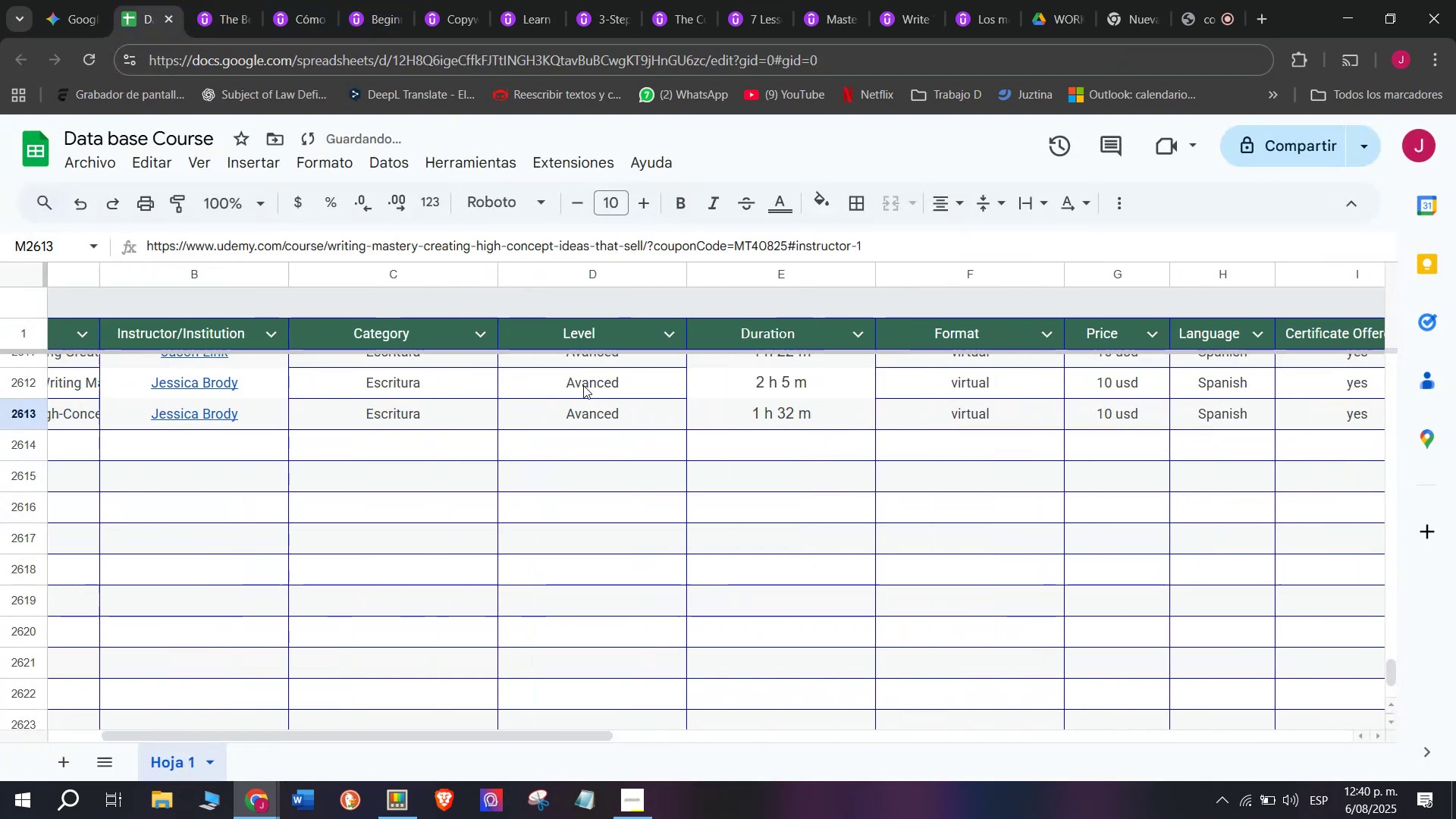 
key(Control+ControlLeft)
 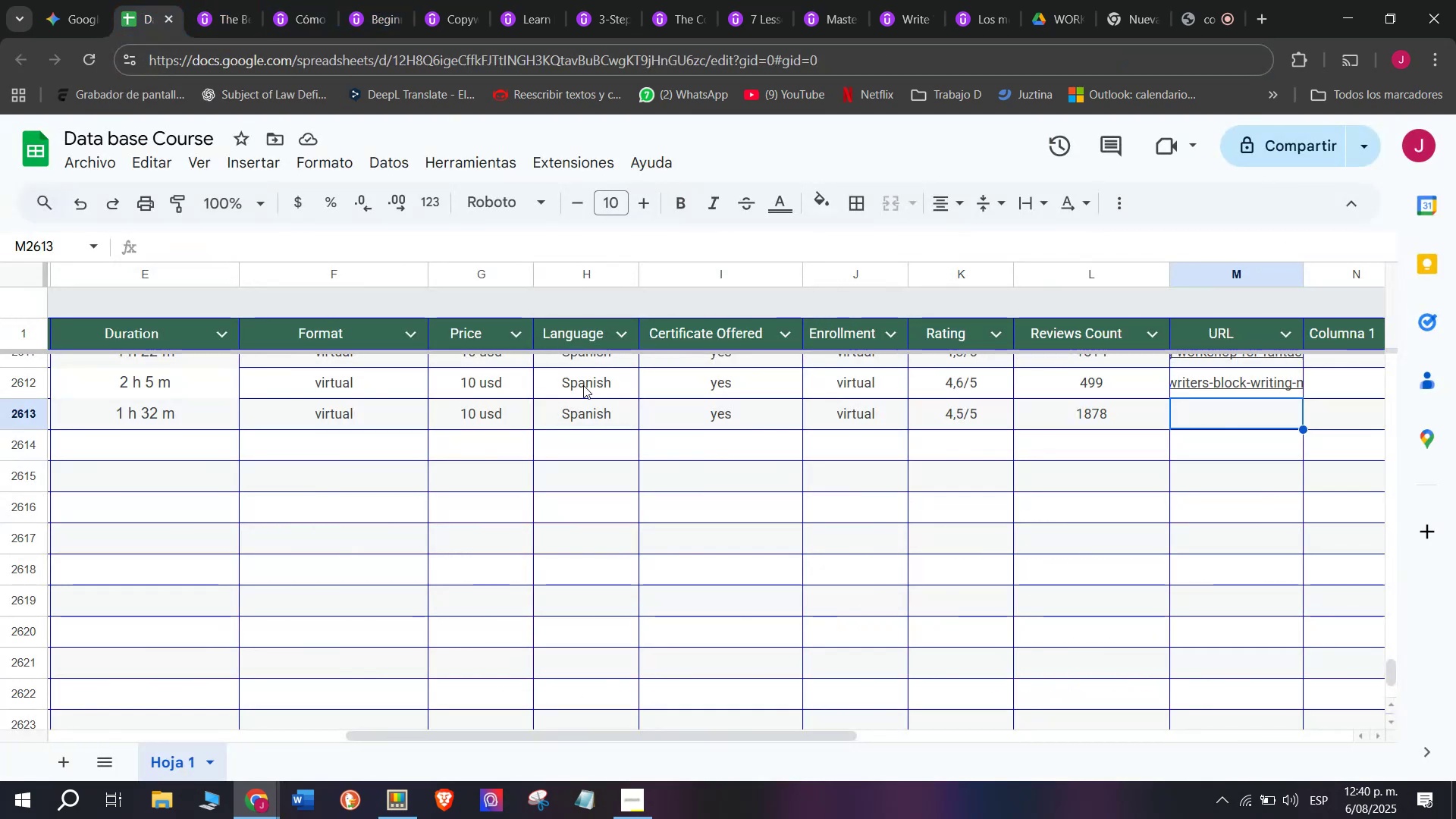 
key(Control+V)
 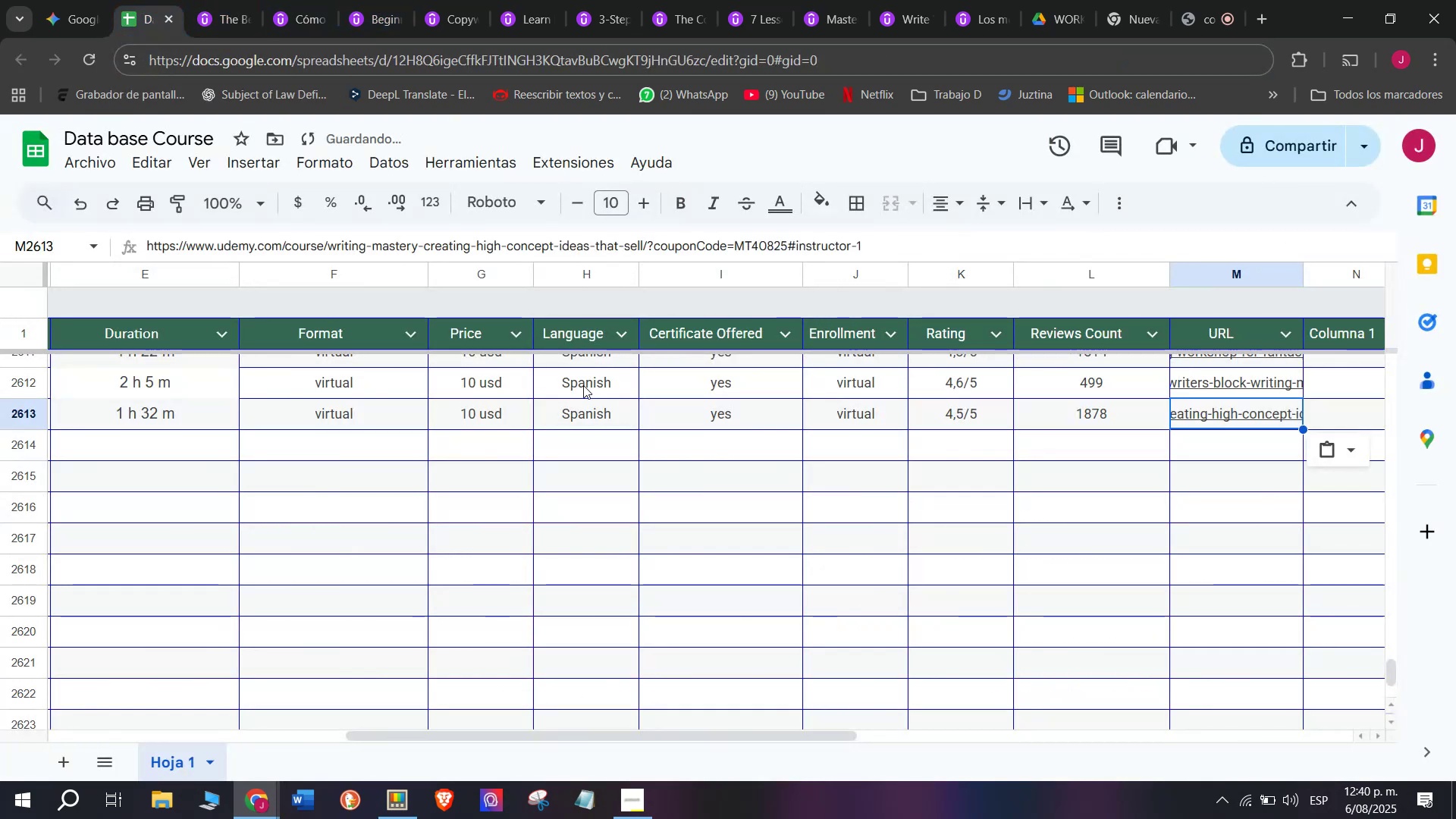 
scroll: coordinate [175, 440], scroll_direction: up, amount: 4.0
 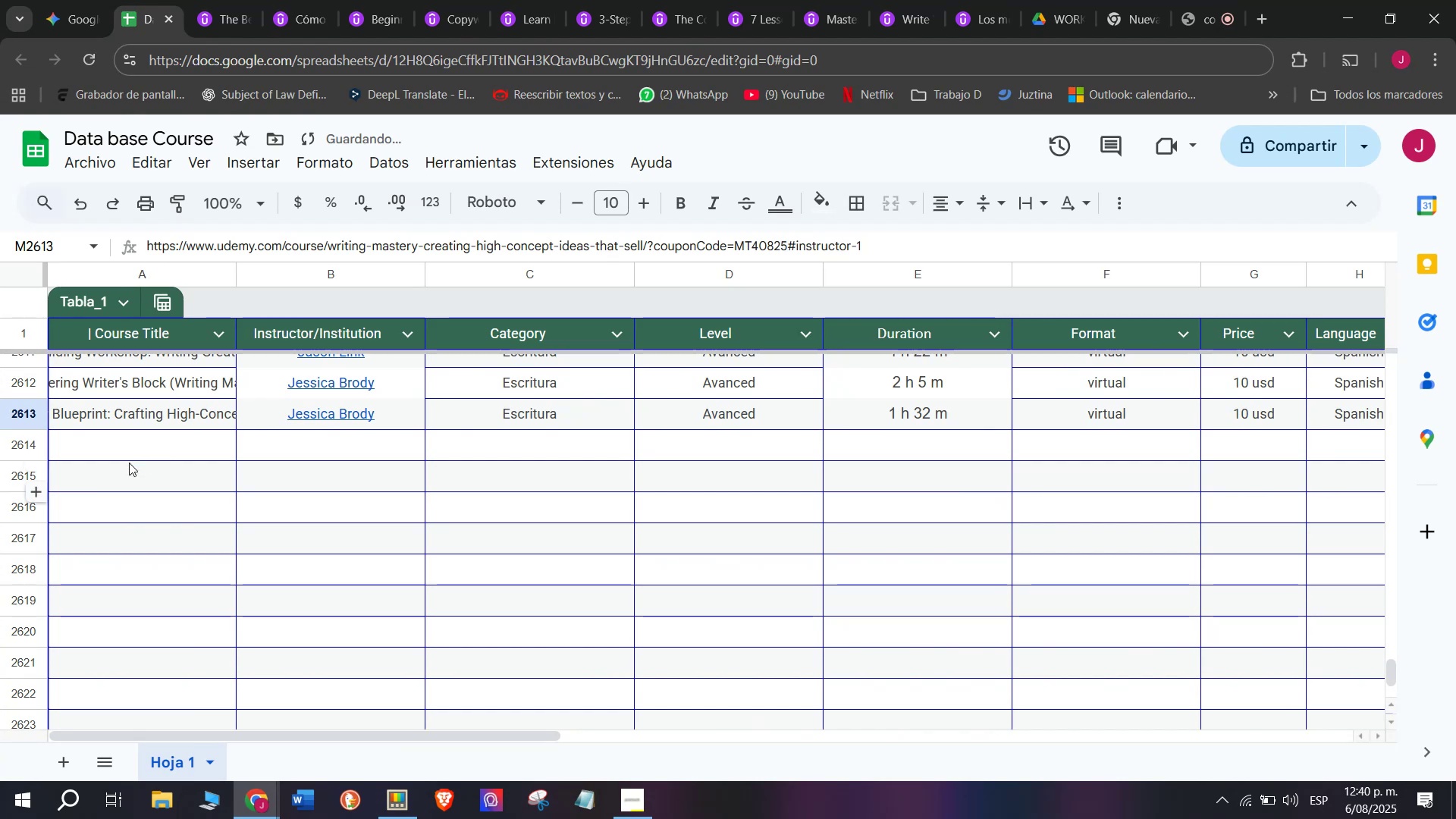 
left_click([129, 463])
 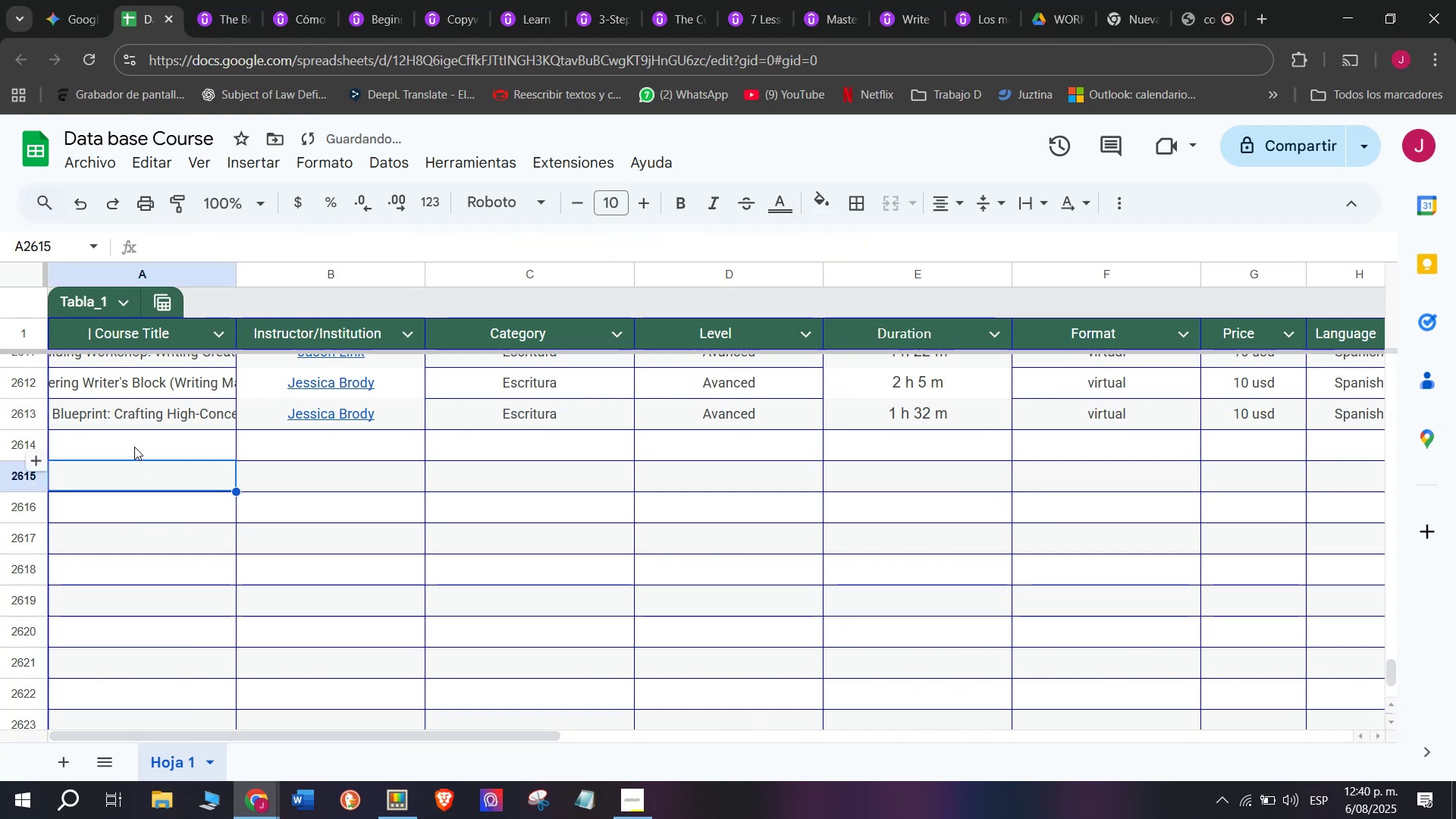 
left_click([134, 447])
 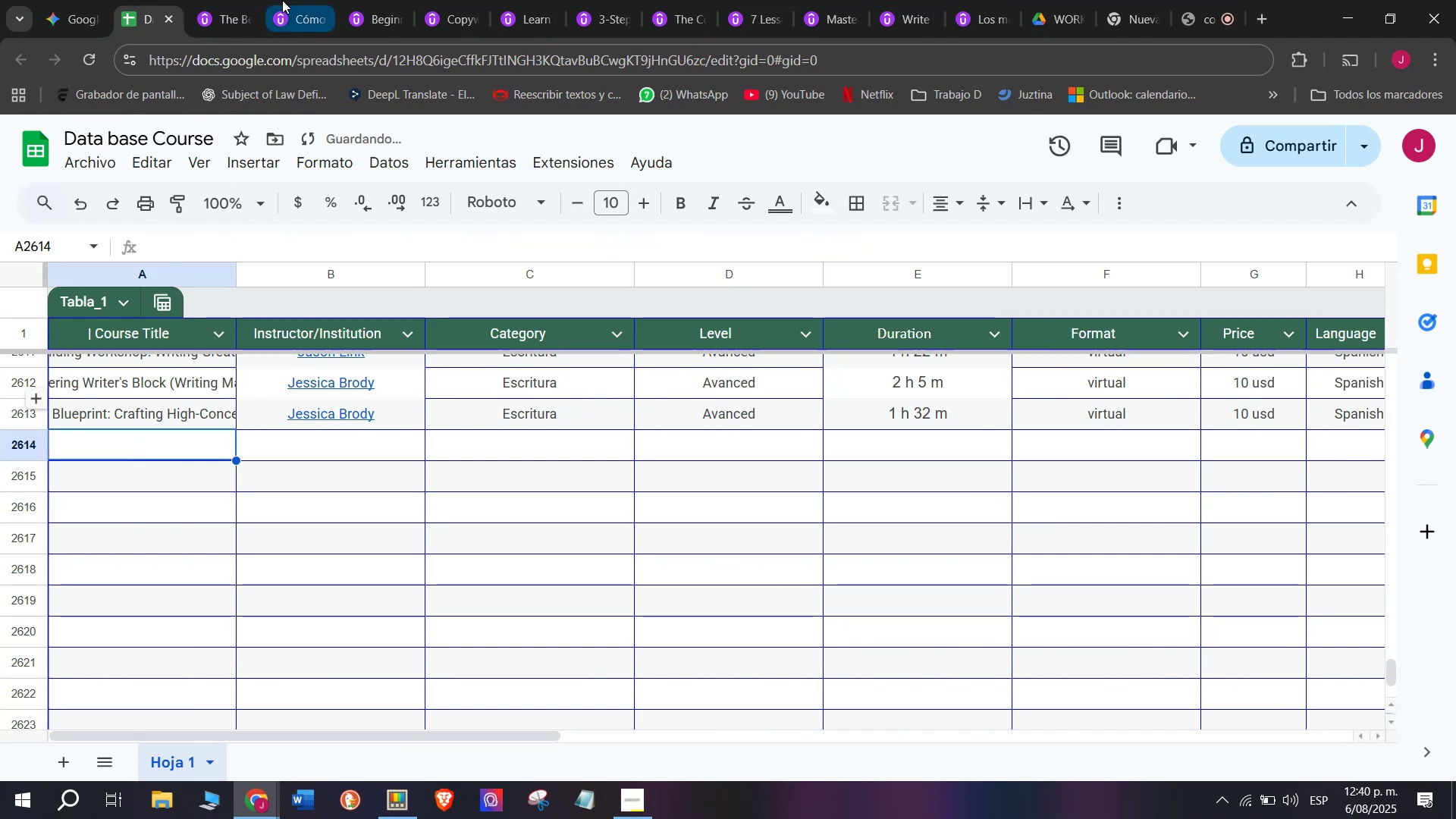 
left_click([244, 0])
 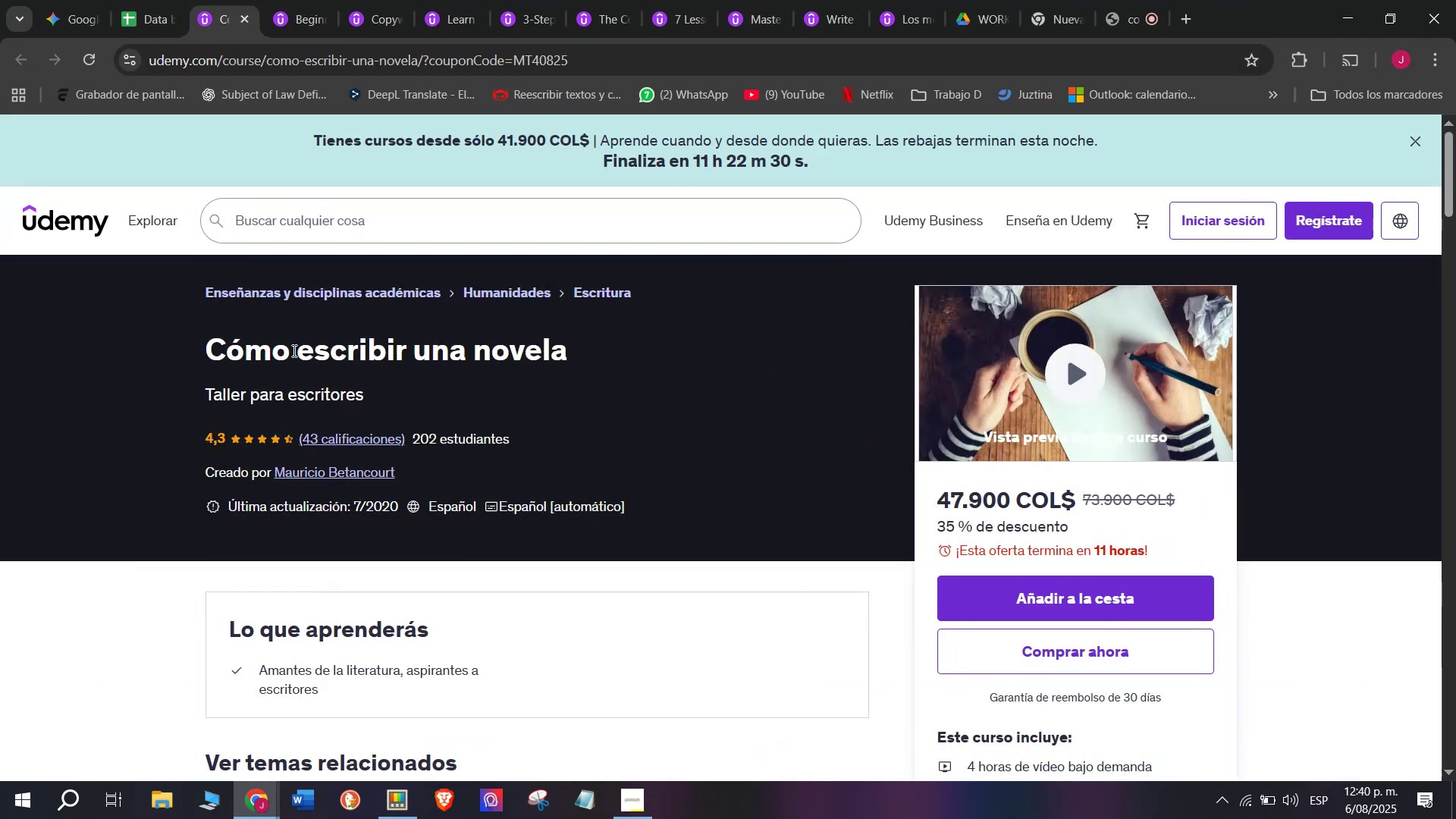 
left_click_drag(start_coordinate=[155, 353], to_coordinate=[581, 356])
 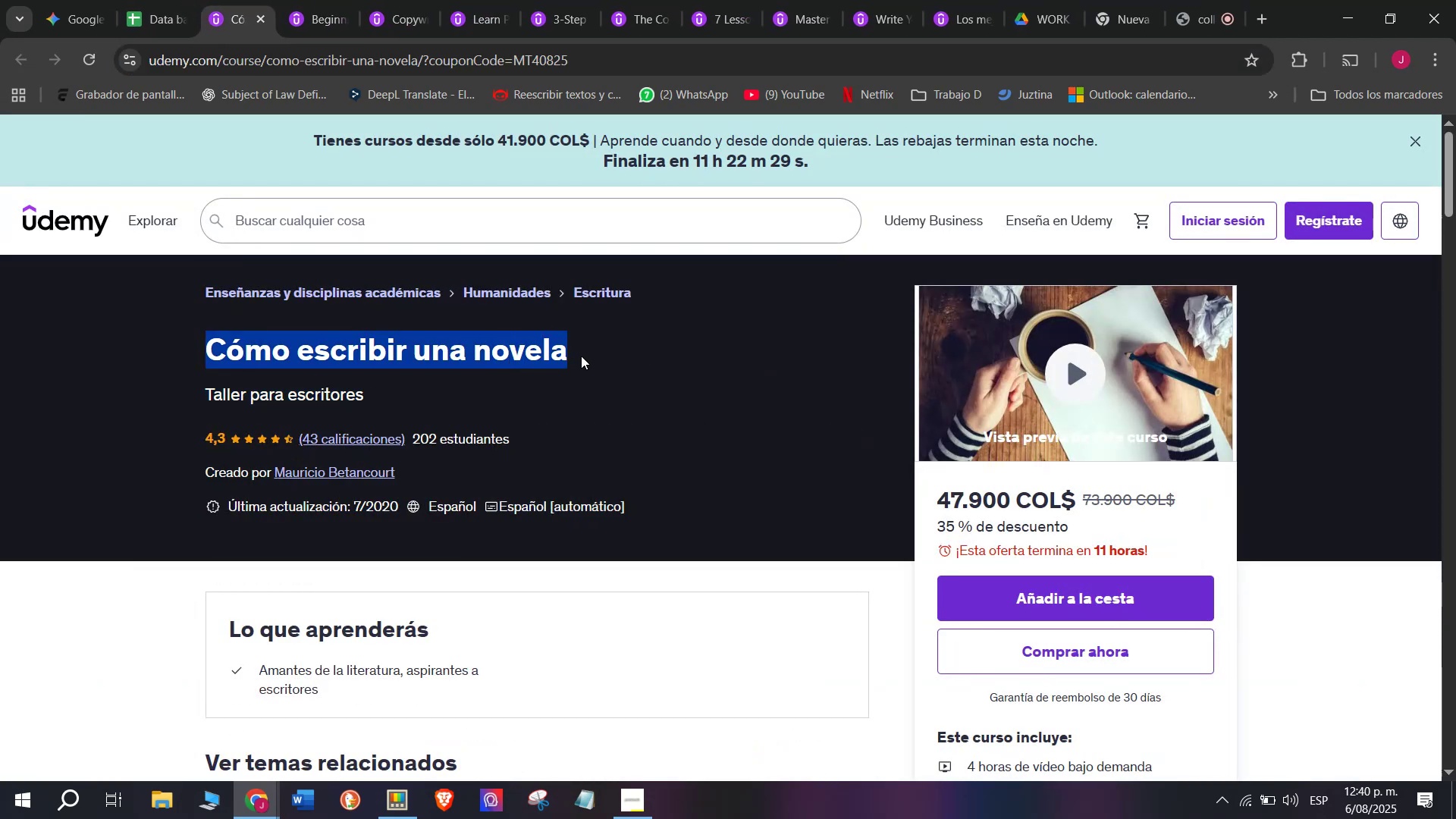 
key(Control+ControlLeft)
 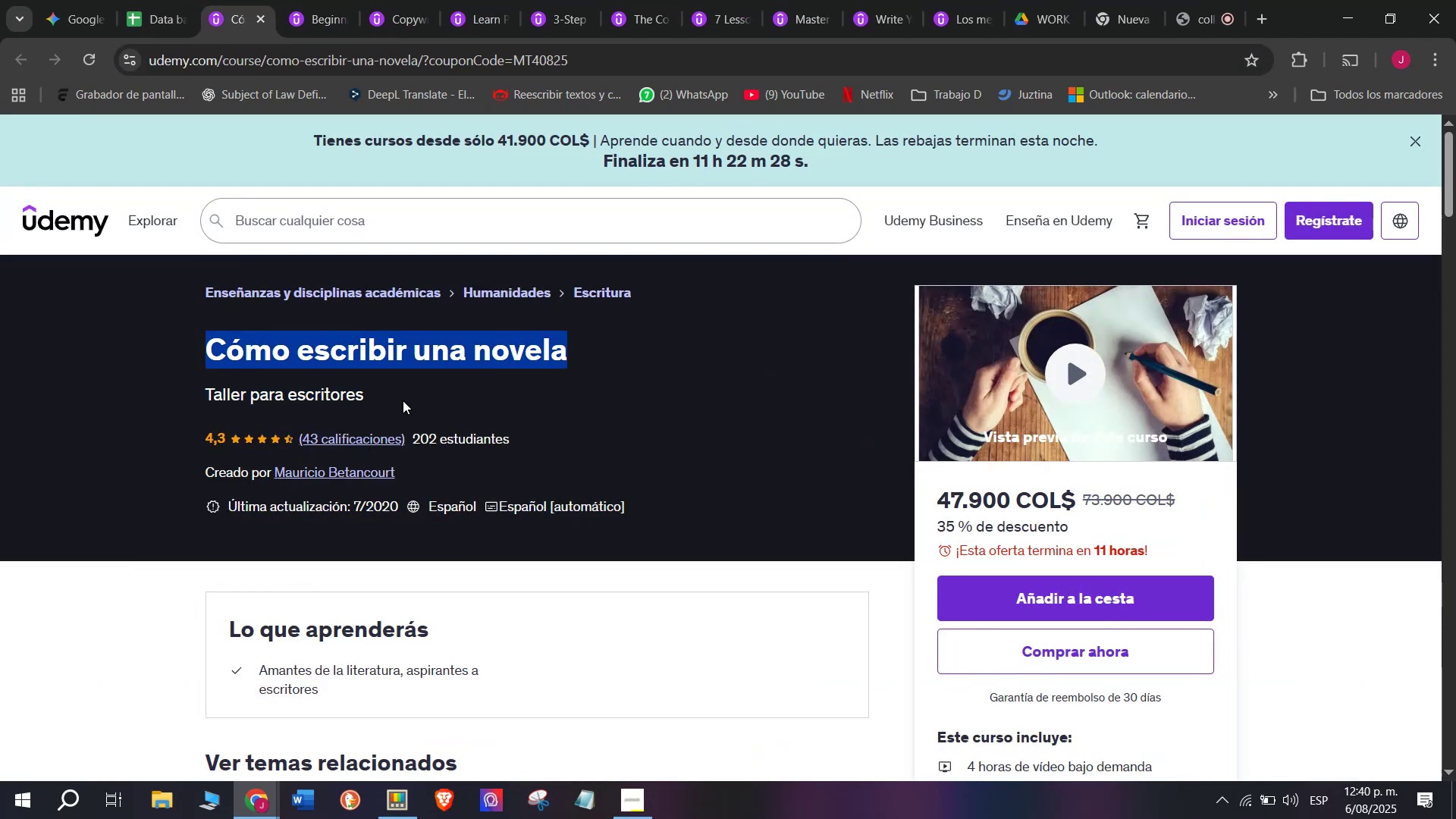 
key(Break)
 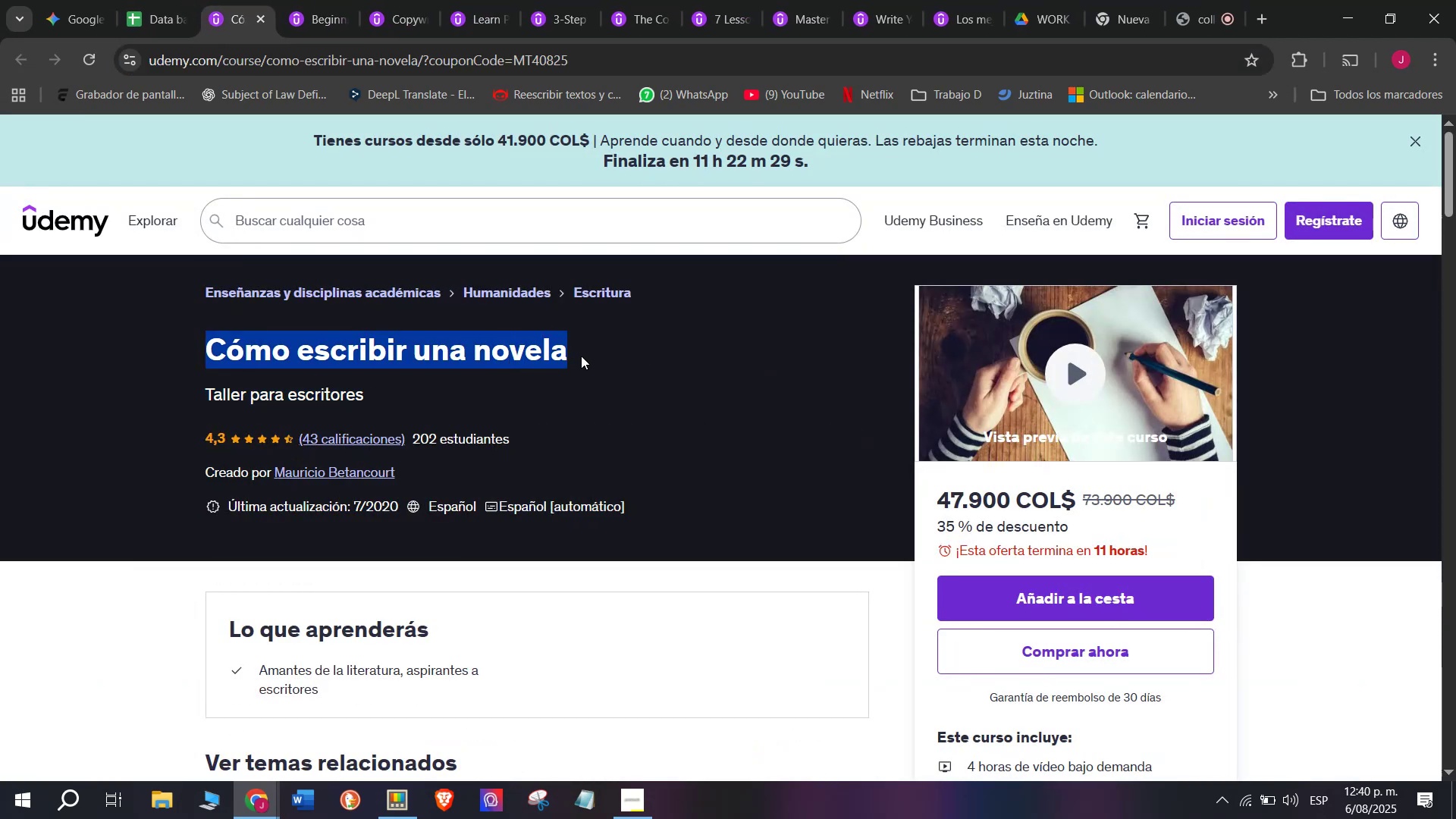 
key(Control+C)
 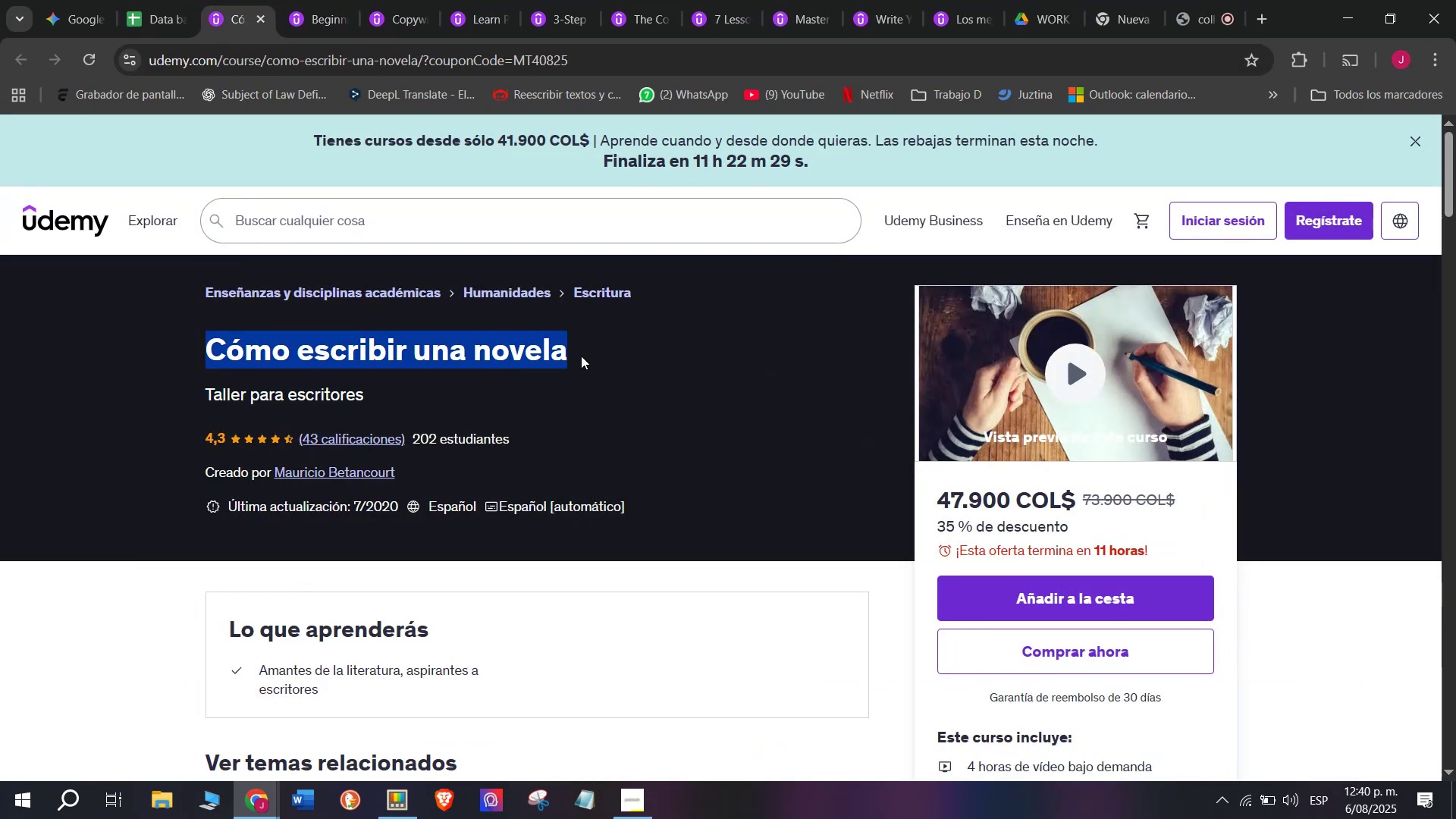 
key(Break)
 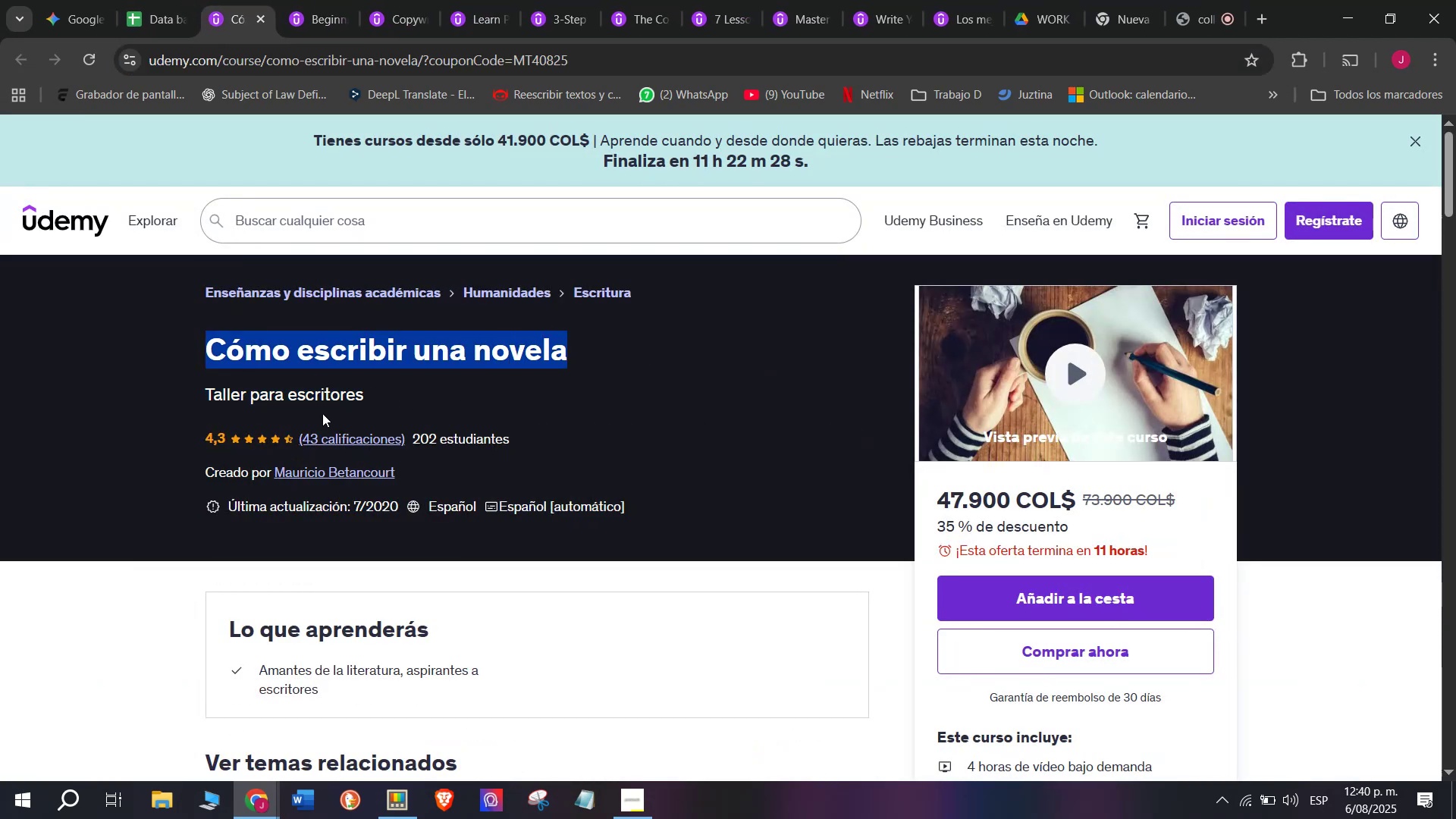 
key(Control+ControlLeft)
 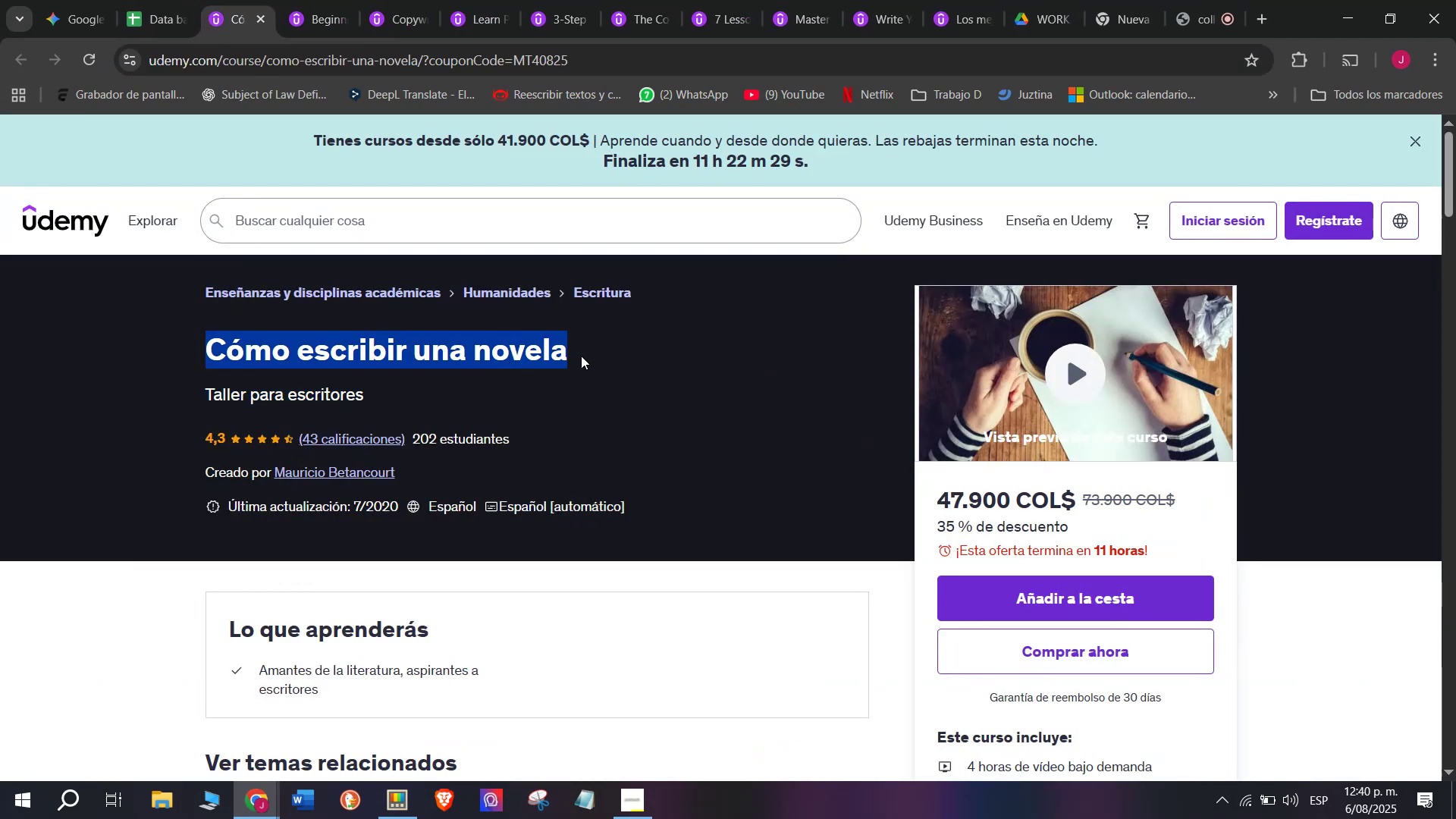 
key(Control+C)
 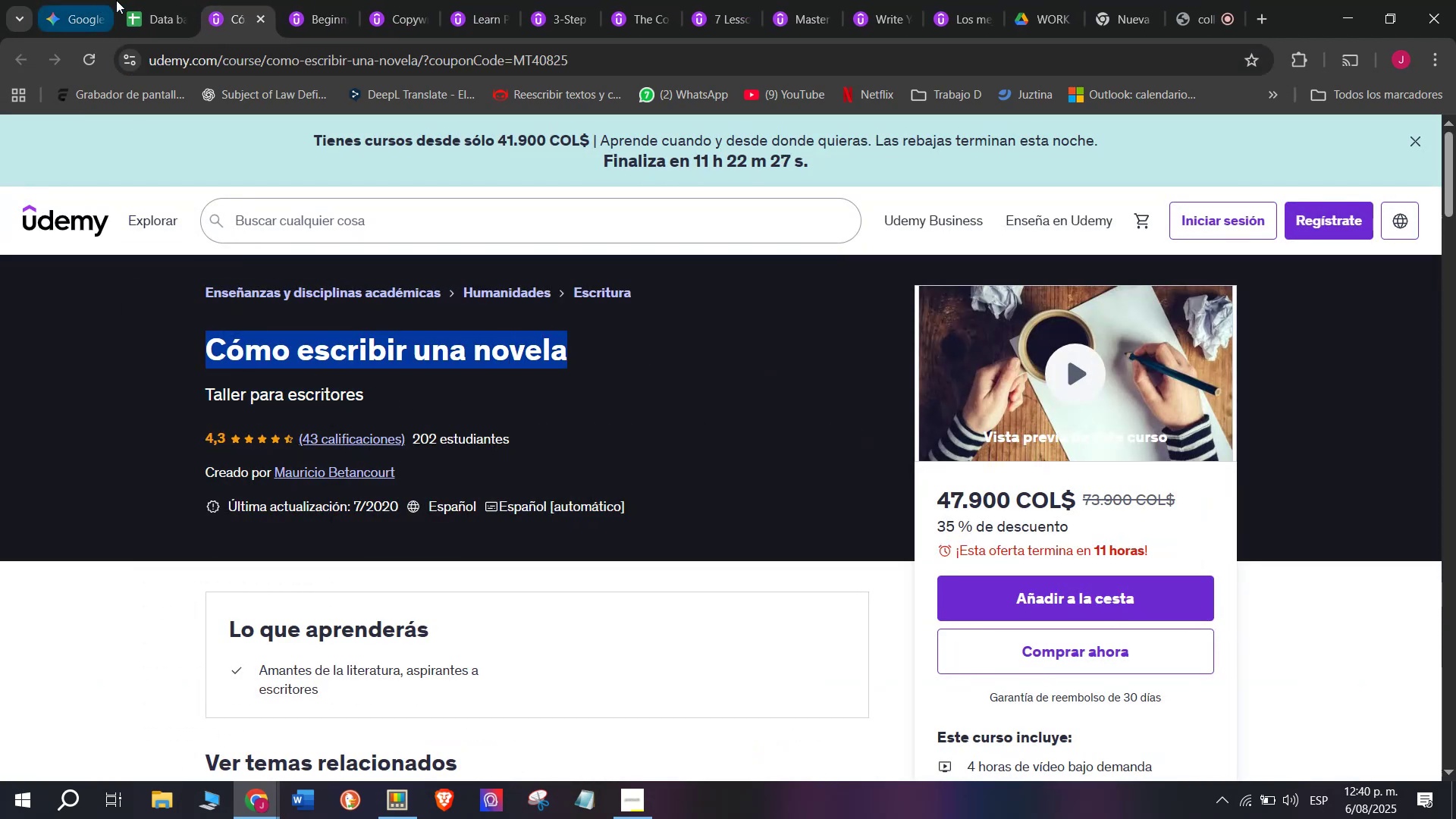 
left_click([130, 0])
 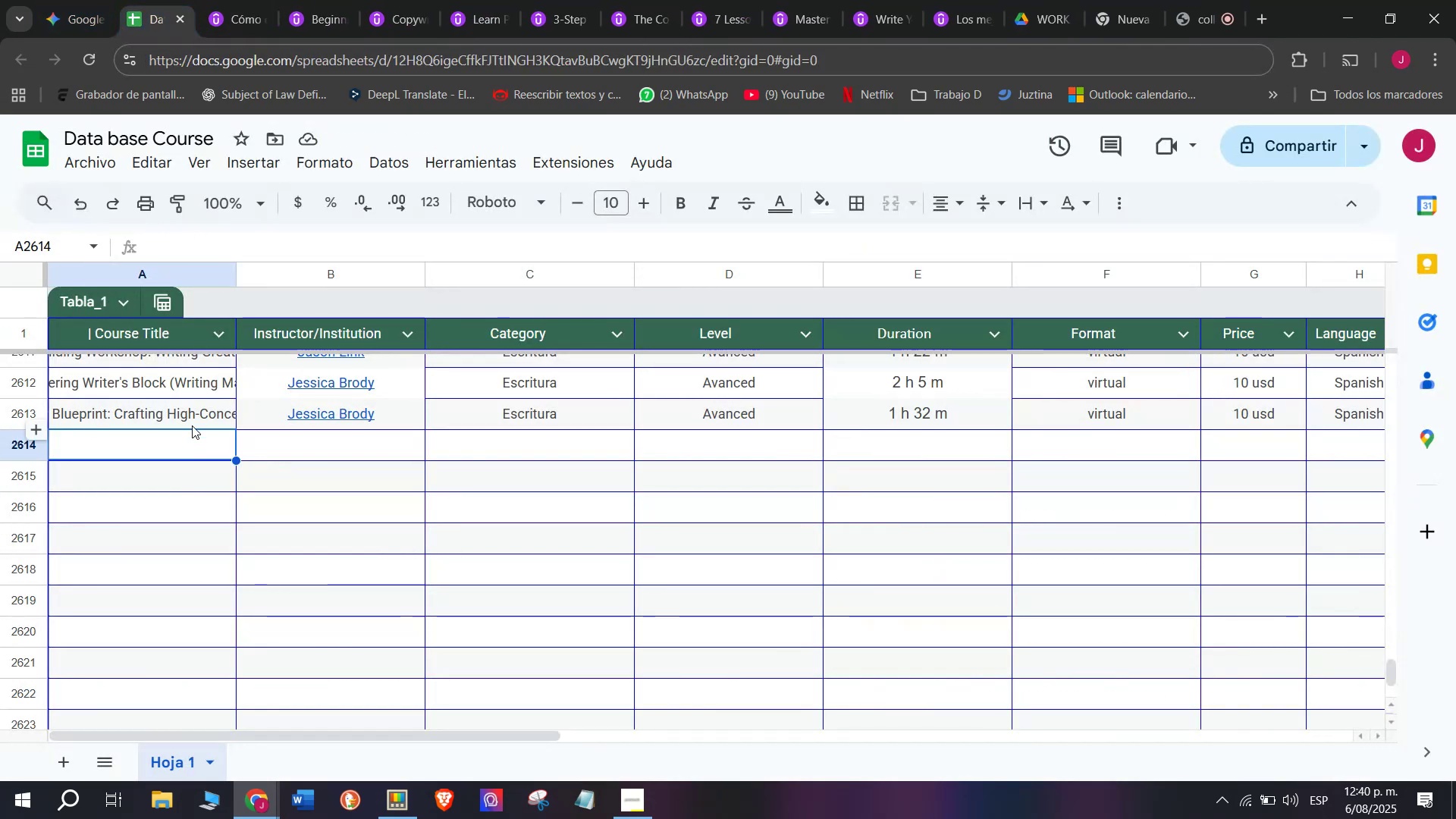 
scroll: coordinate [133, 478], scroll_direction: up, amount: 4.0
 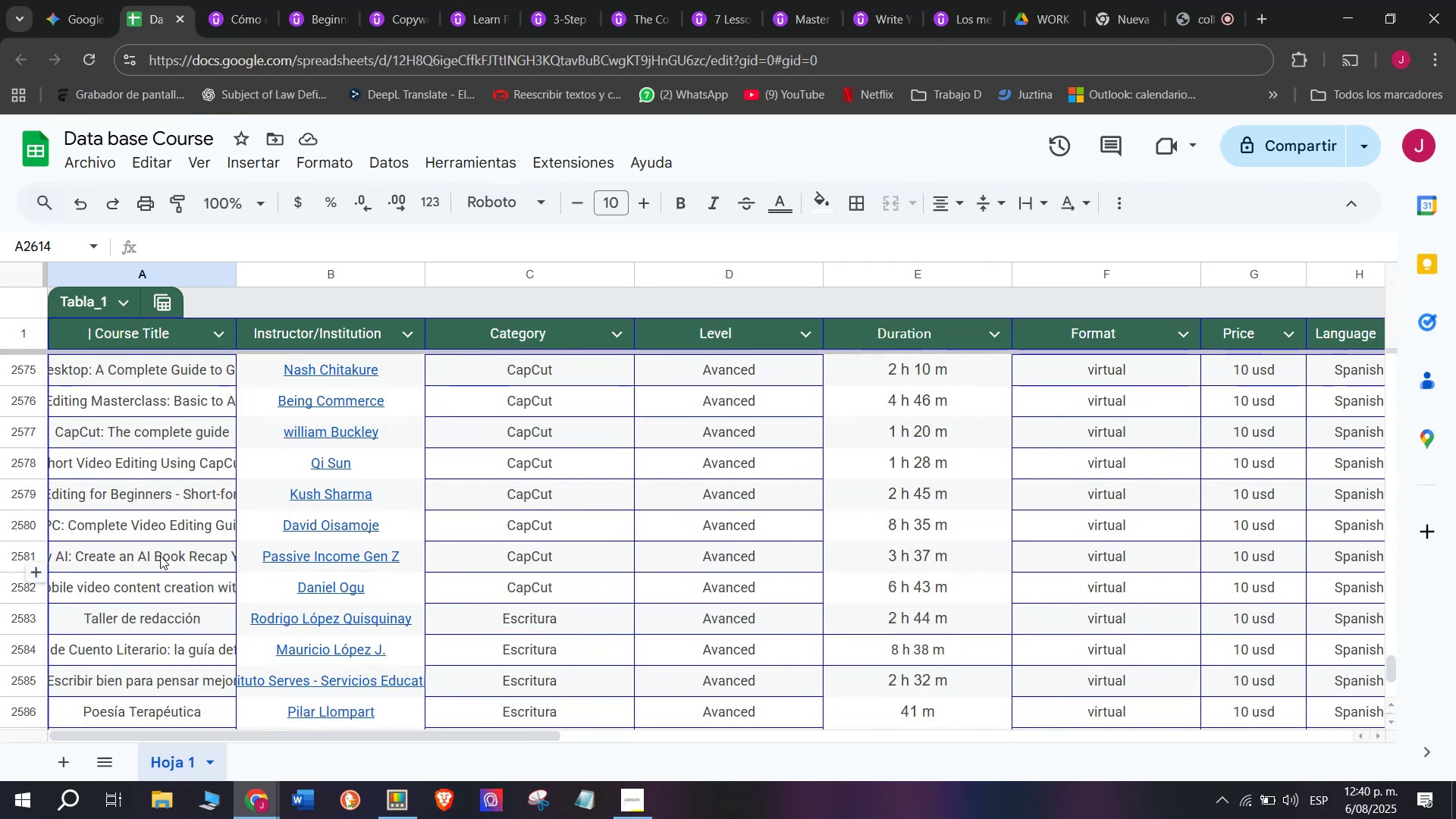 
scroll: coordinate [149, 580], scroll_direction: down, amount: 3.0
 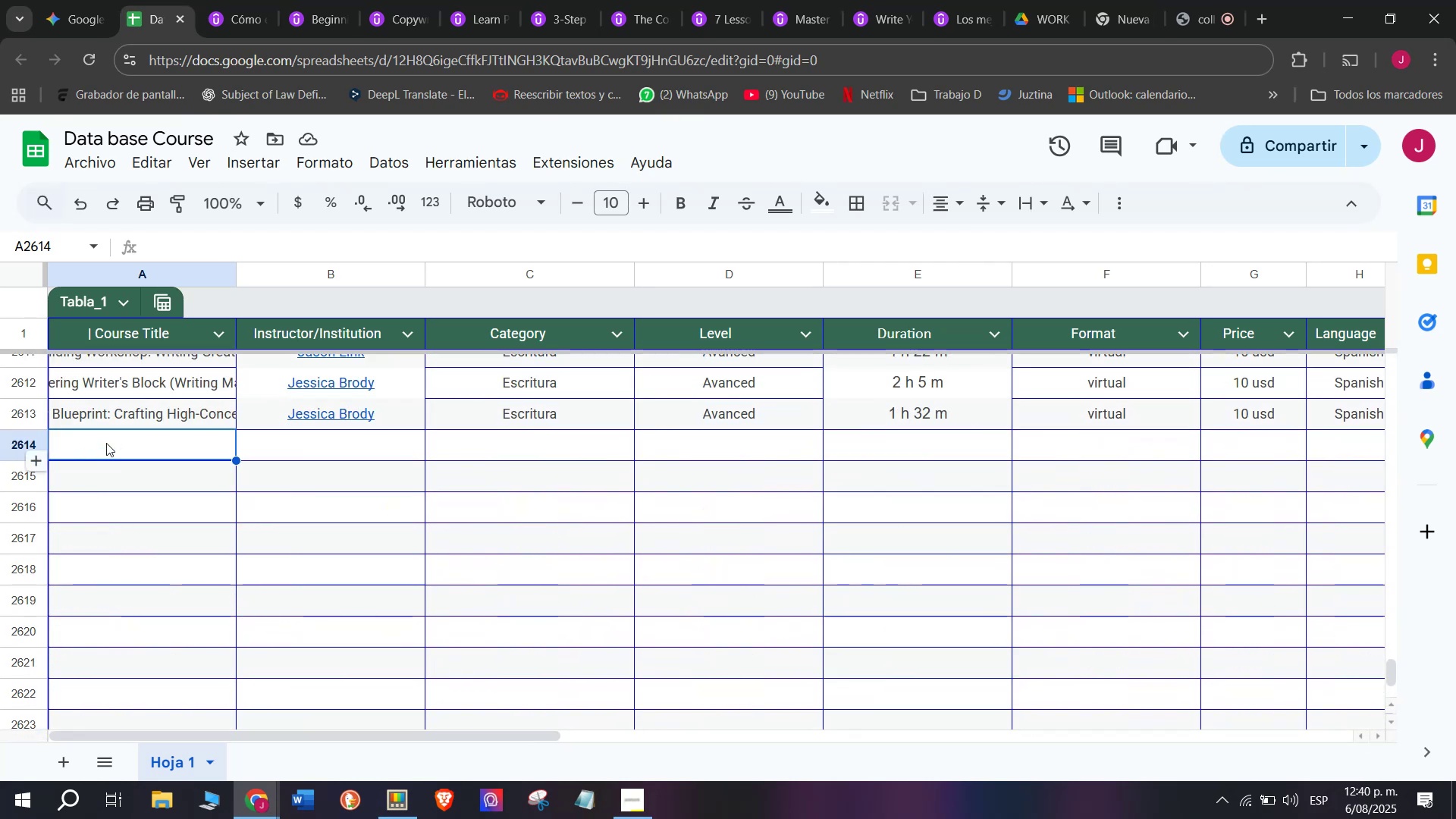 
key(Z)
 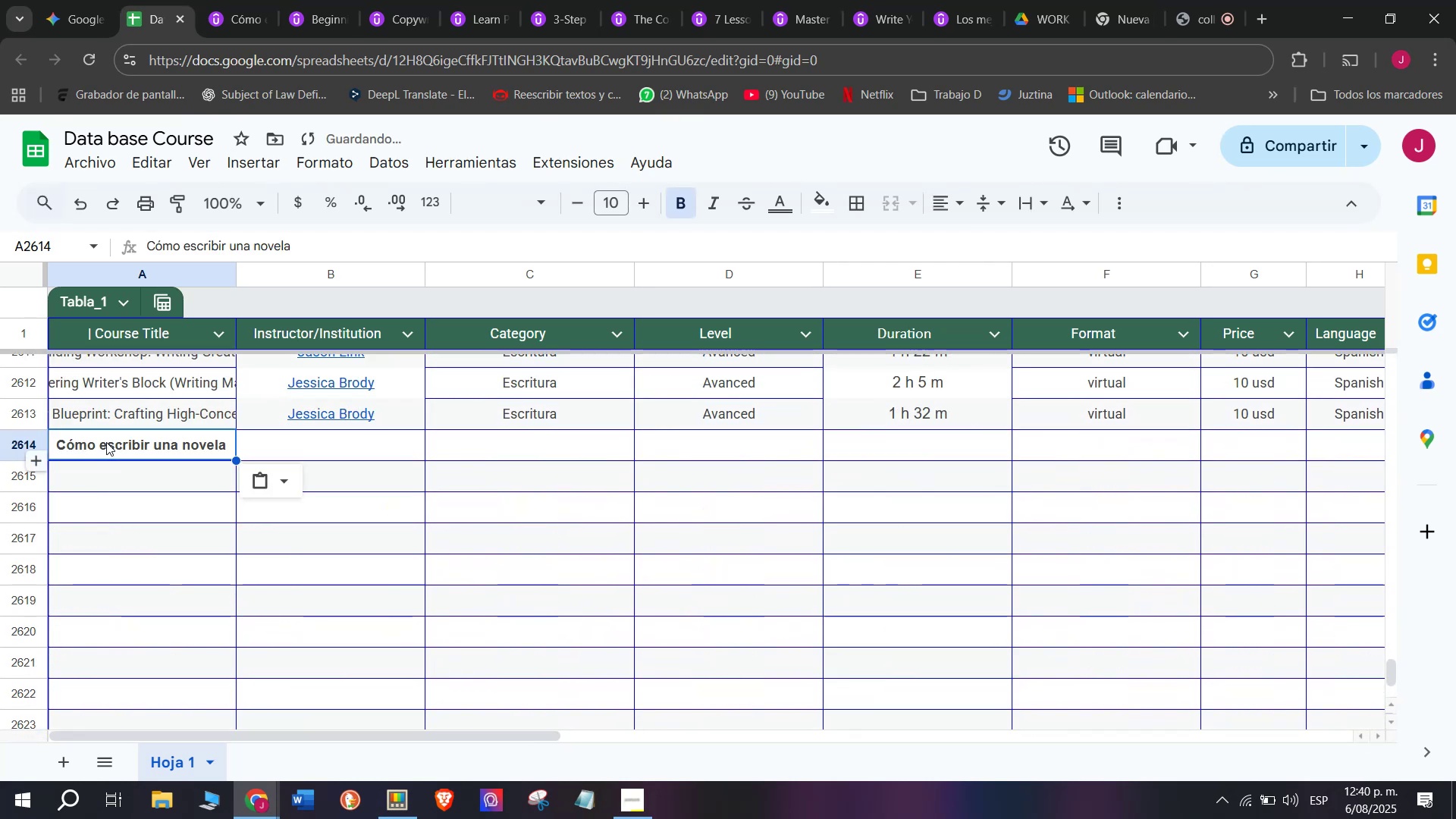 
key(Control+ControlLeft)
 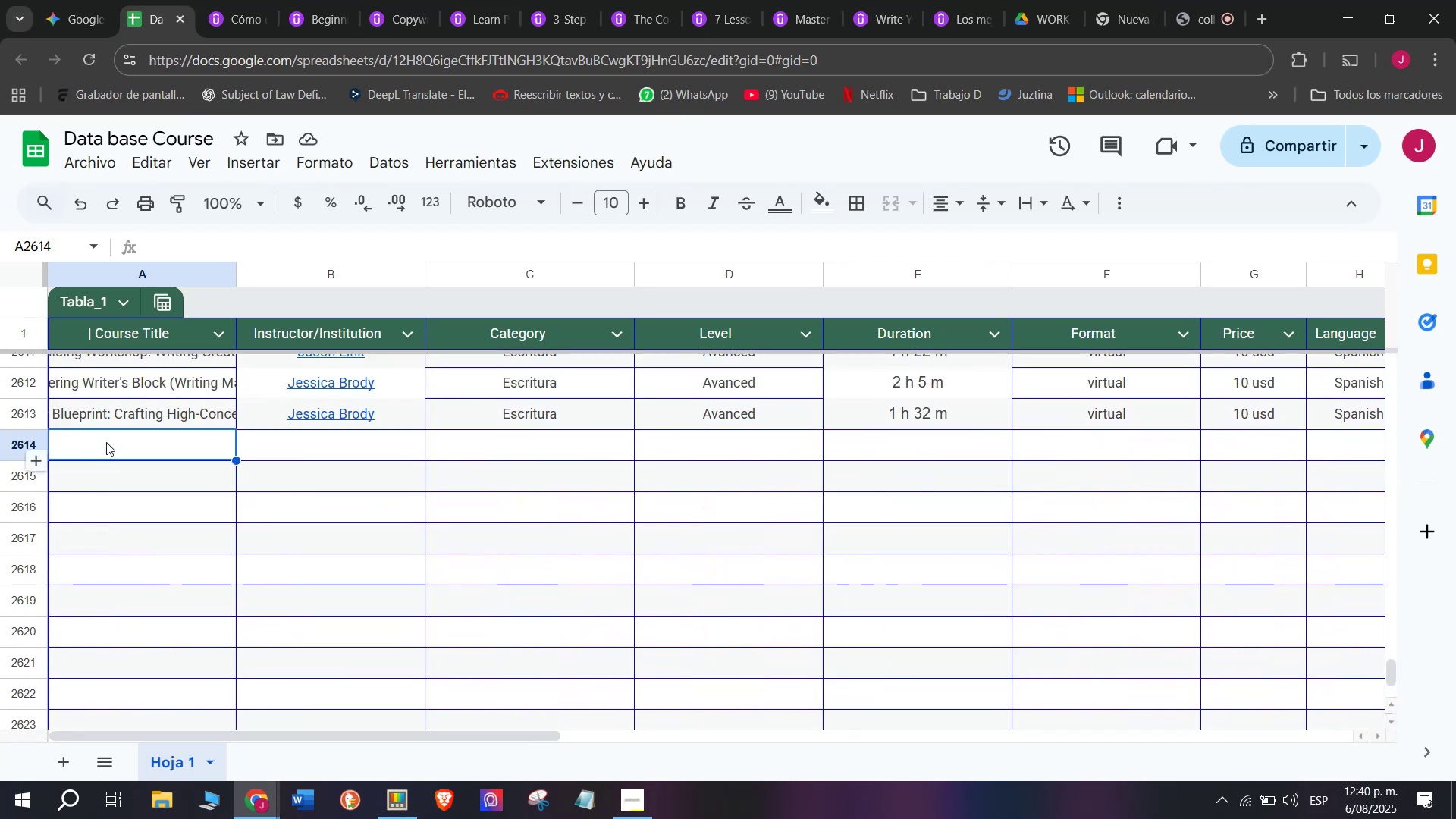 
key(Control+V)
 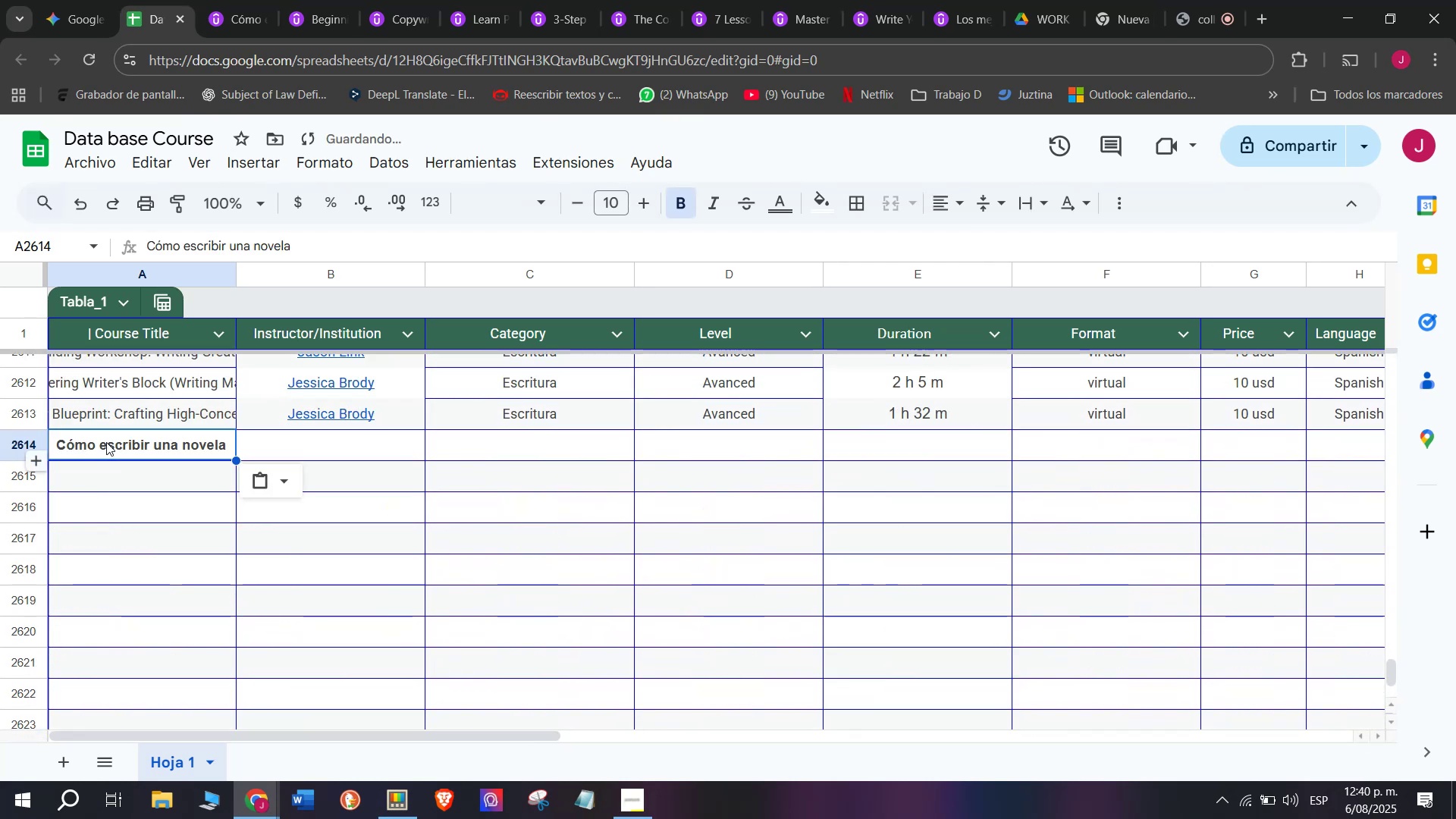 
key(Shift+ShiftLeft)
 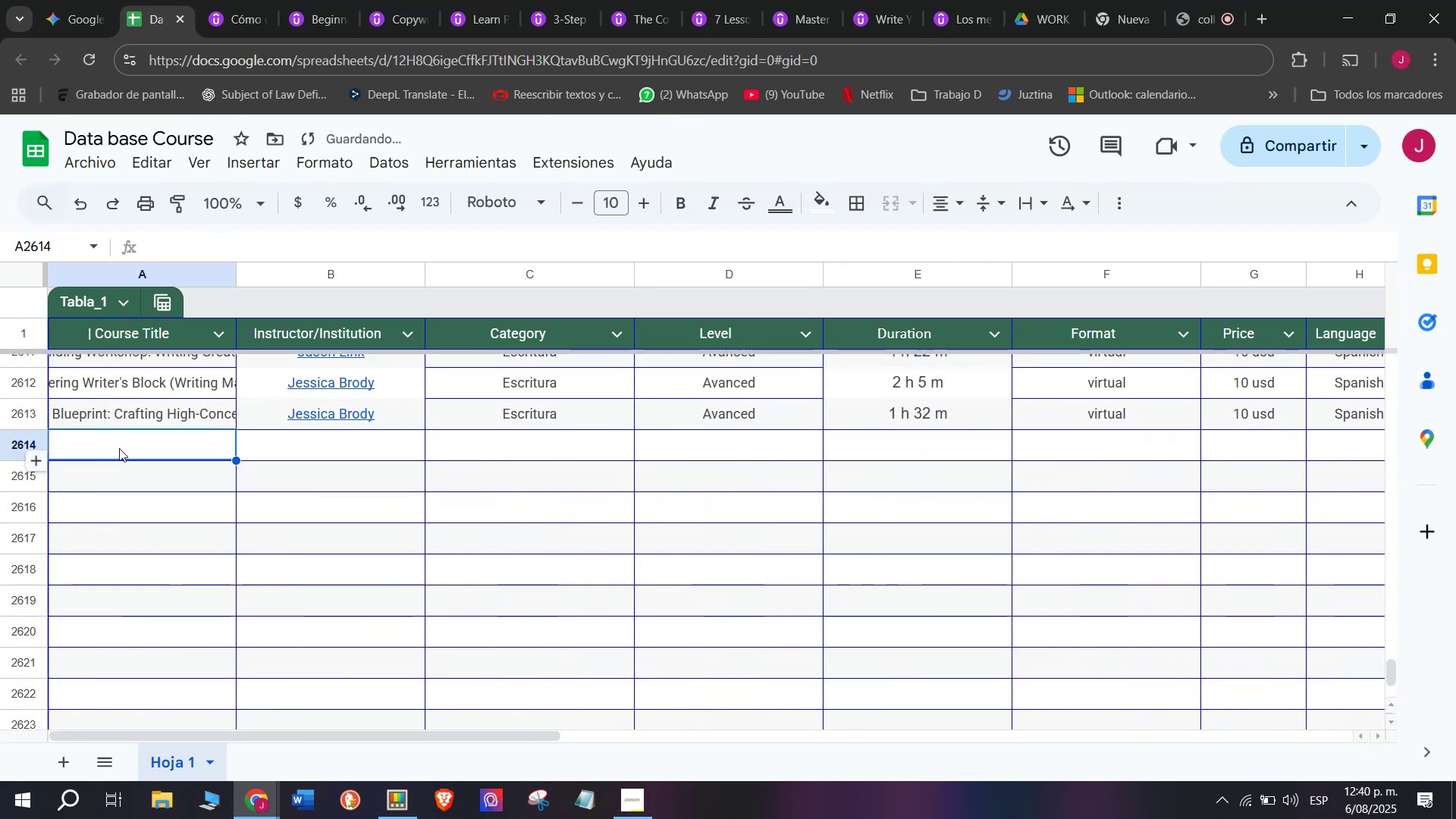 
key(Control+Shift+ControlLeft)
 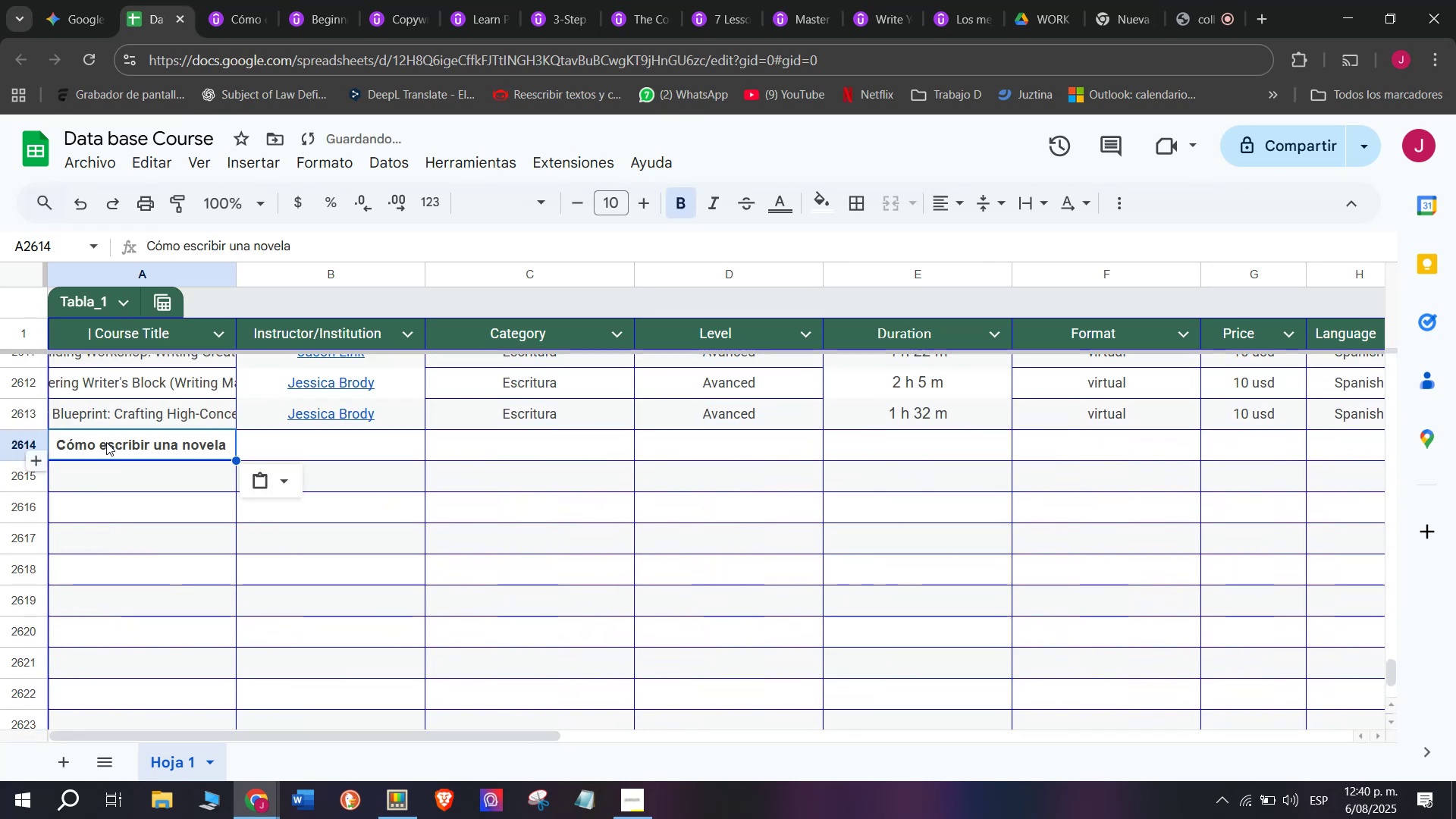 
key(Control+Shift+Z)
 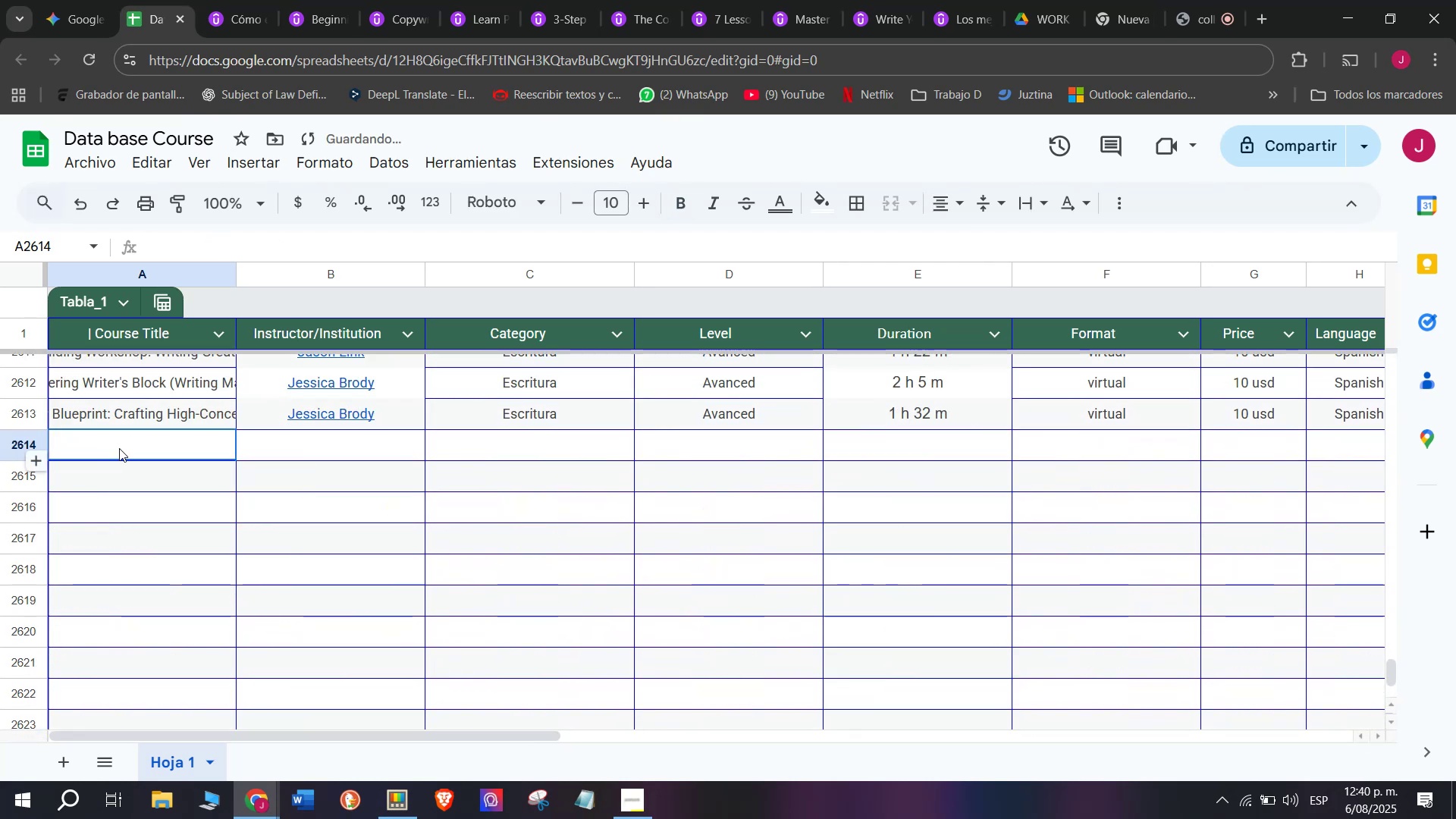 
double_click([119, 448])
 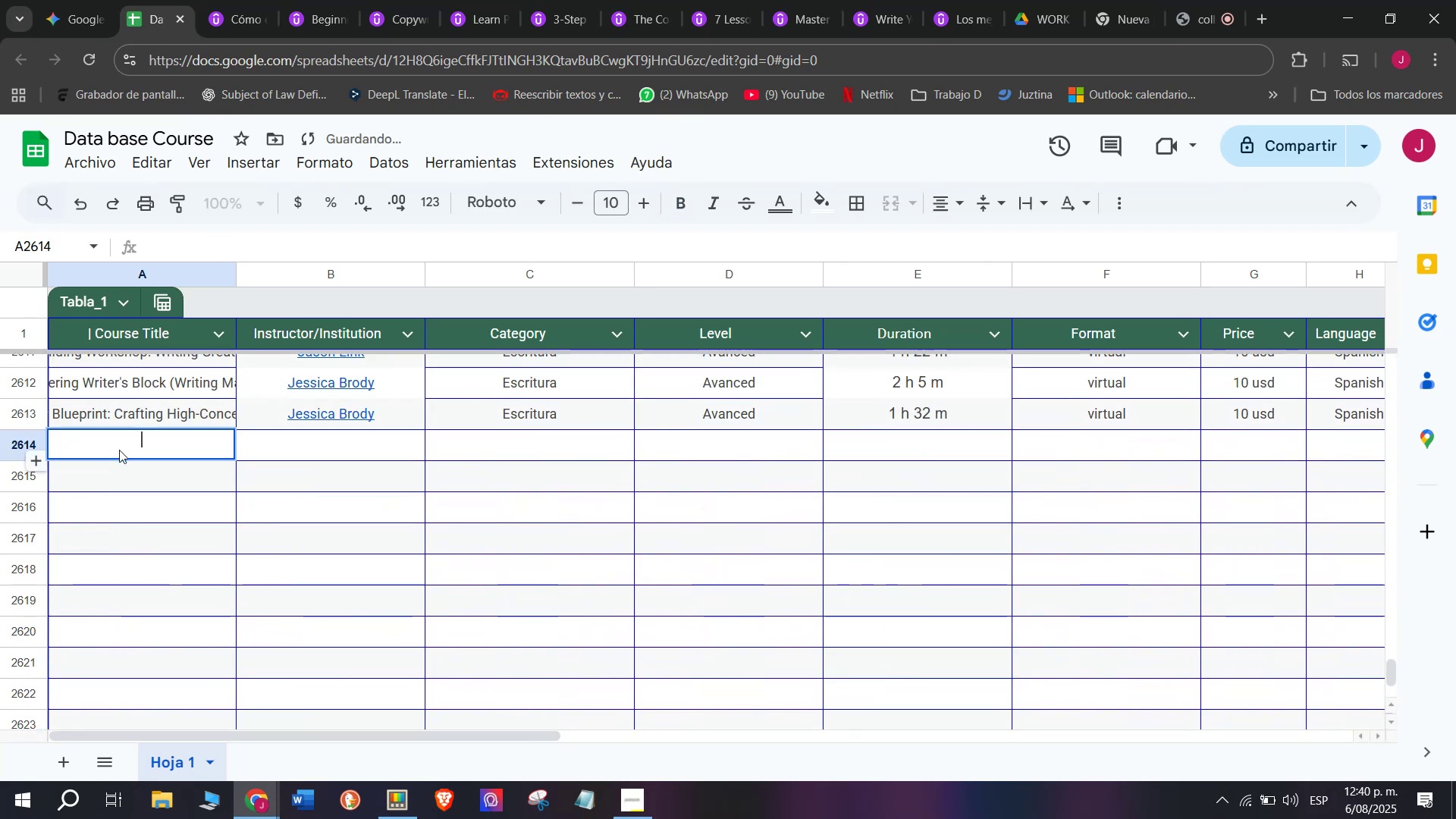 
key(Z)
 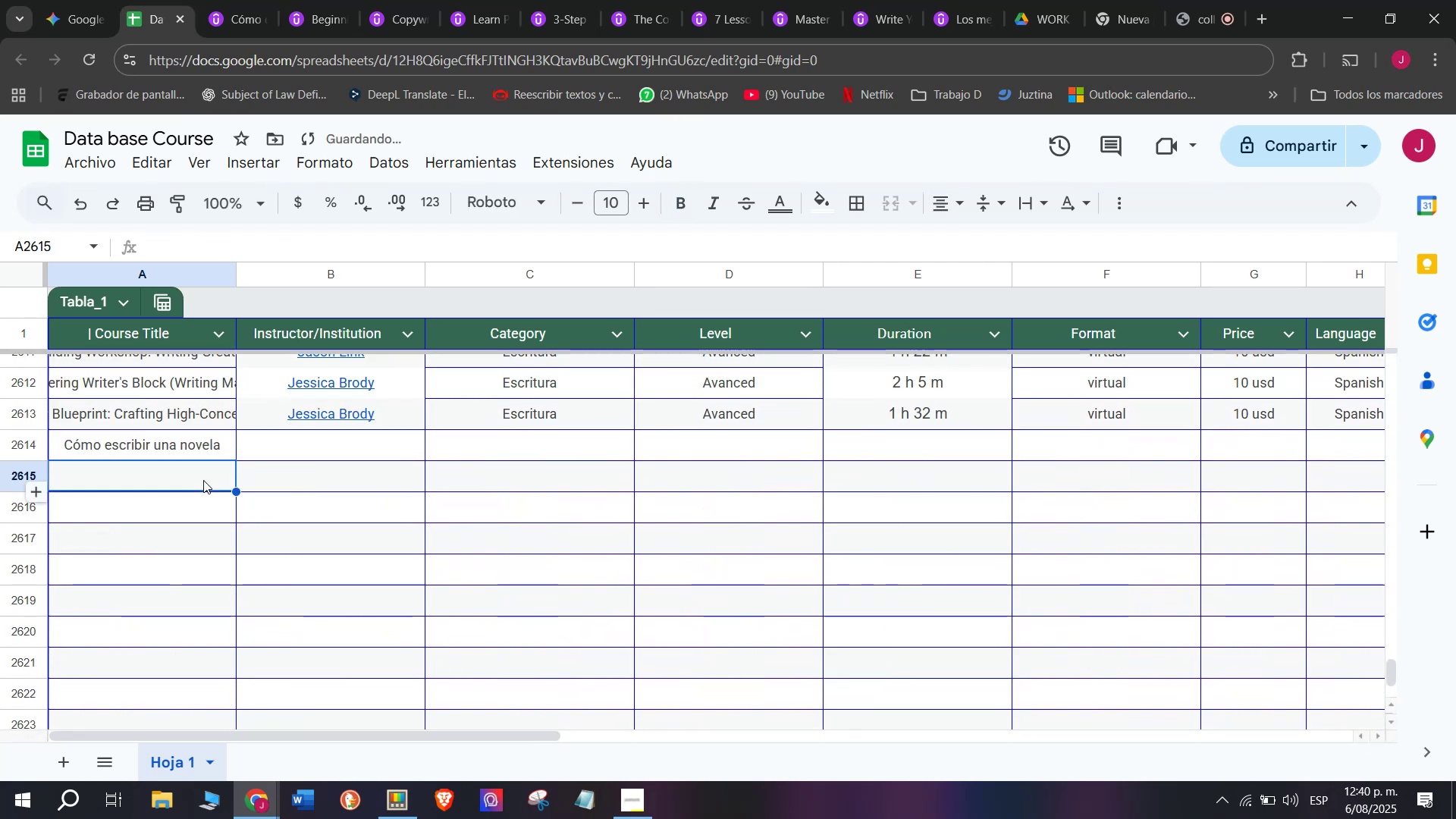 
key(Control+ControlLeft)
 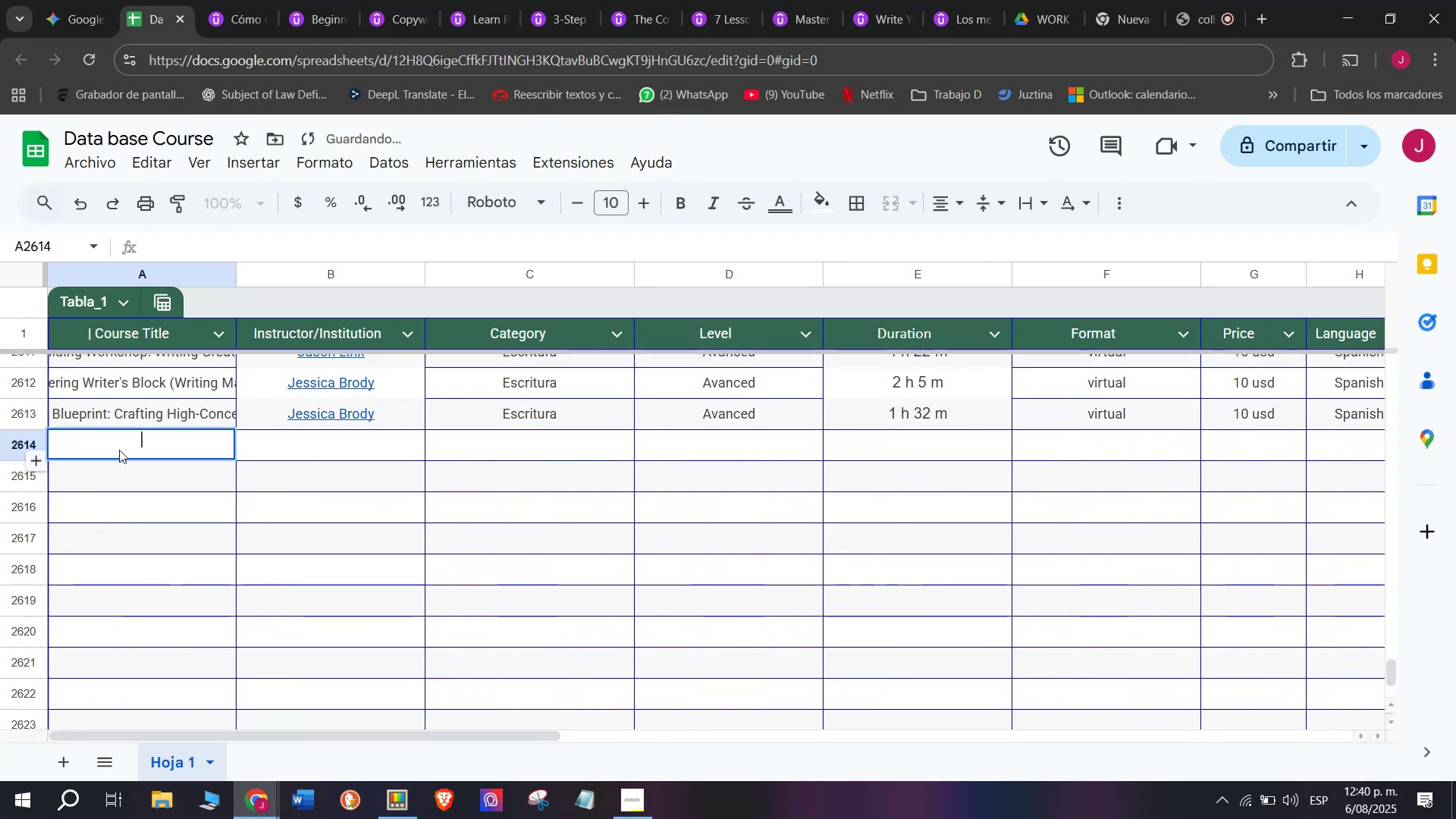 
key(Control+V)
 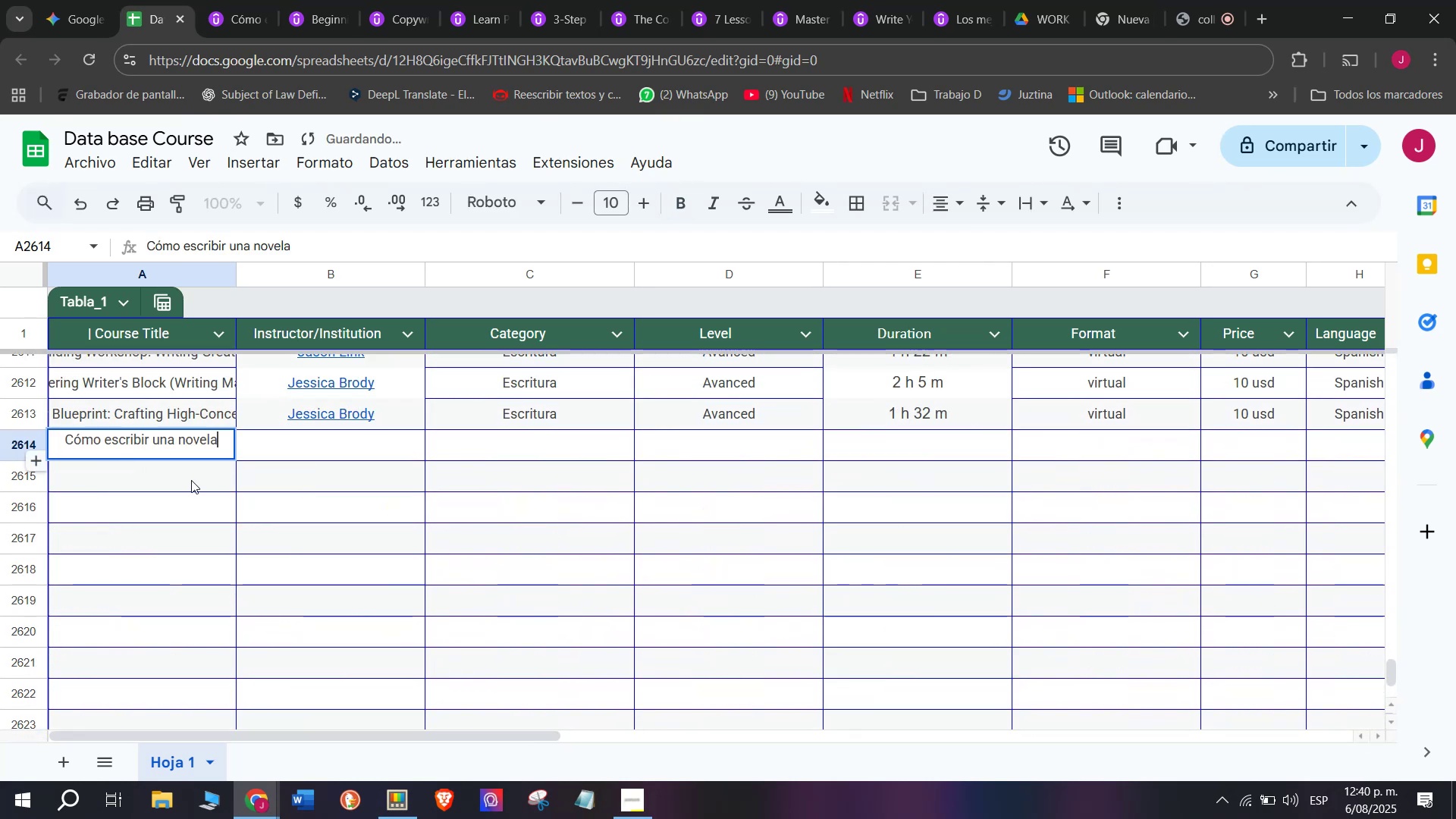 
left_click([197, 480])
 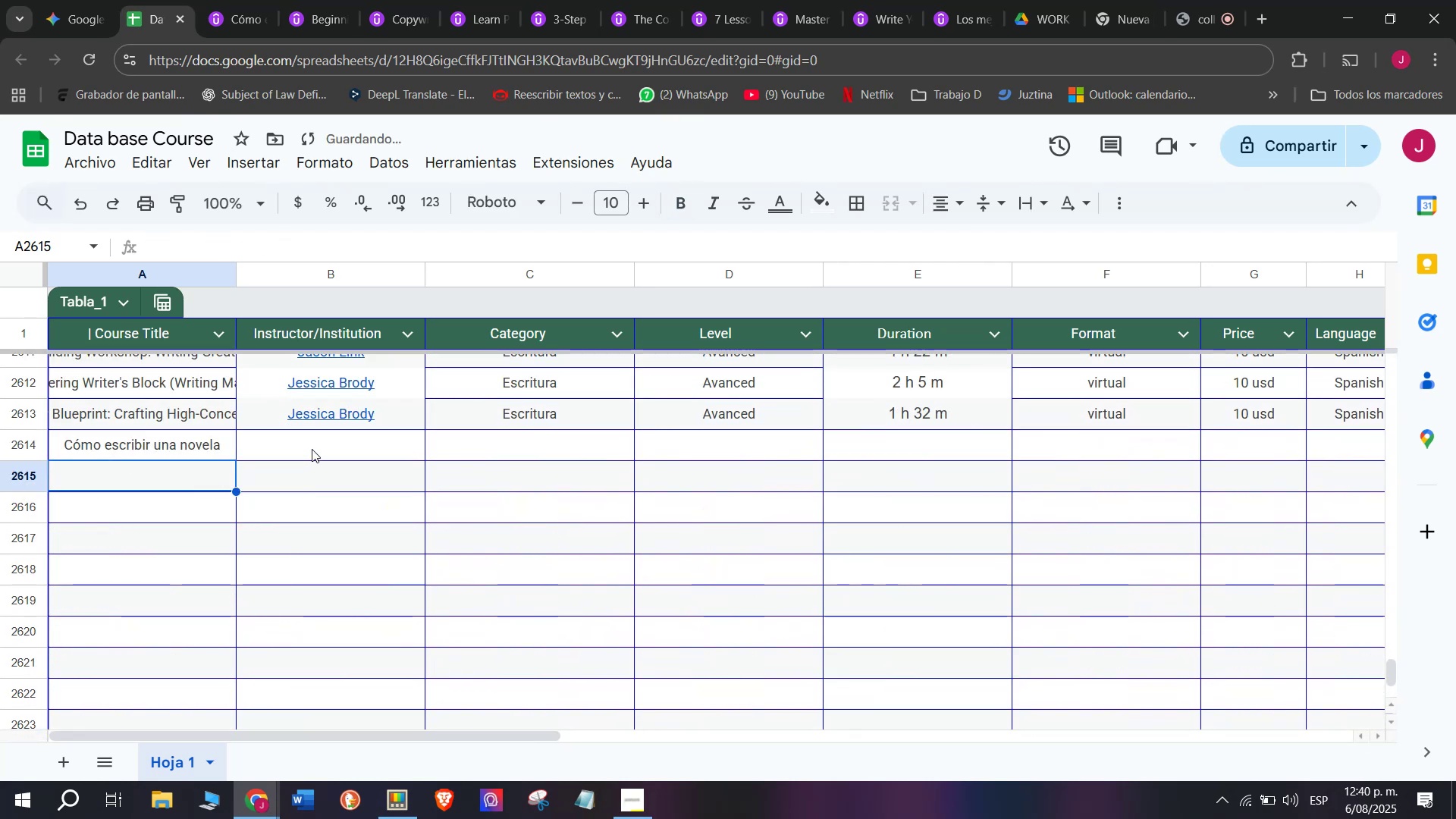 
left_click([313, 441])
 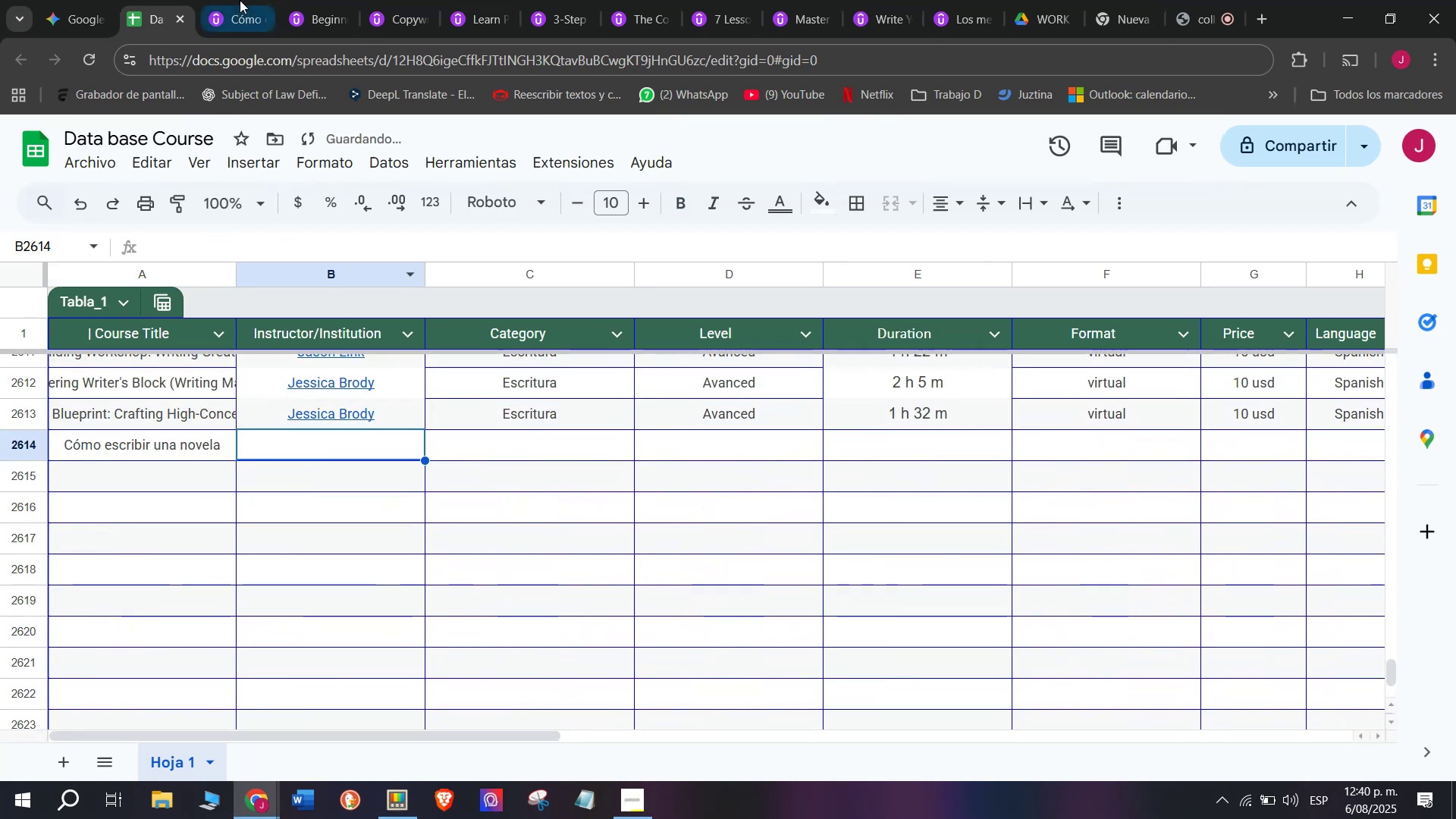 
left_click([239, 0])
 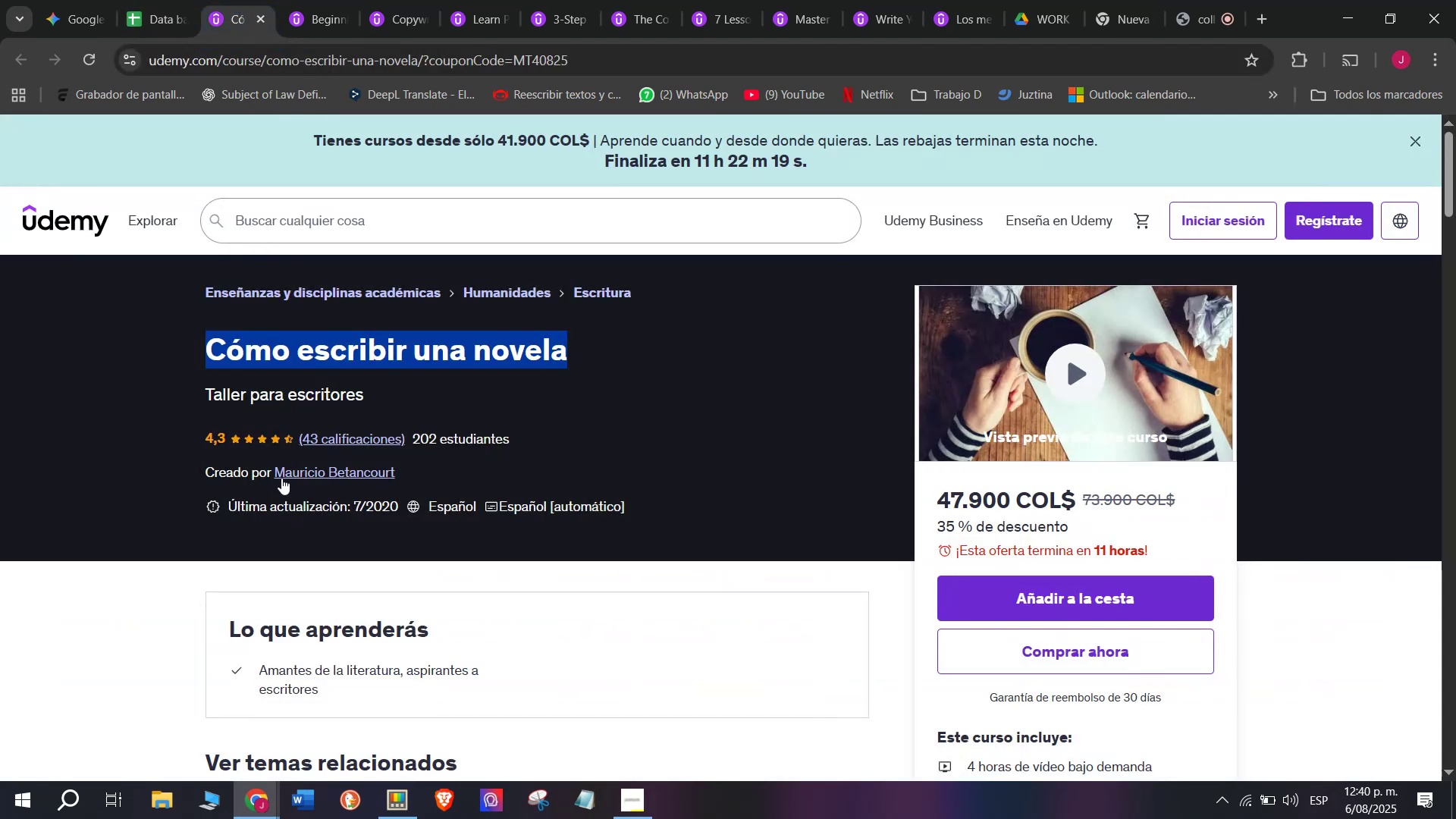 
left_click([284, 475])
 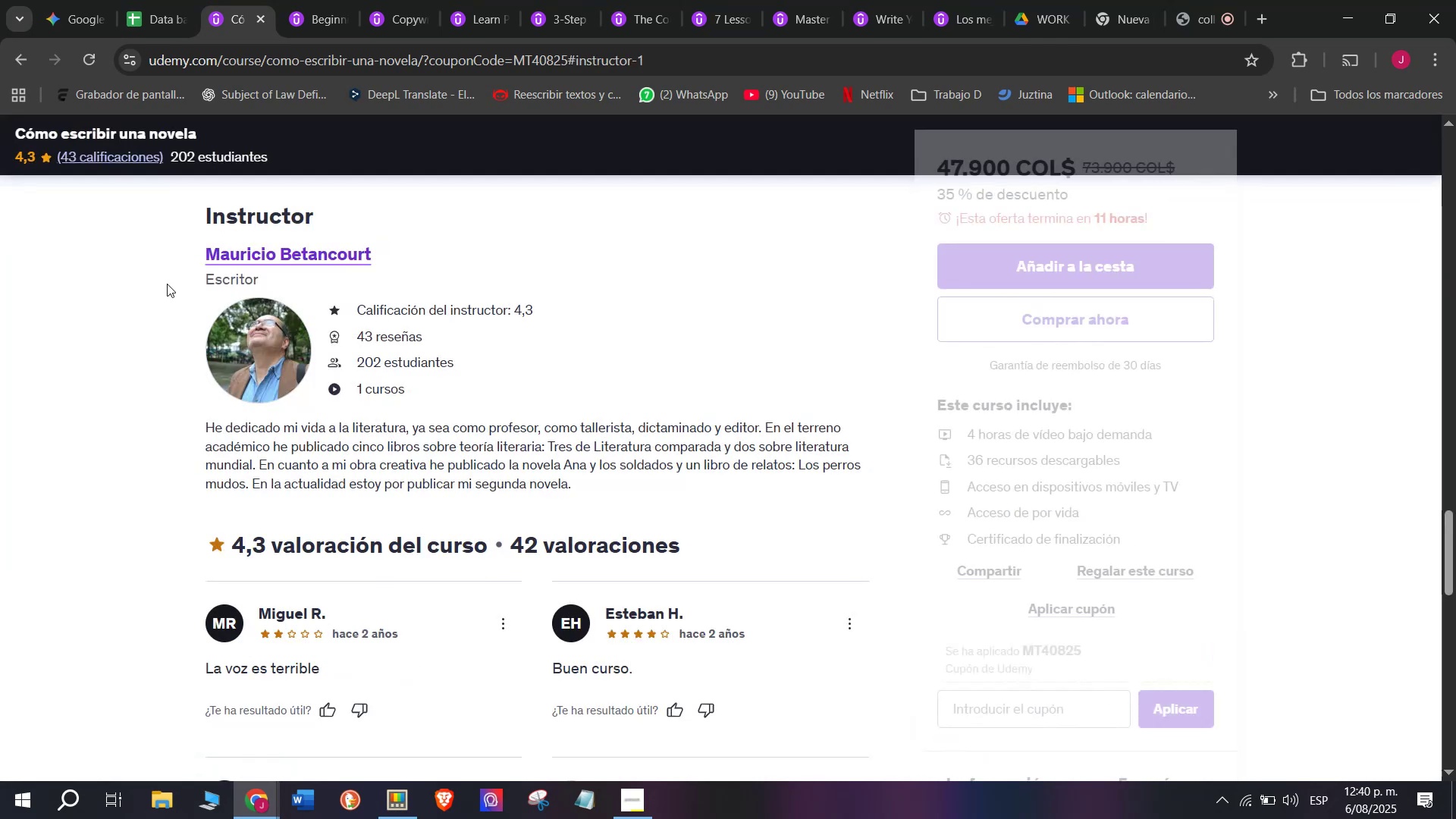 
left_click_drag(start_coordinate=[165, 243], to_coordinate=[457, 236])
 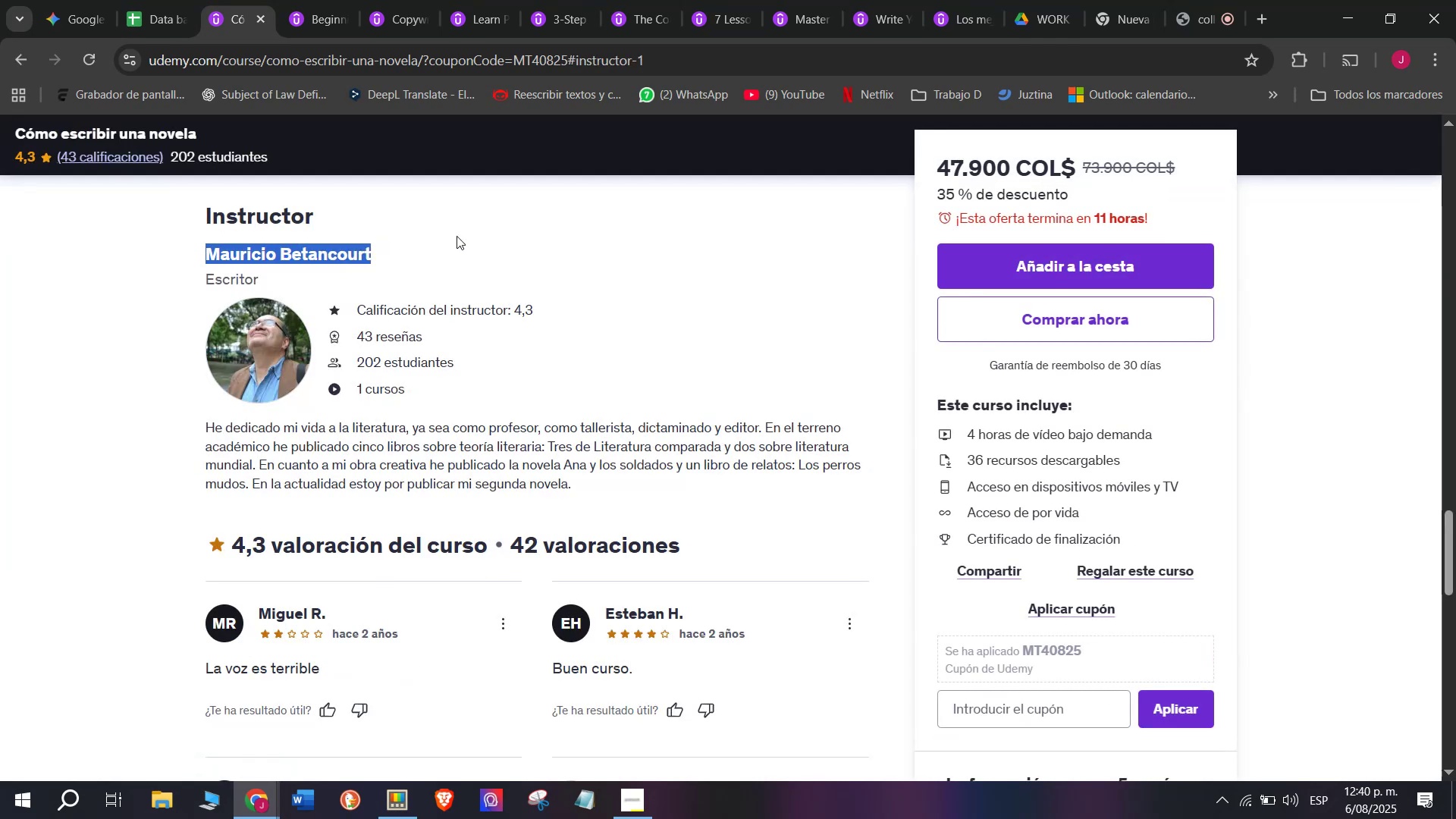 
key(Break)
 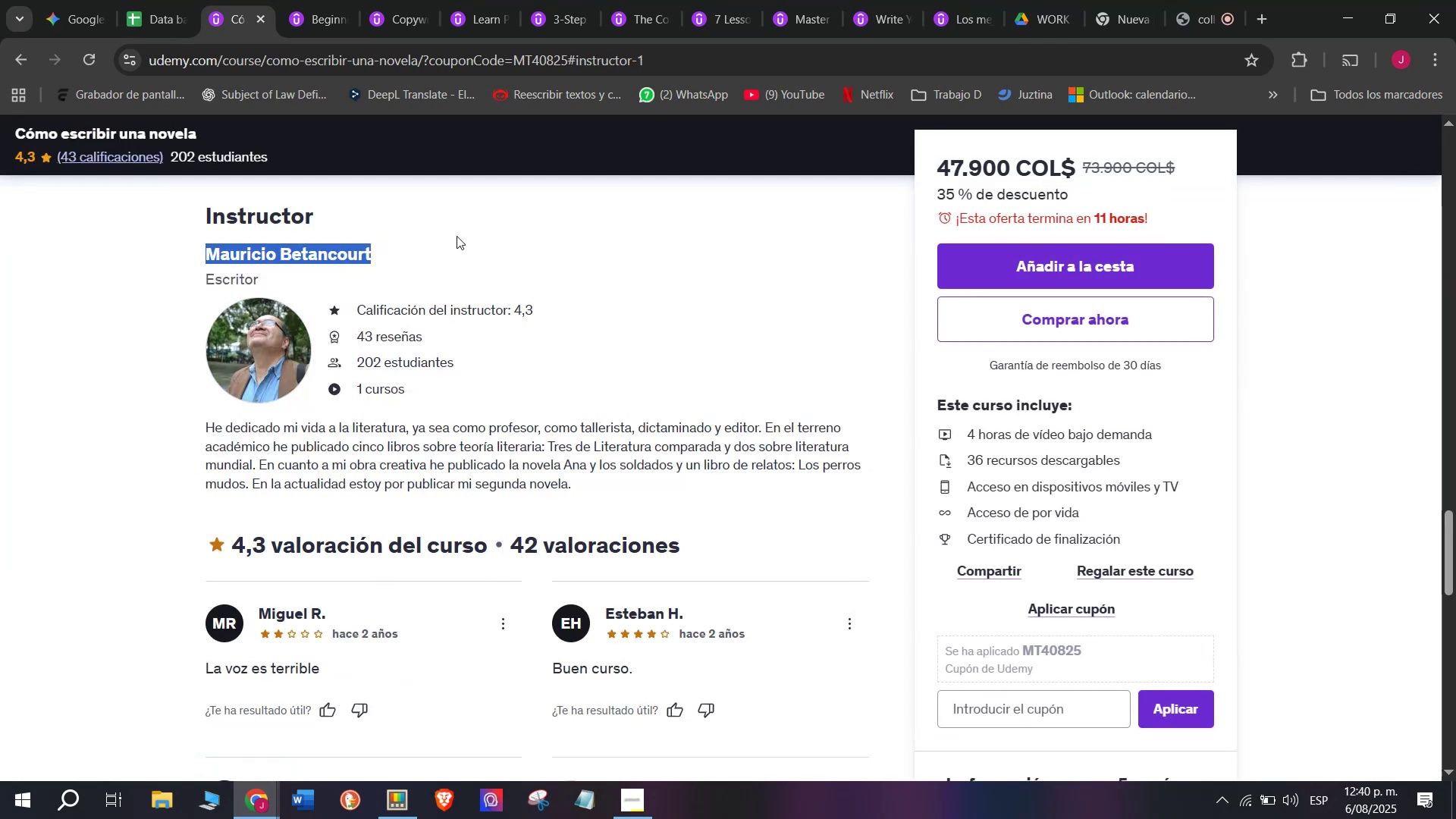 
key(Control+ControlLeft)
 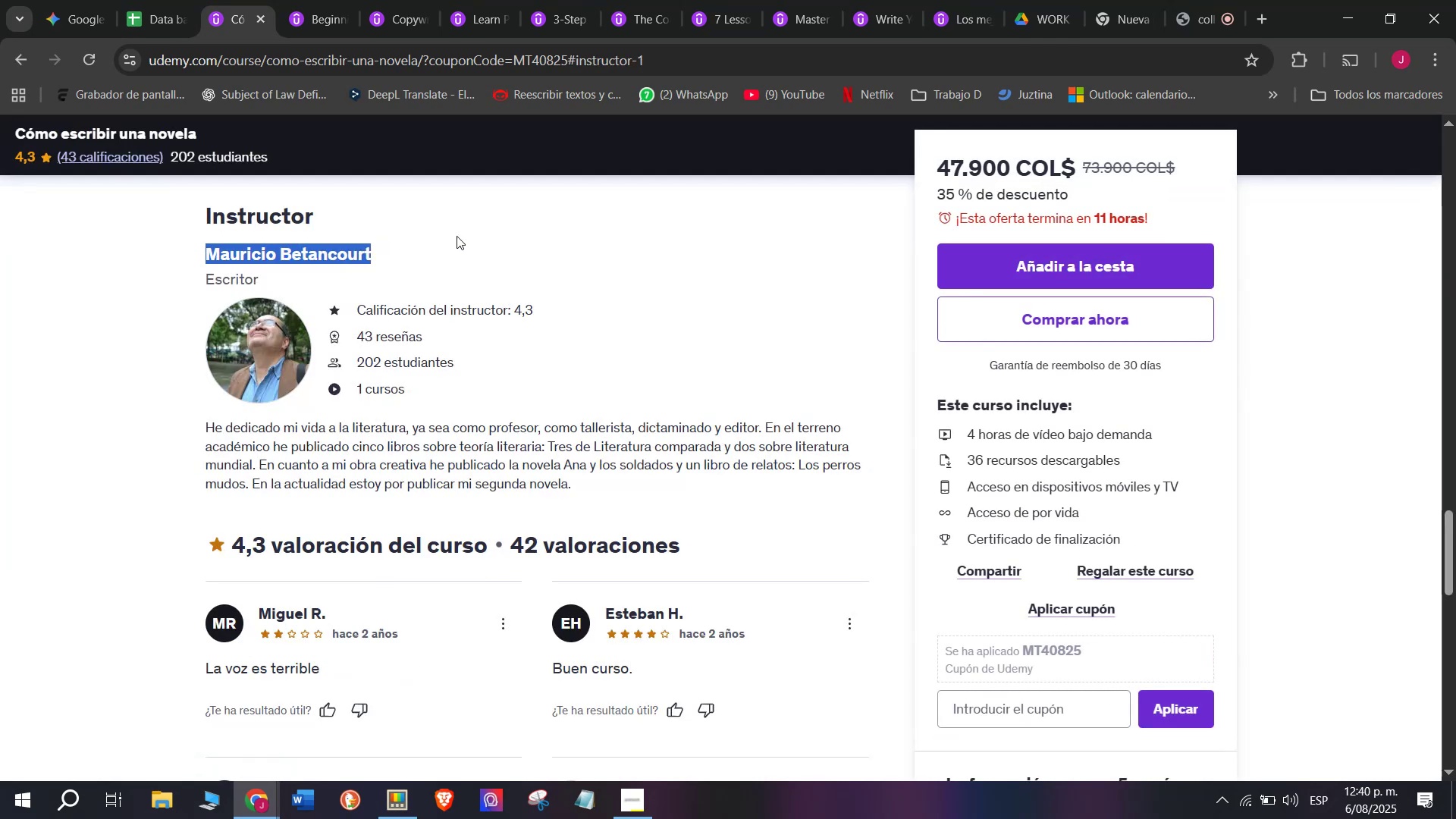 
key(Control+C)
 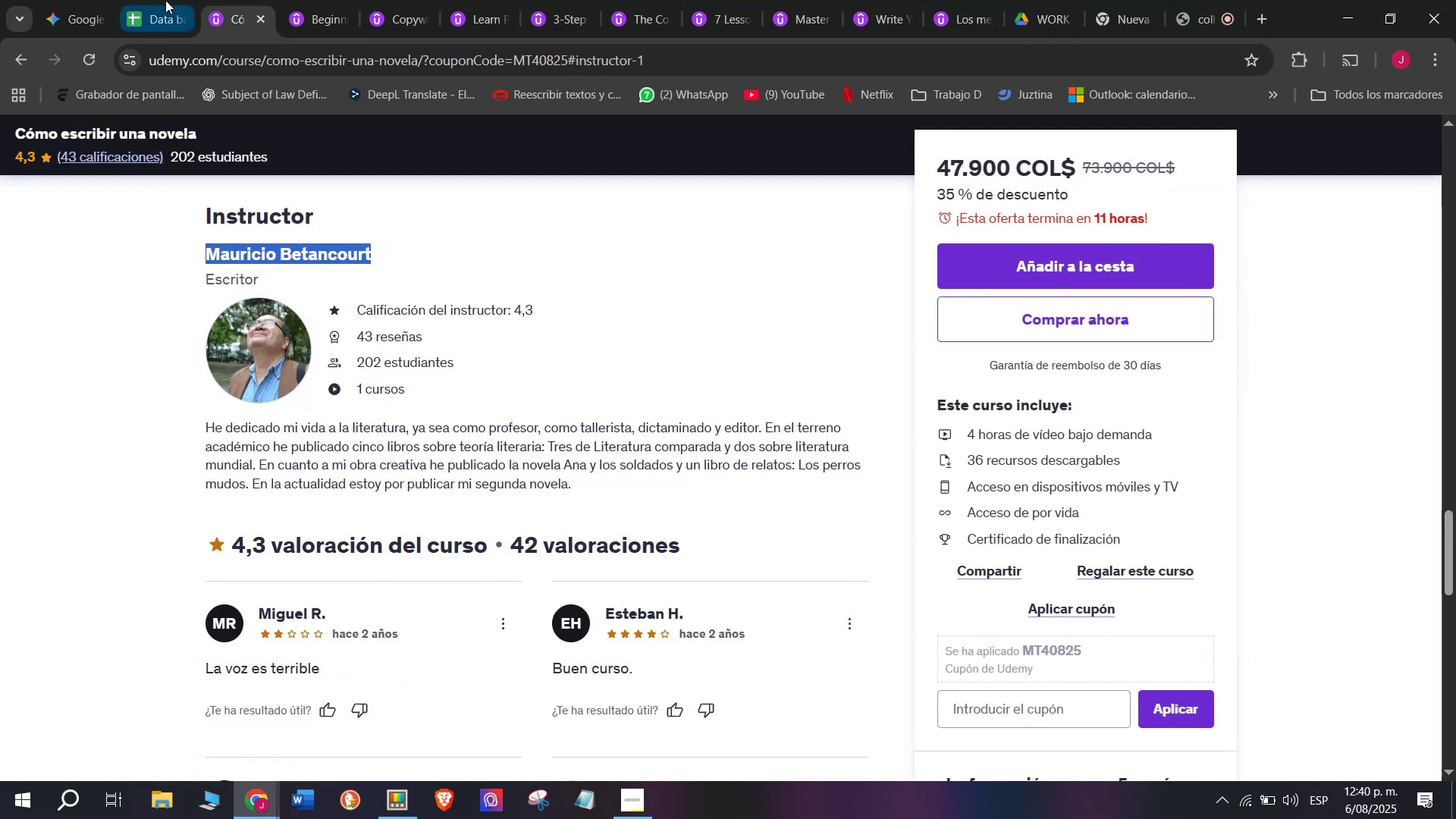 
left_click([163, 0])
 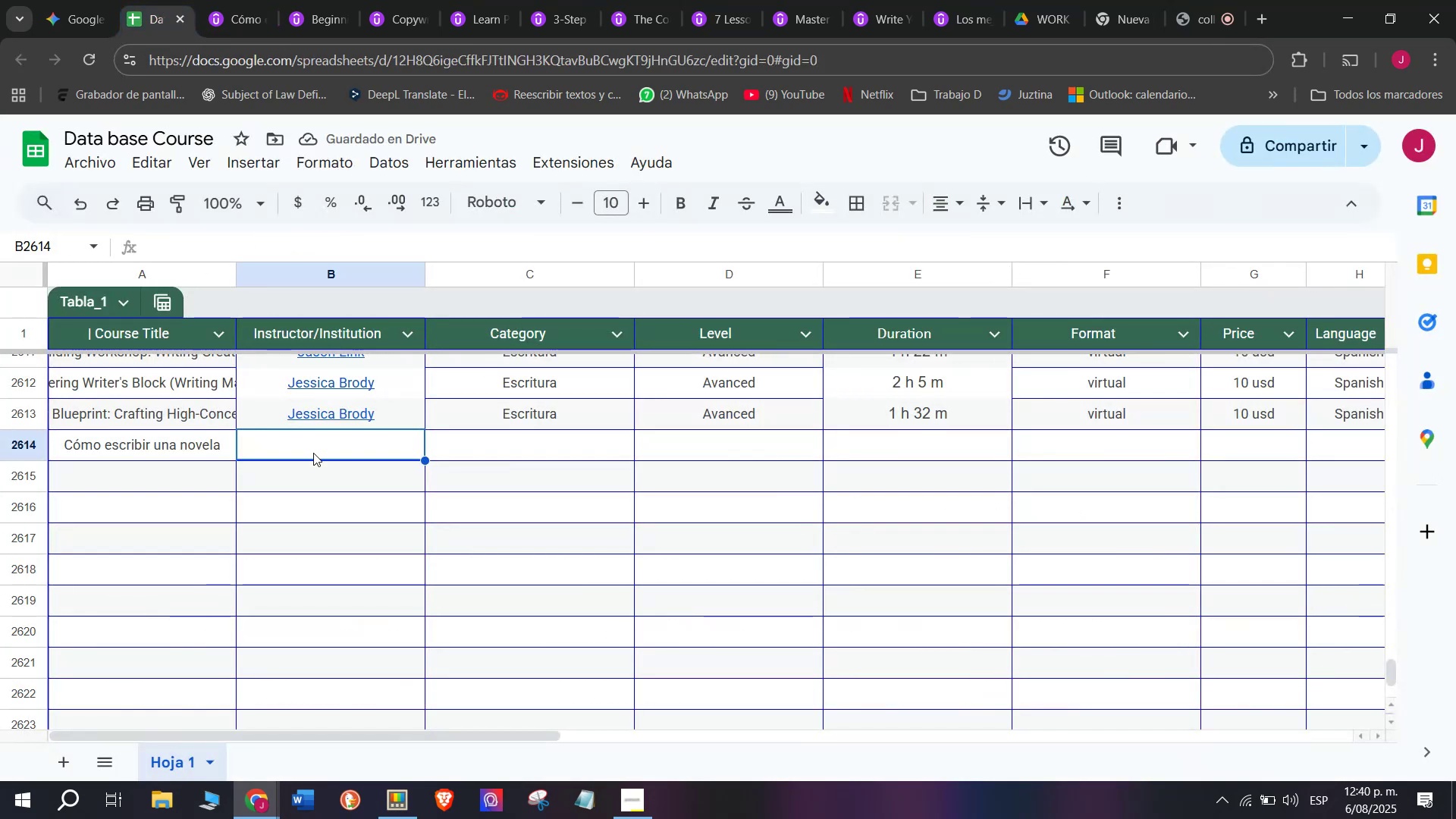 
key(Z)
 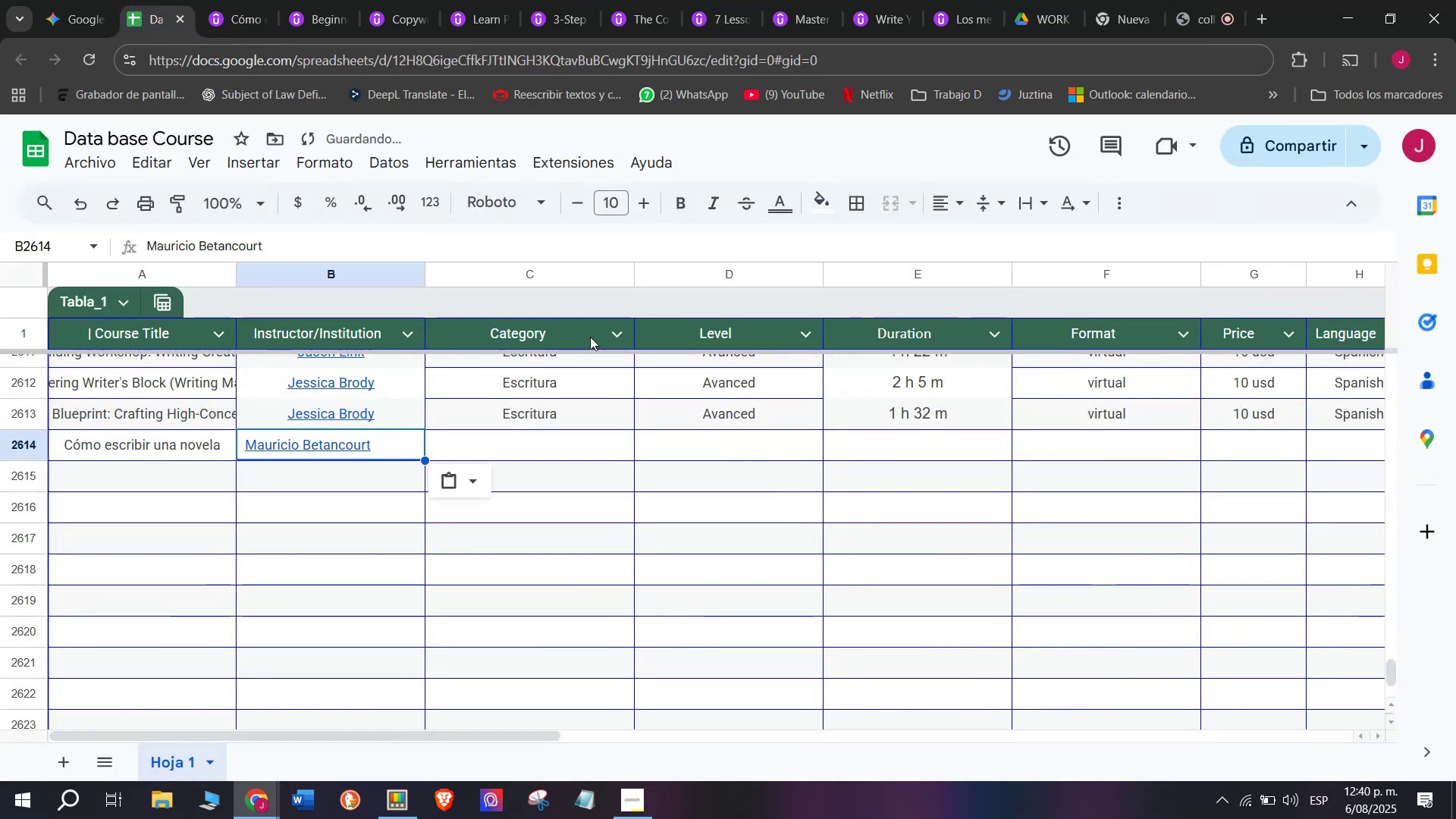 
key(Control+ControlLeft)
 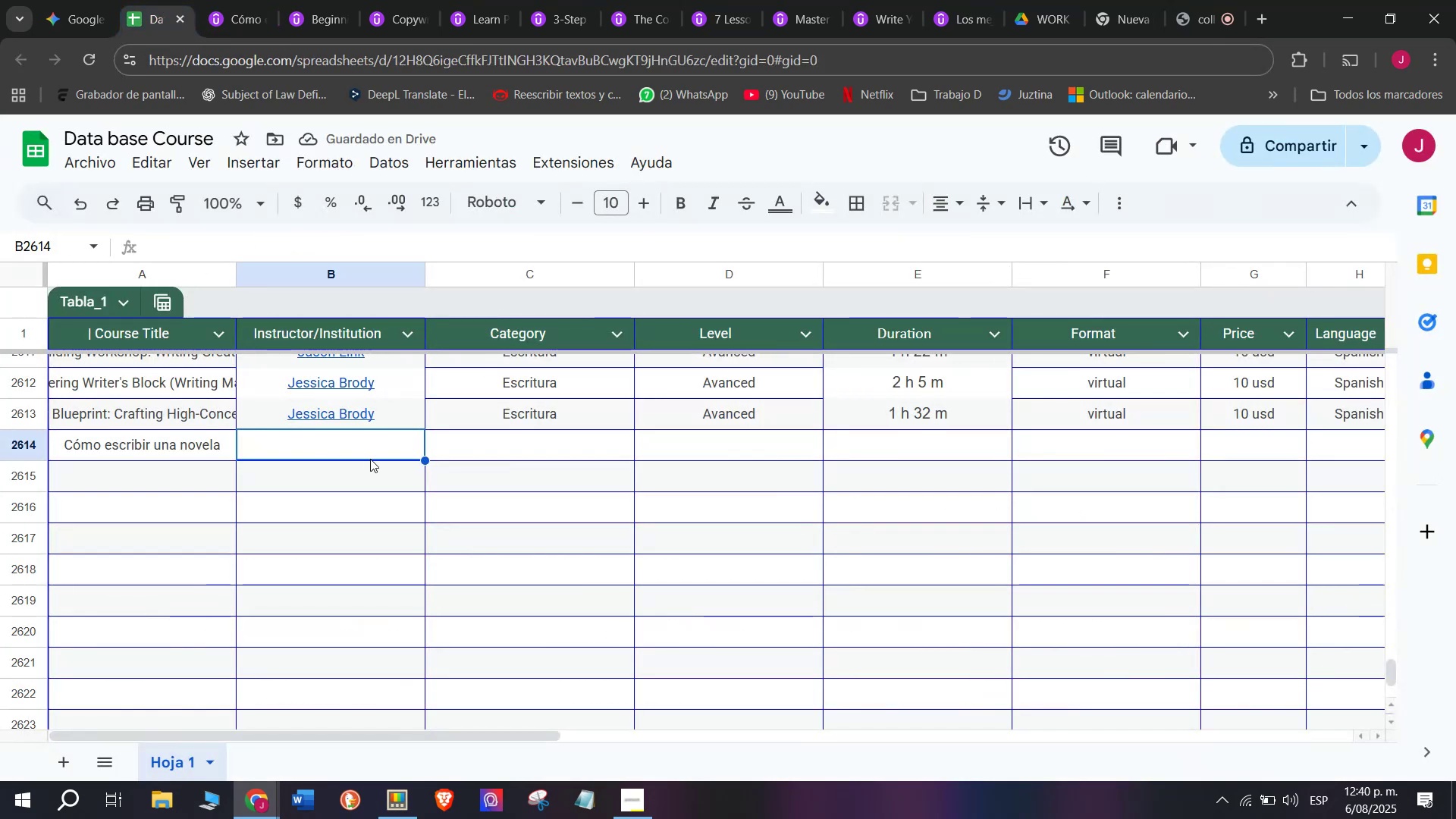 
key(Control+V)
 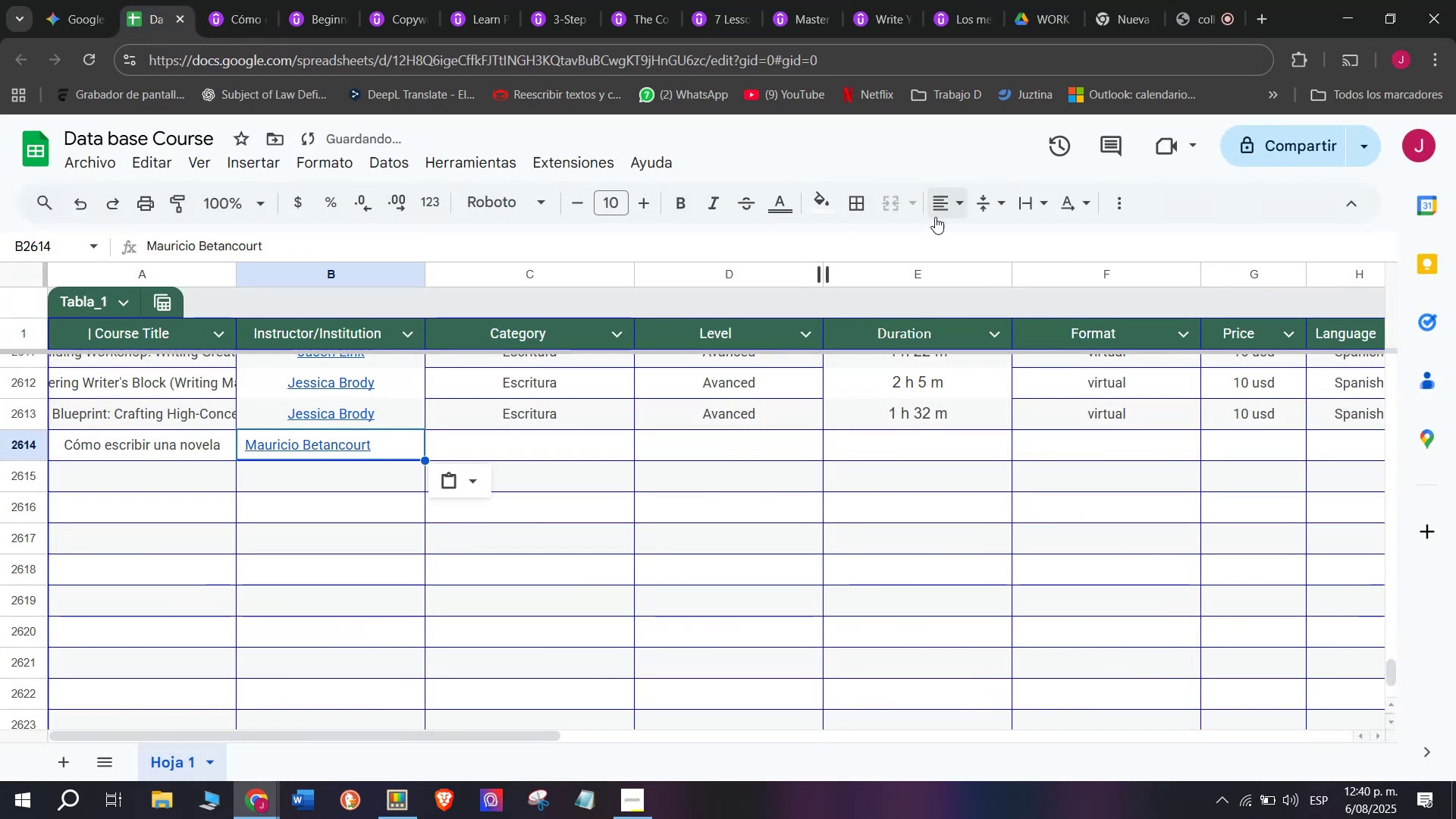 
left_click([937, 215])
 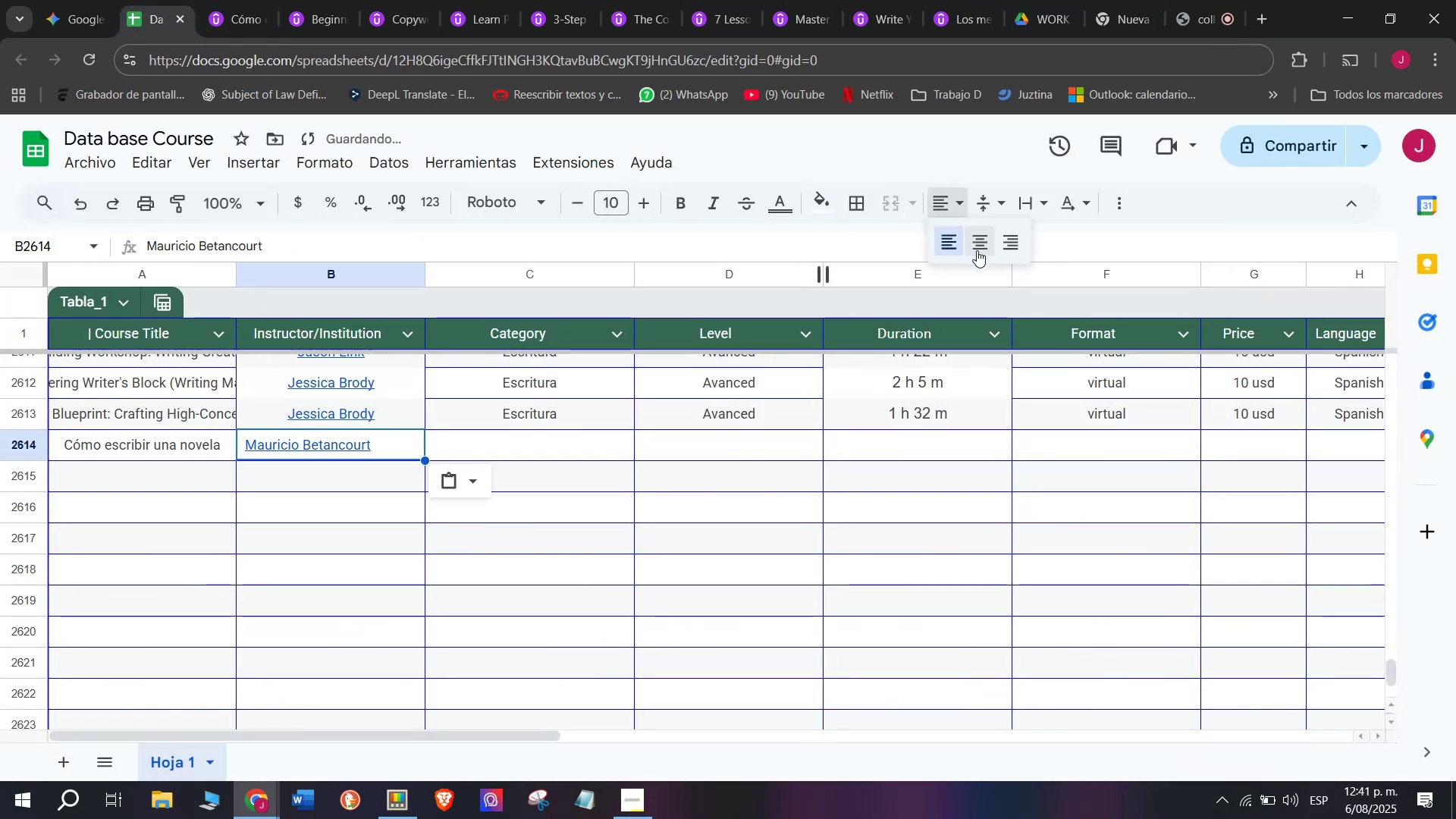 
left_click([977, 250])
 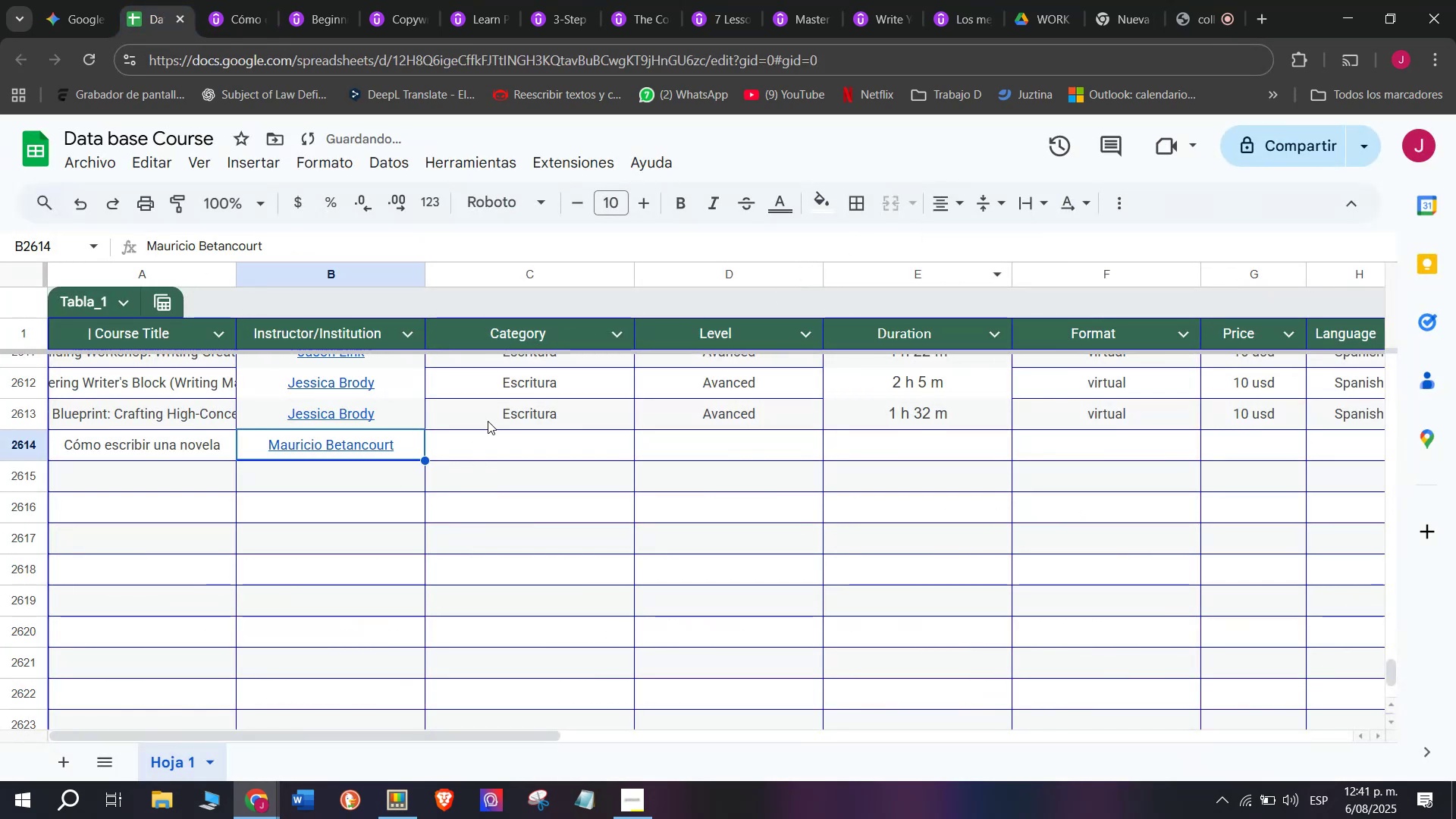 
key(Break)
 